 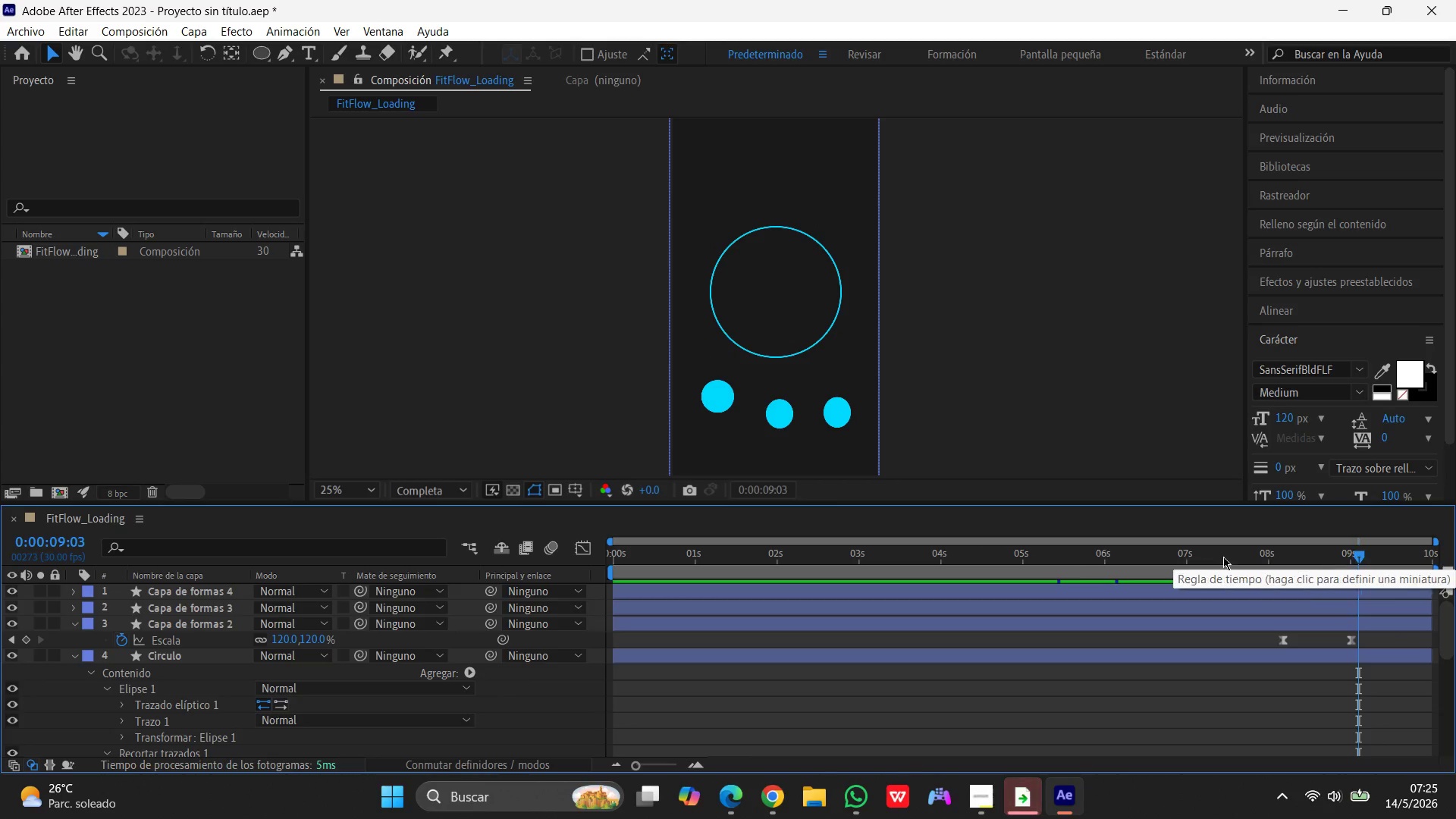 
mouse_move([375, 655])
 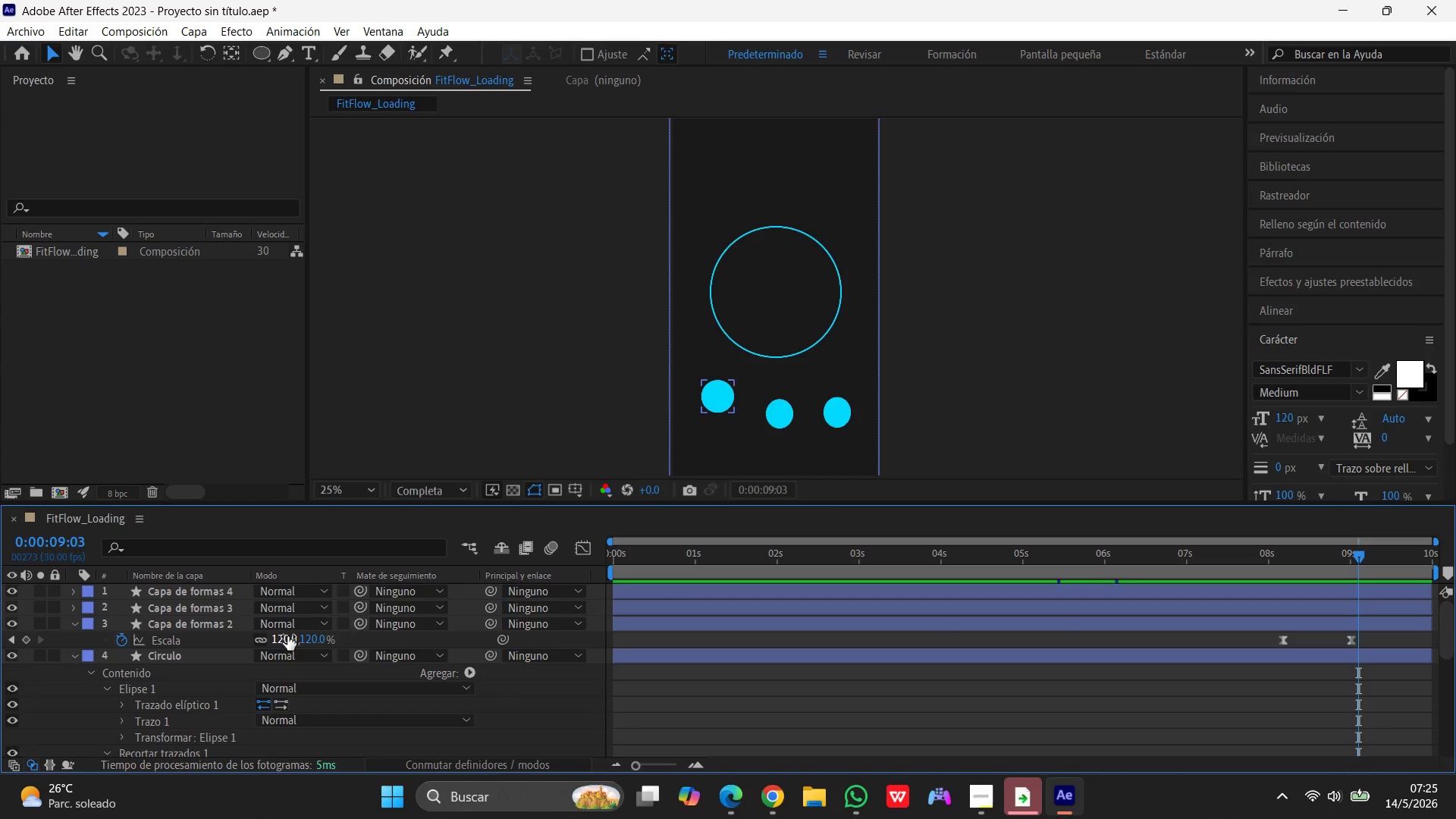 
wait(16.33)
 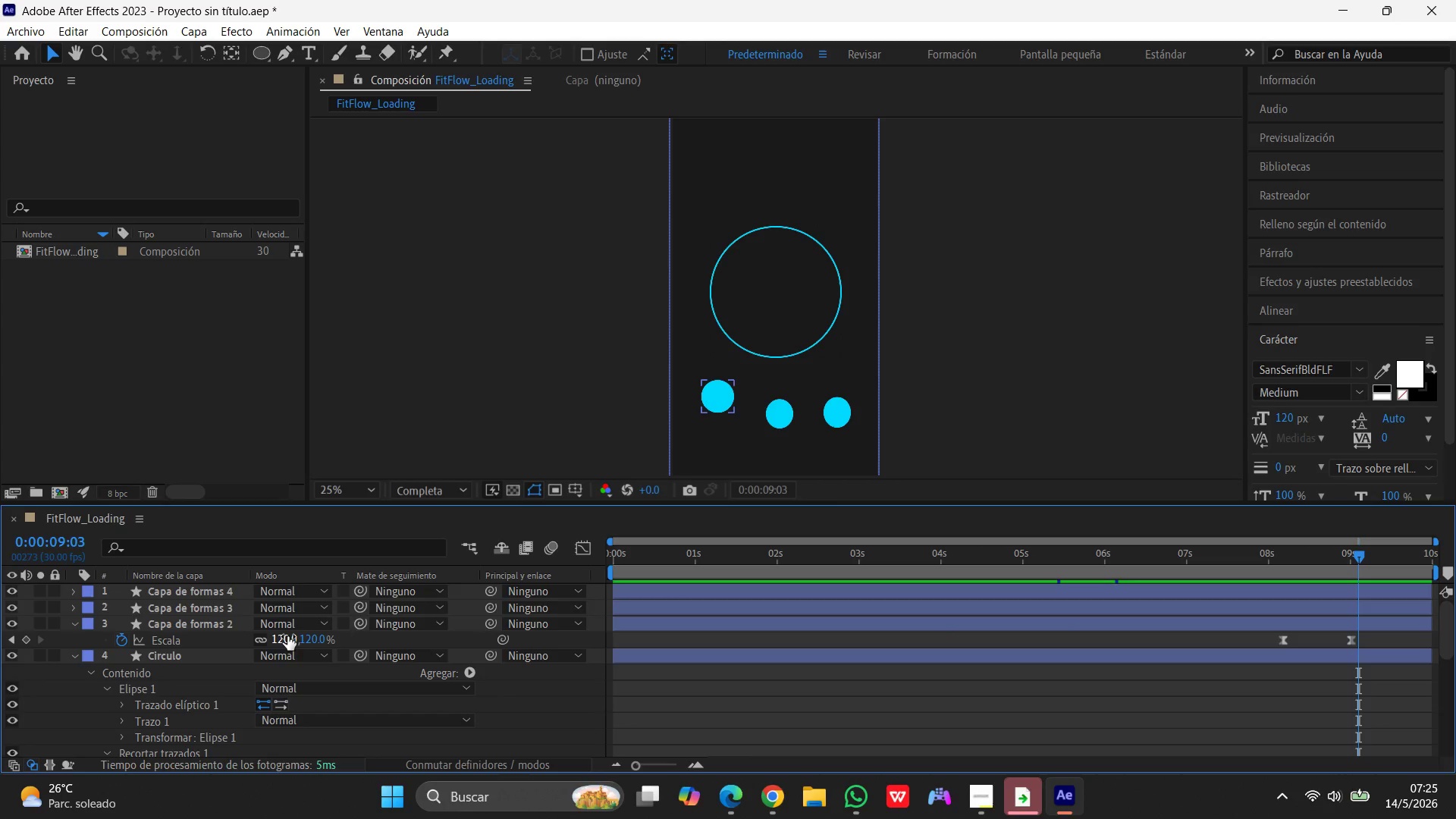 
key(P)
 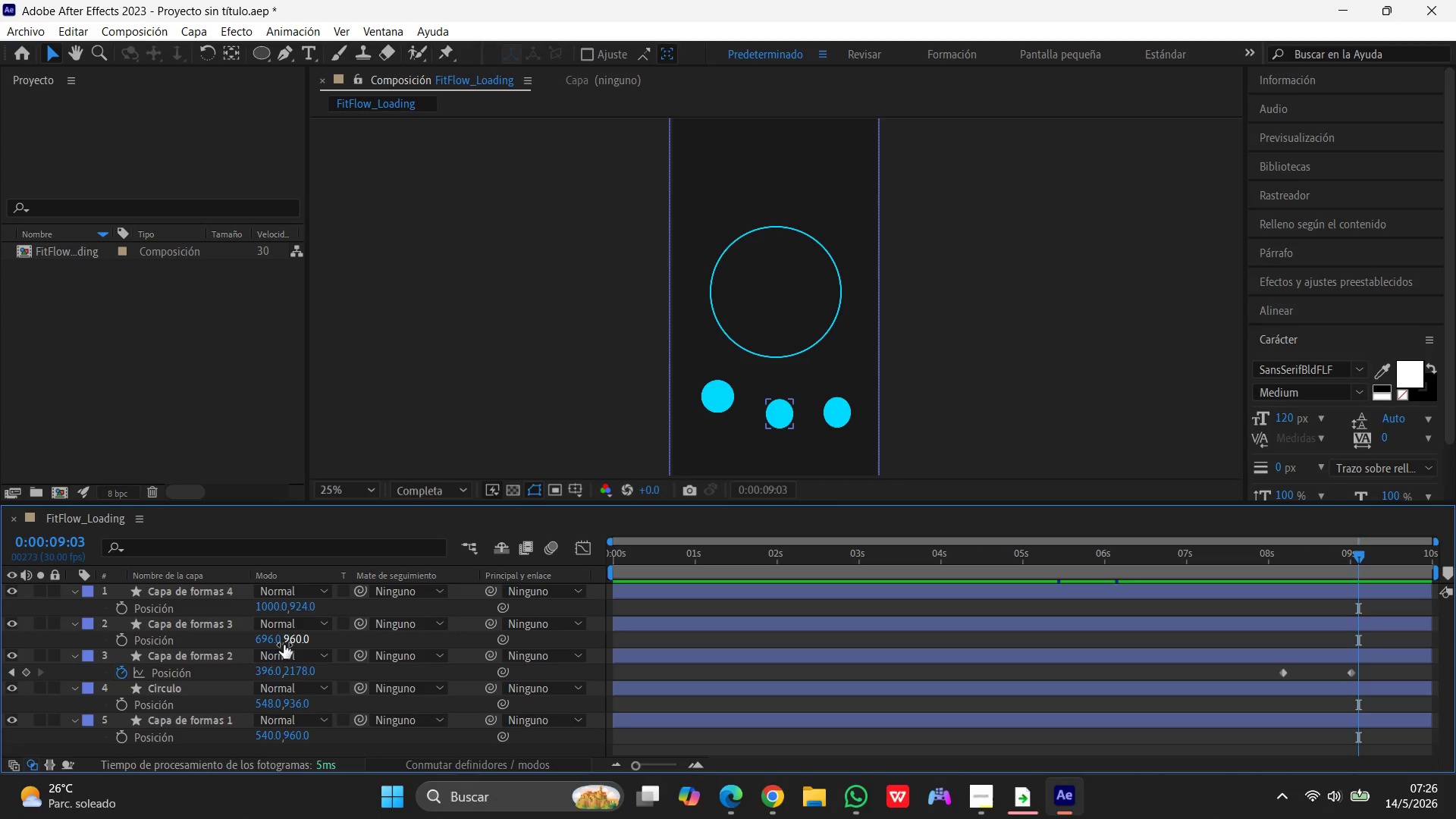 
key(P)
 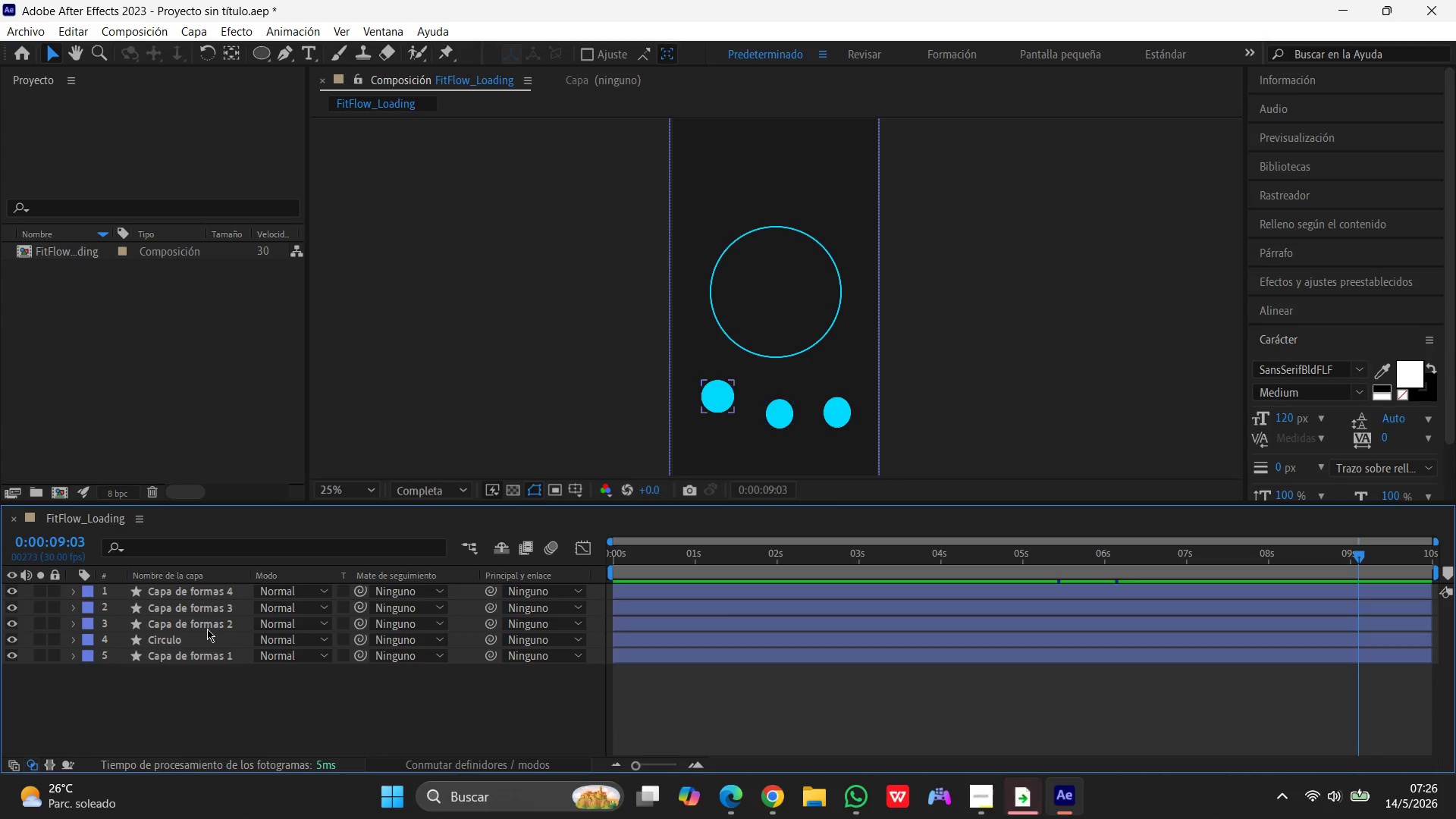 
left_click([208, 624])
 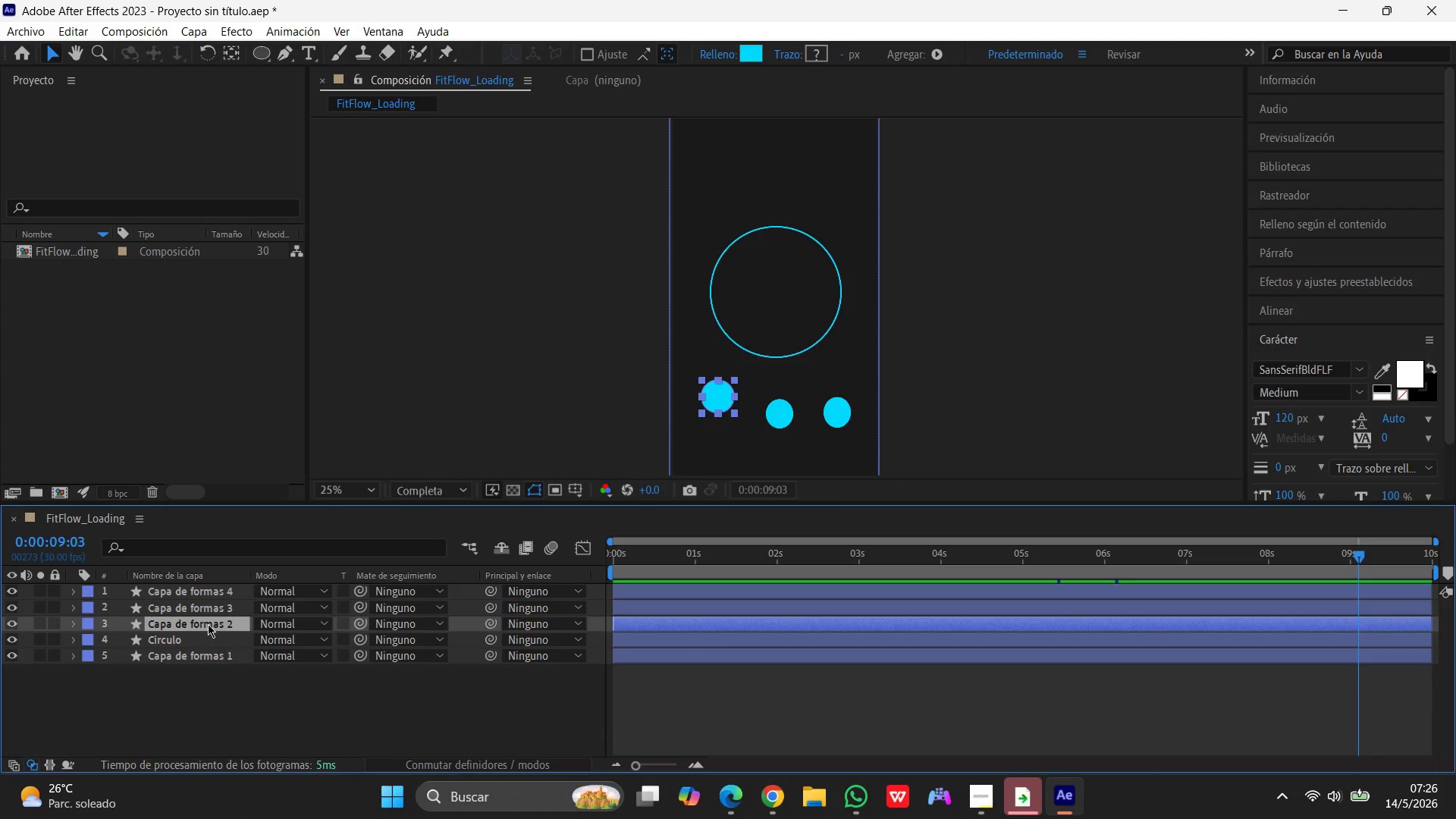 
key(P)
 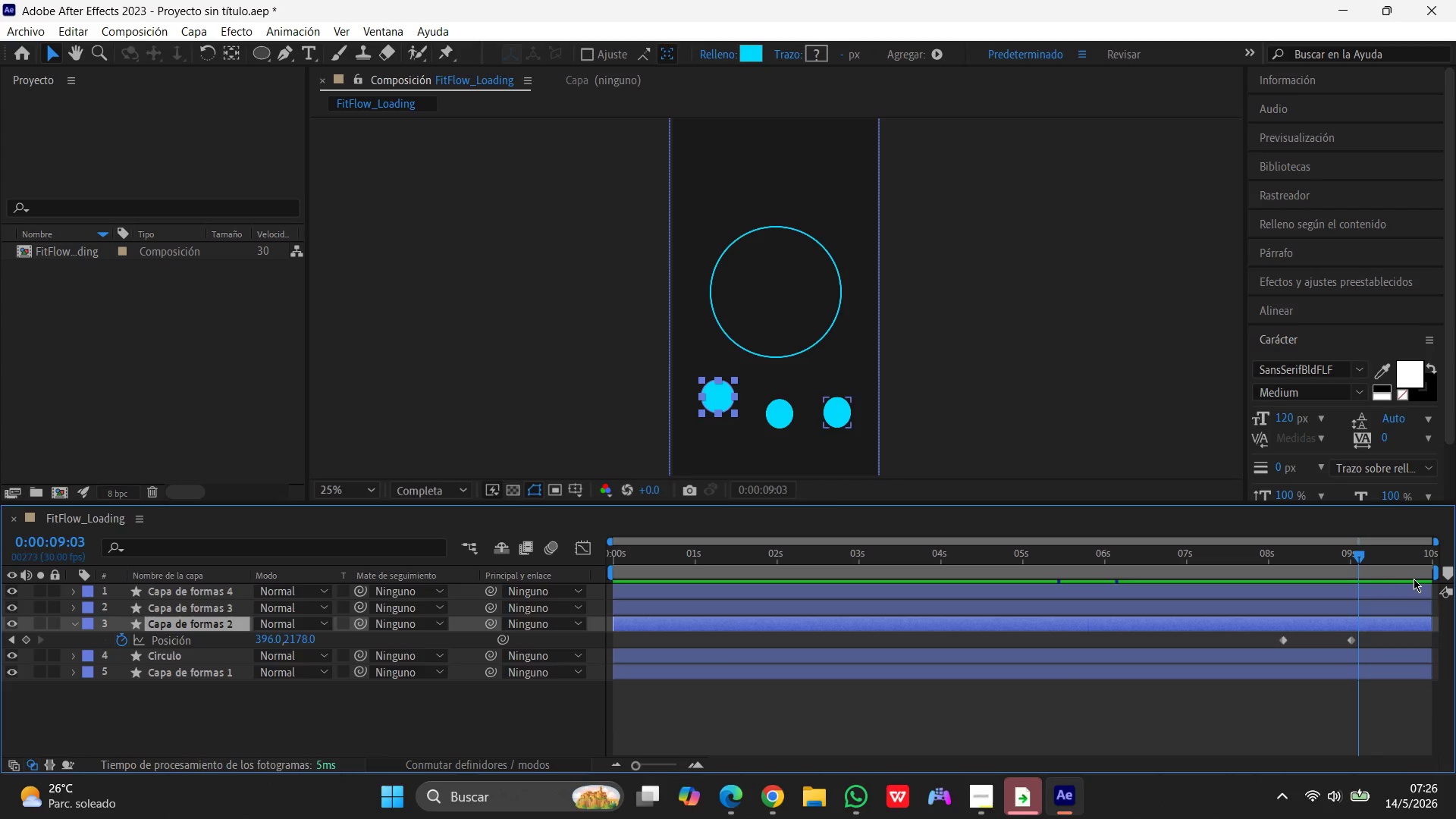 
left_click_drag(start_coordinate=[1357, 554], to_coordinate=[1279, 564])
 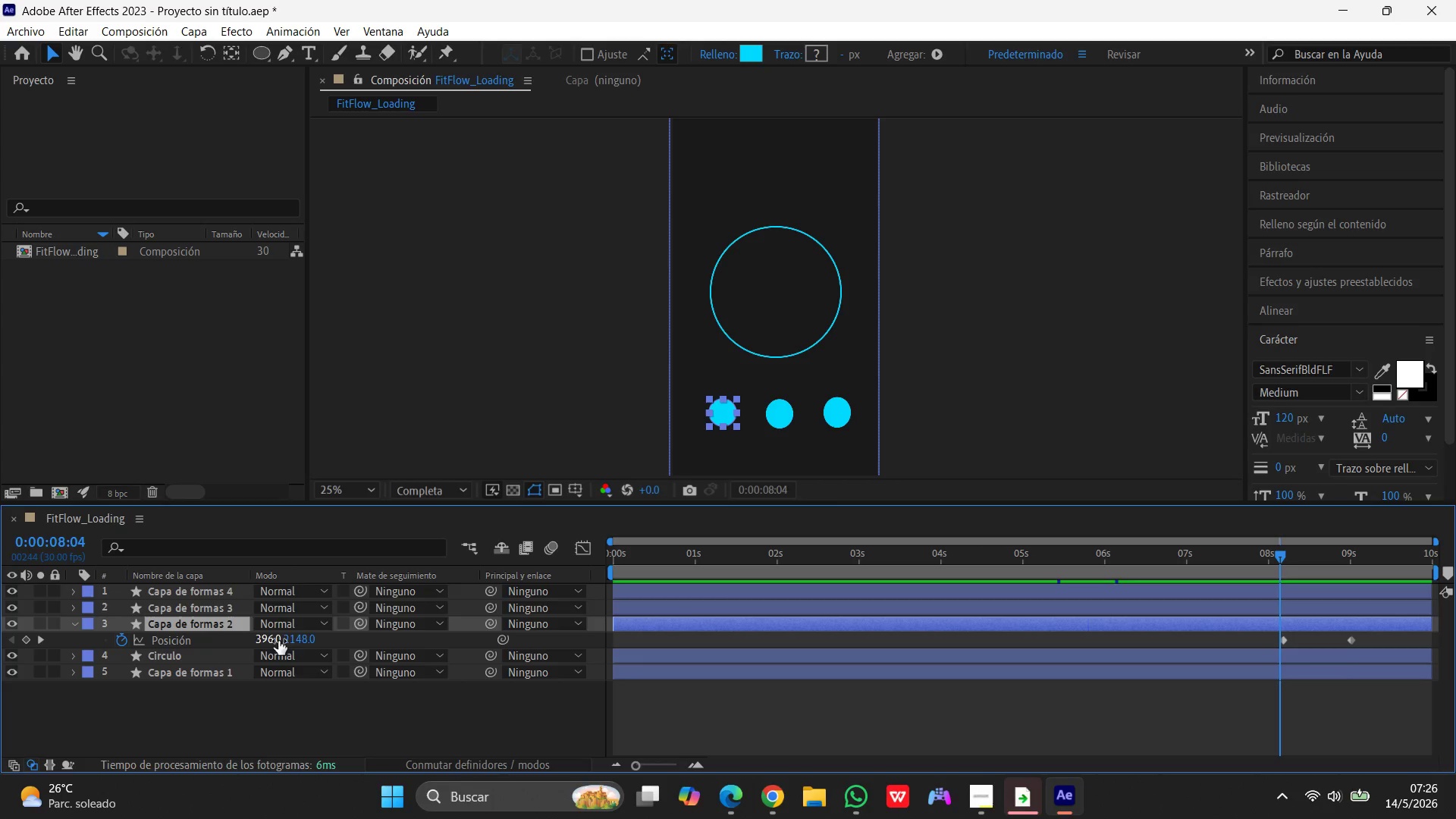 
left_click([293, 642])
 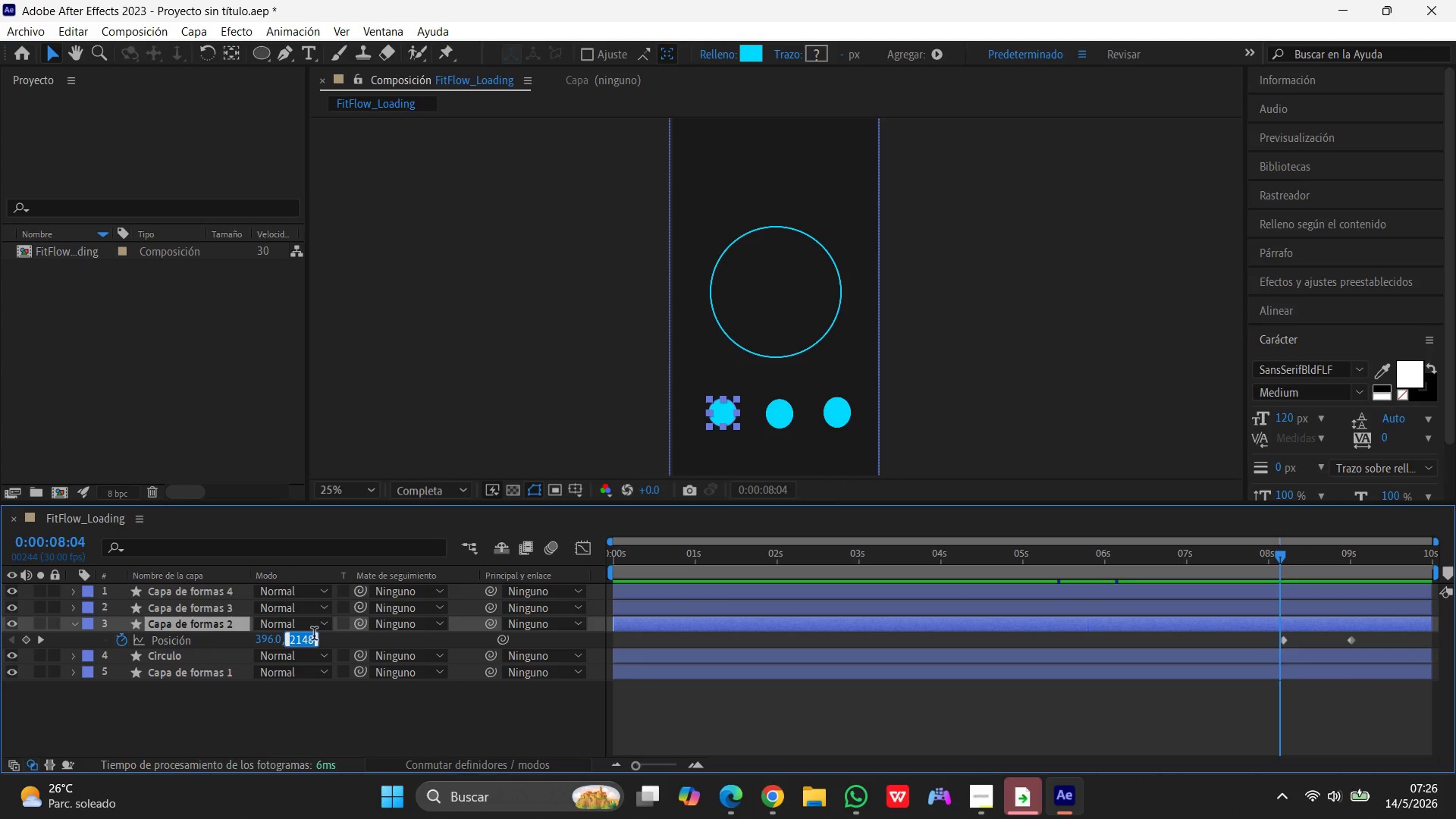 
key(Control+C)
 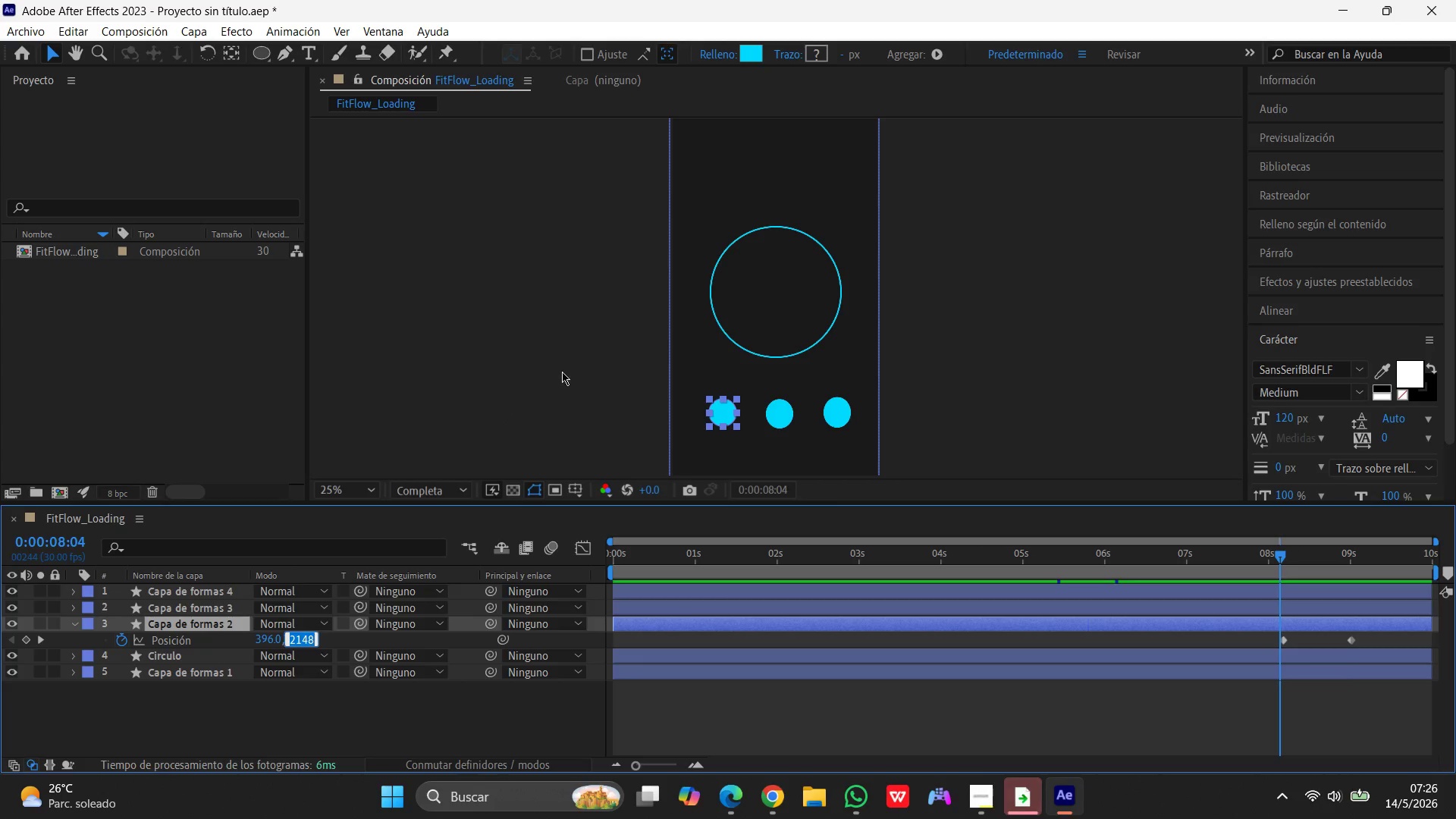 
left_click([556, 362])
 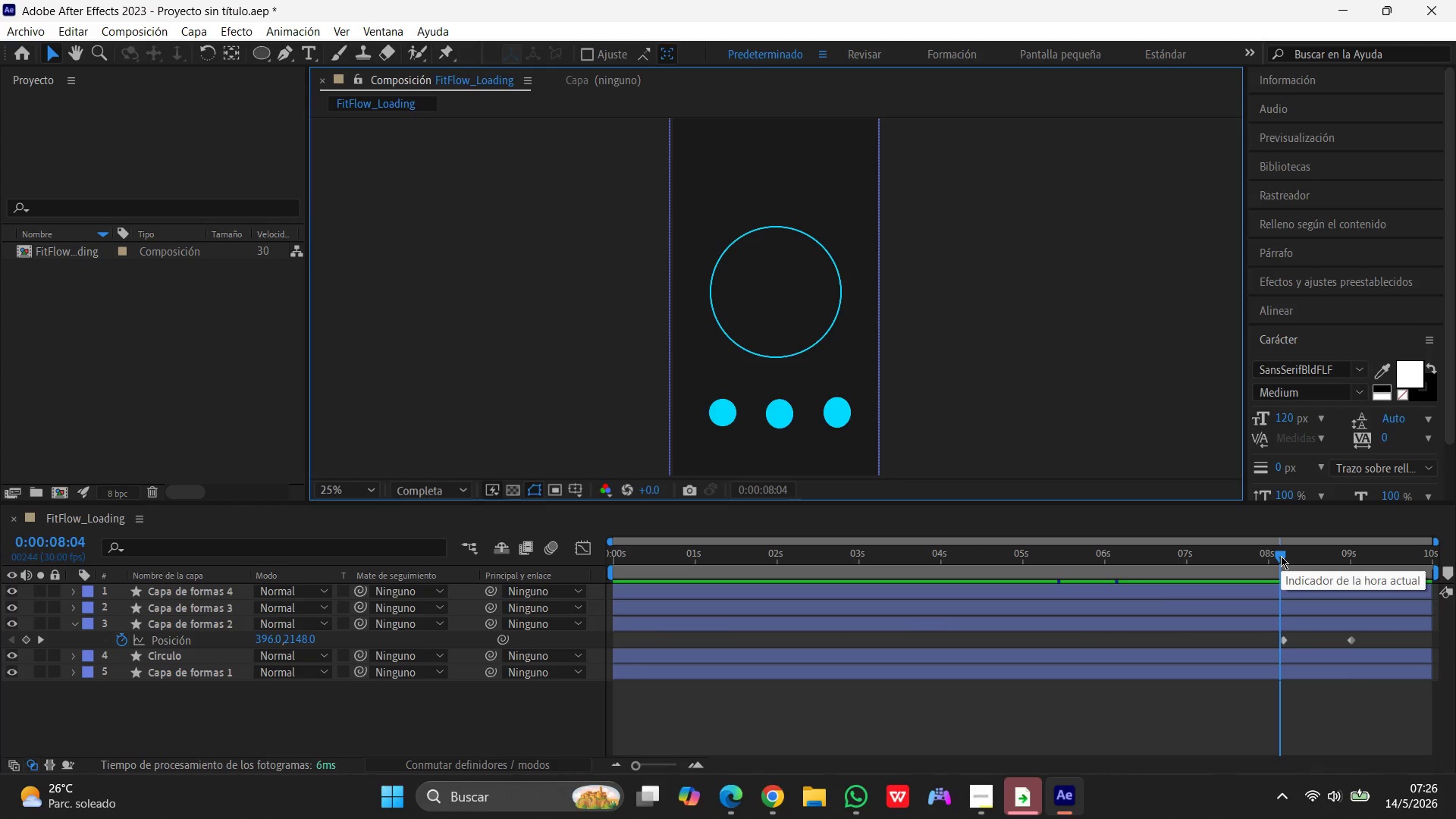 
left_click_drag(start_coordinate=[1280, 556], to_coordinate=[1359, 574])
 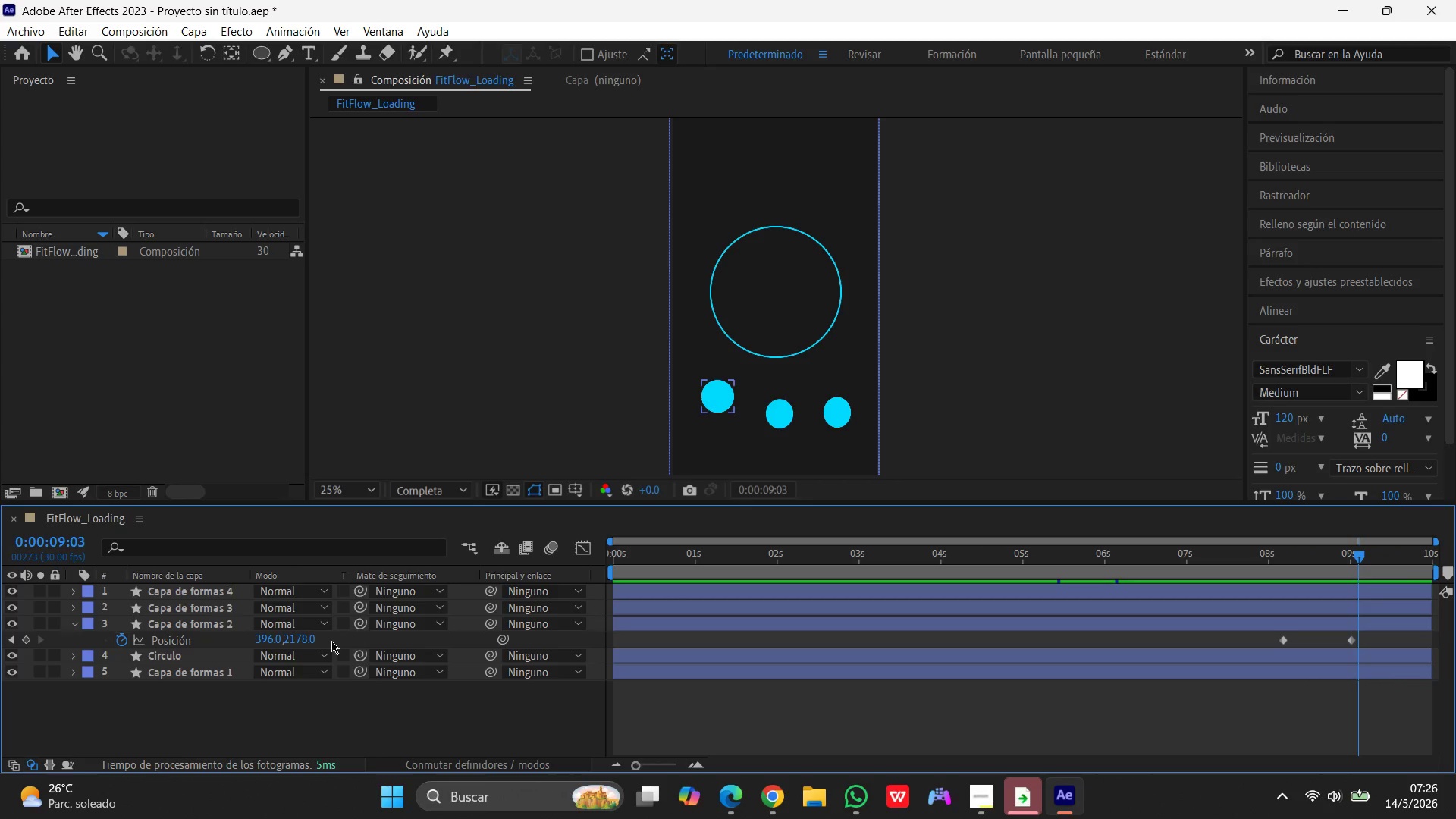 
left_click([301, 639])
 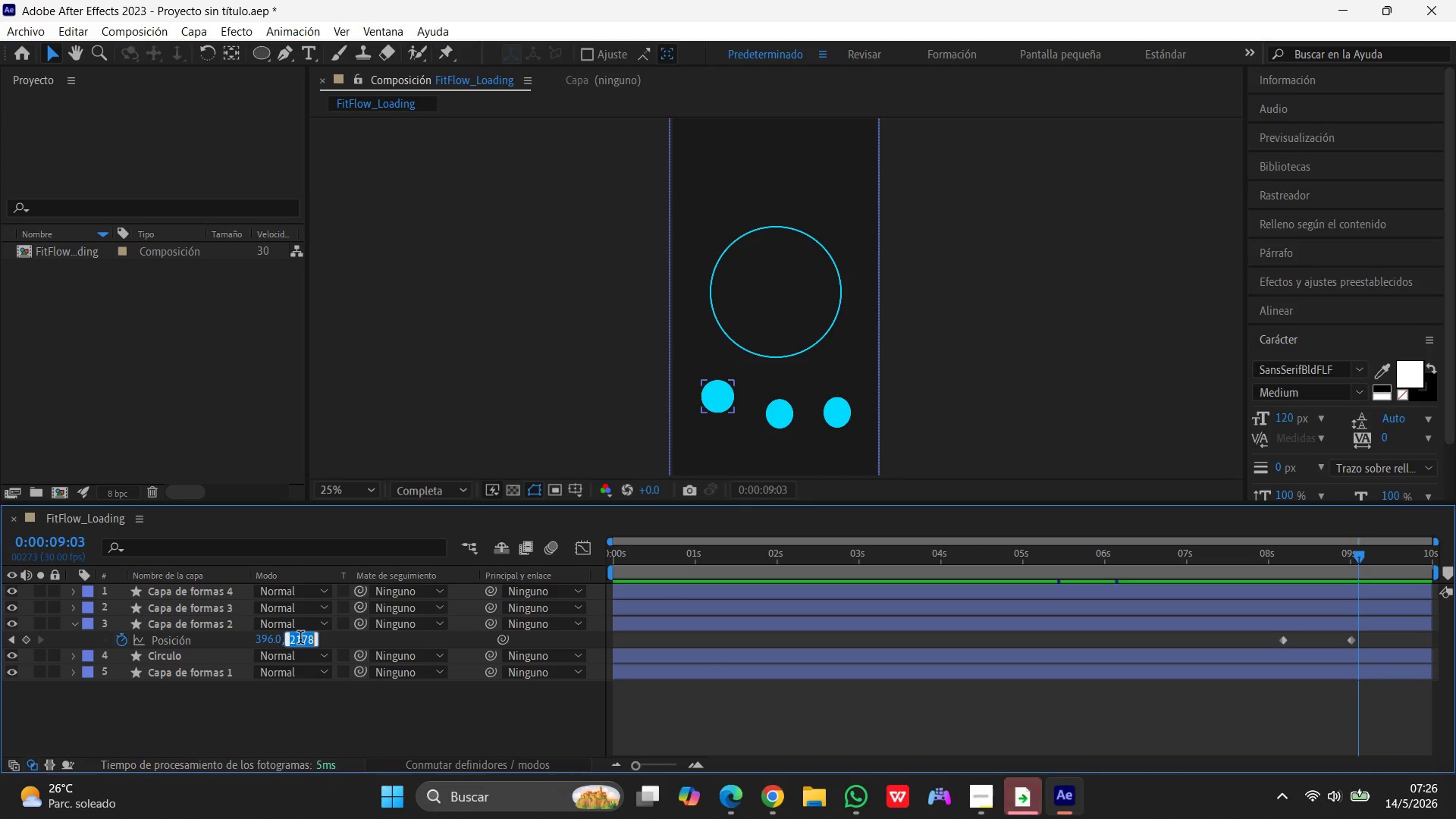 
key(Control+V)
 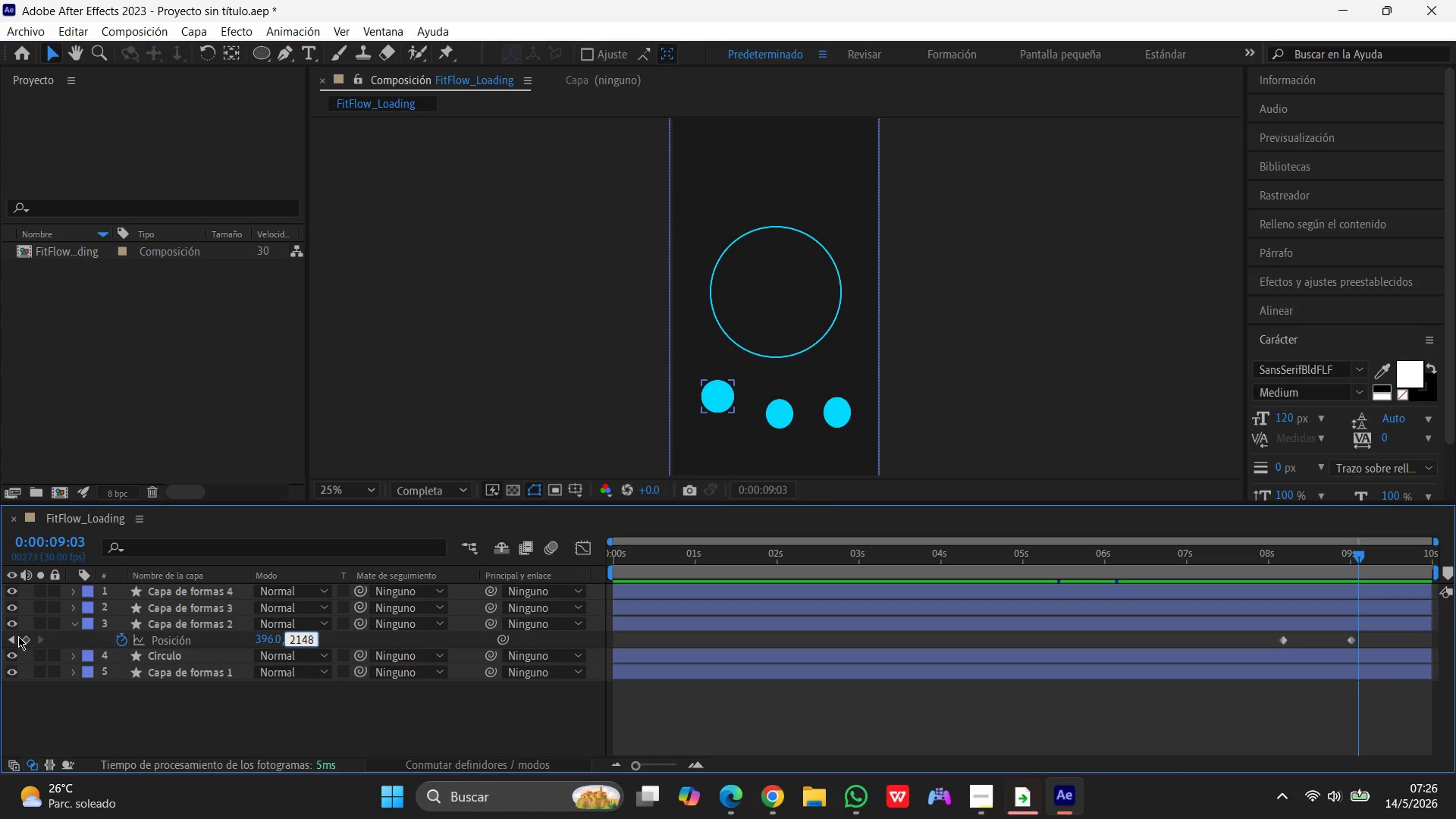 
left_click([20, 636])
 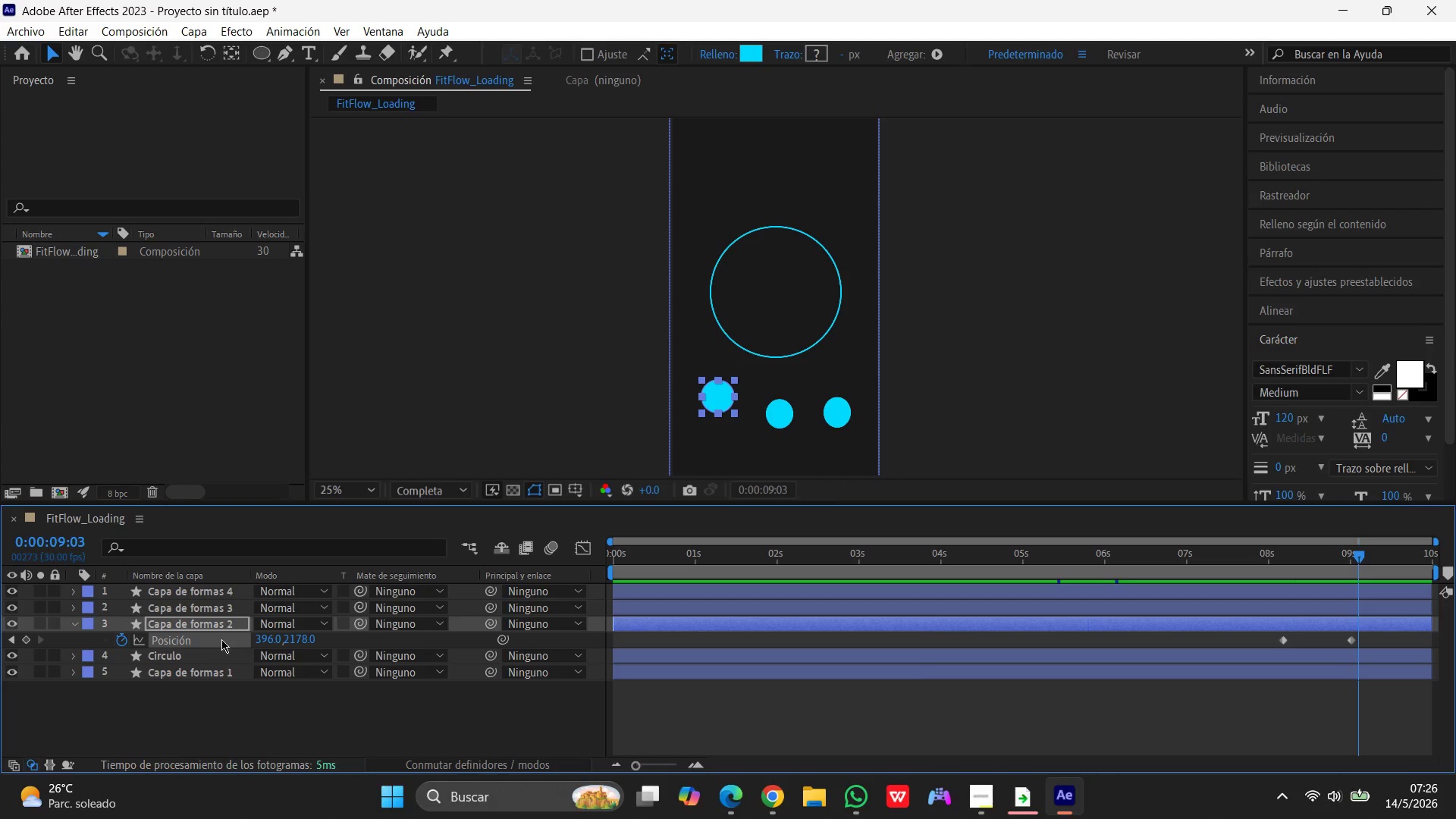 
left_click([24, 640])
 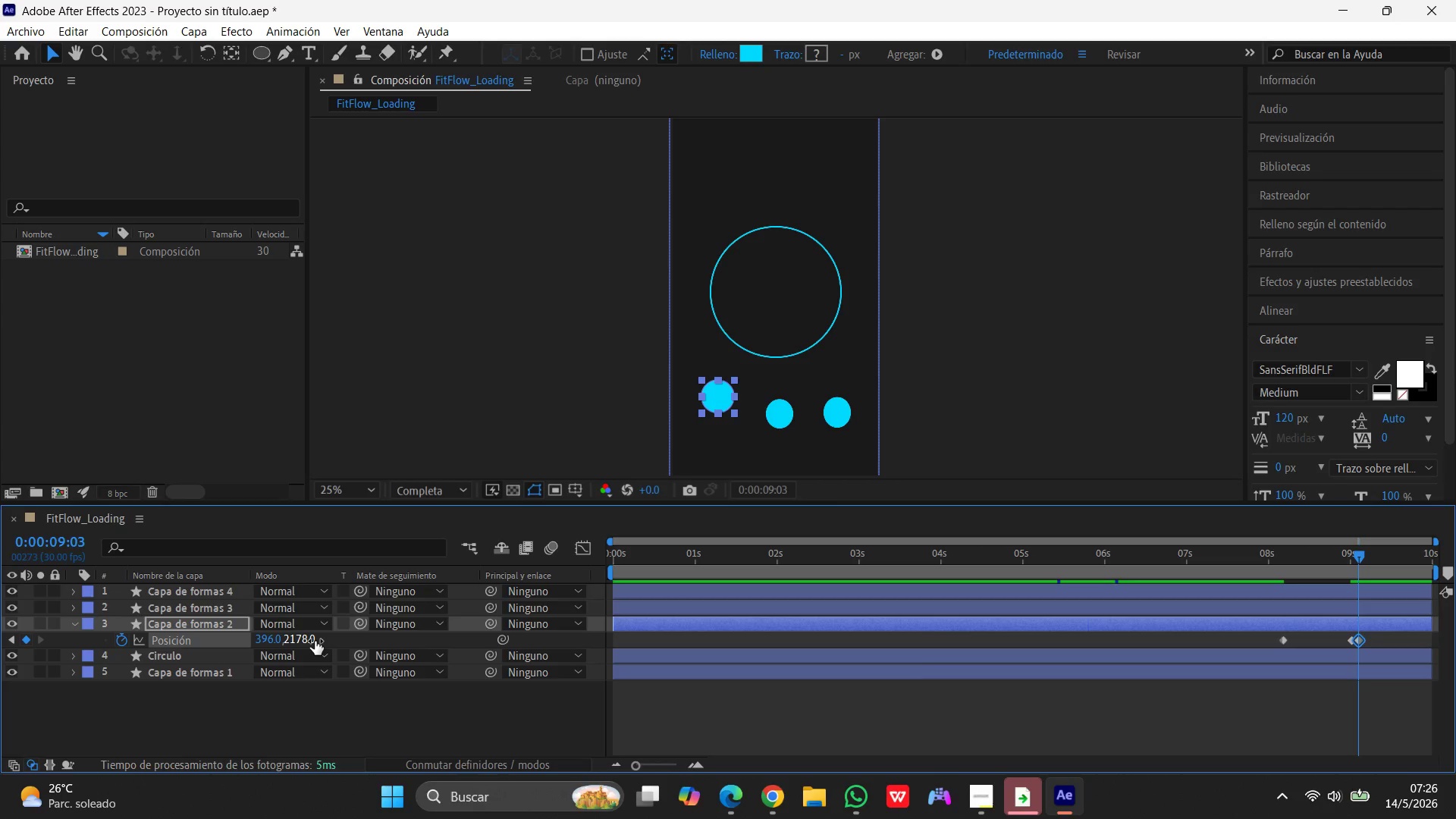 
left_click([313, 640])
 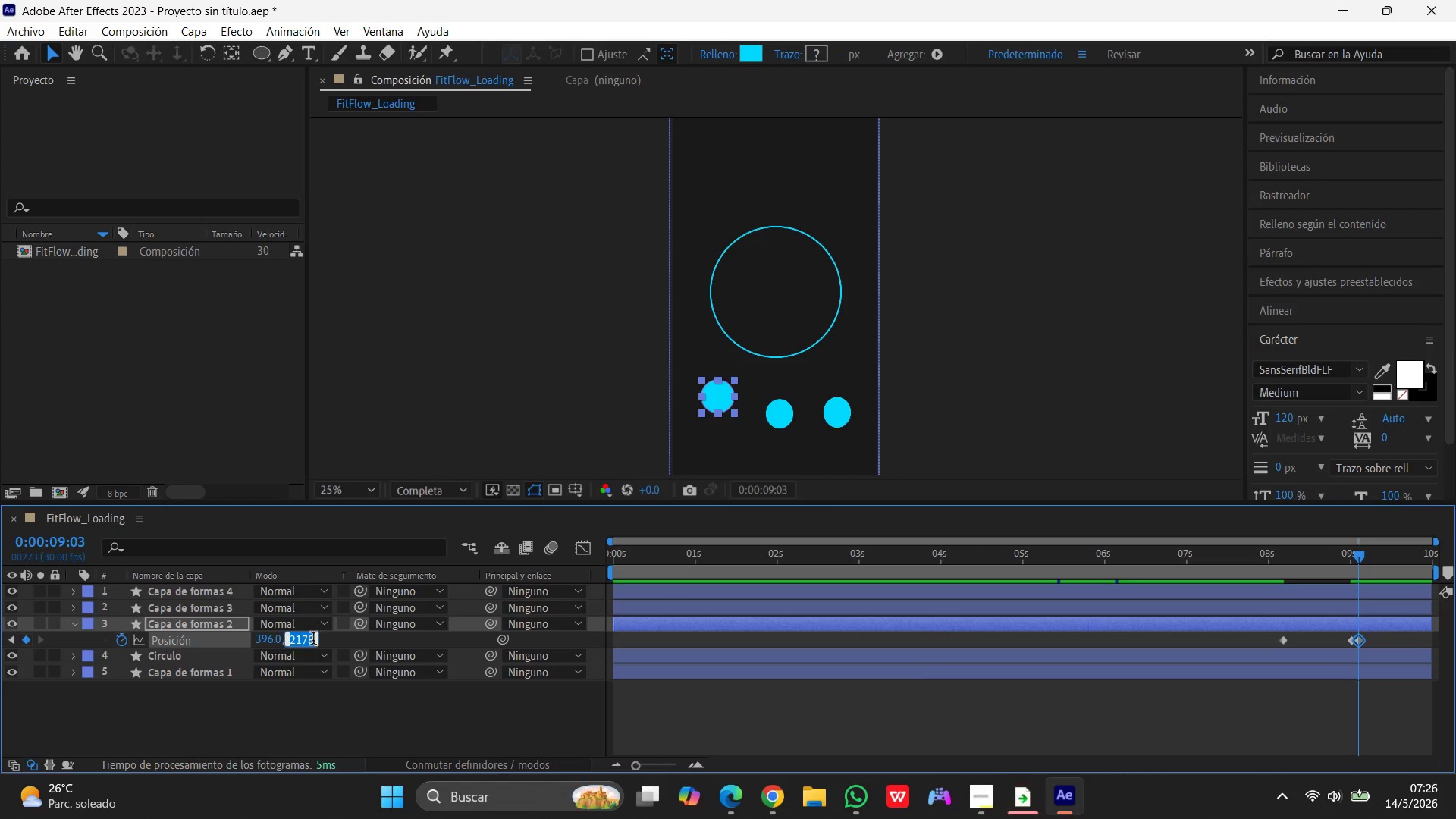 
key(Control+V)
 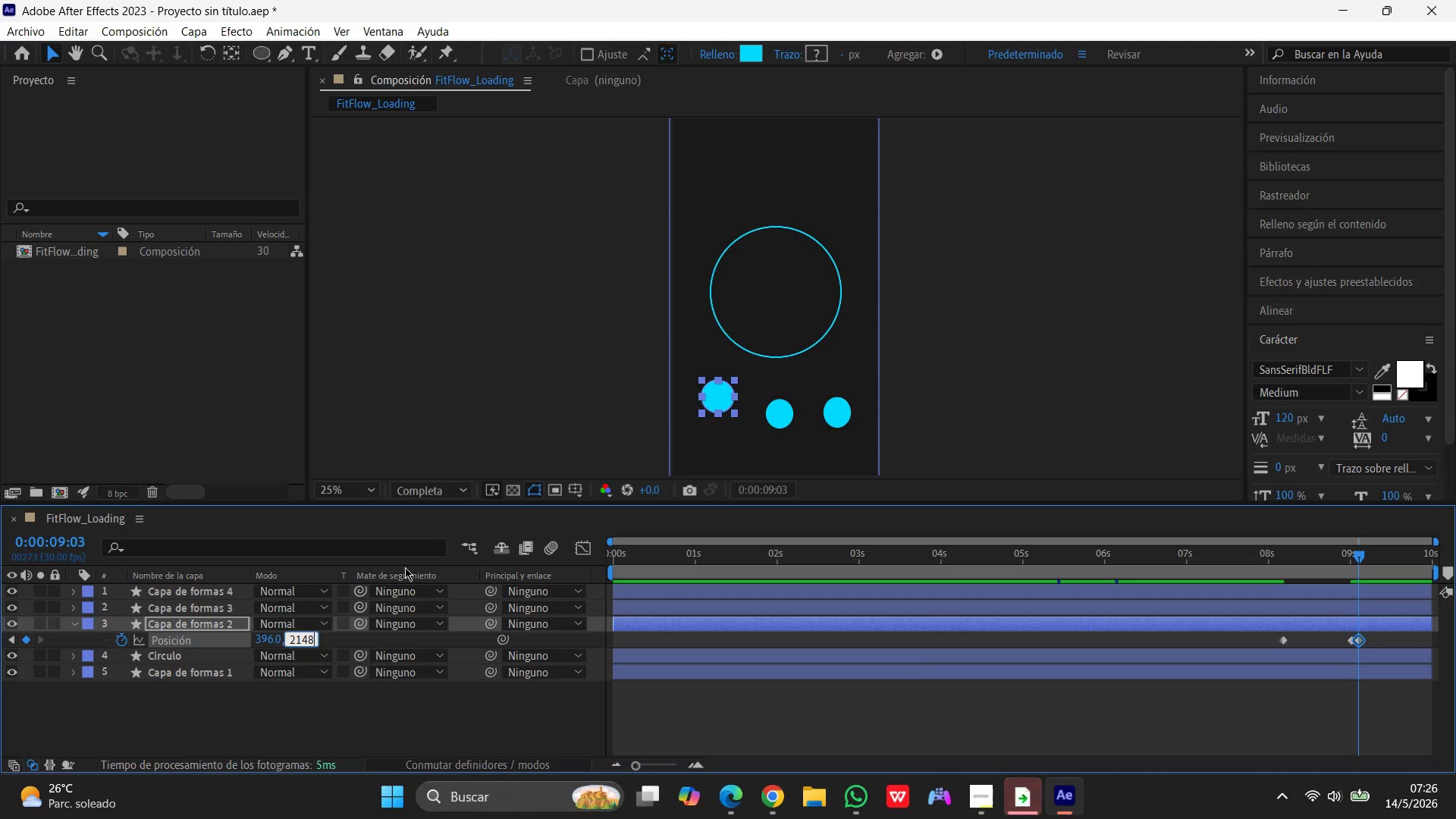 
key(Enter)
 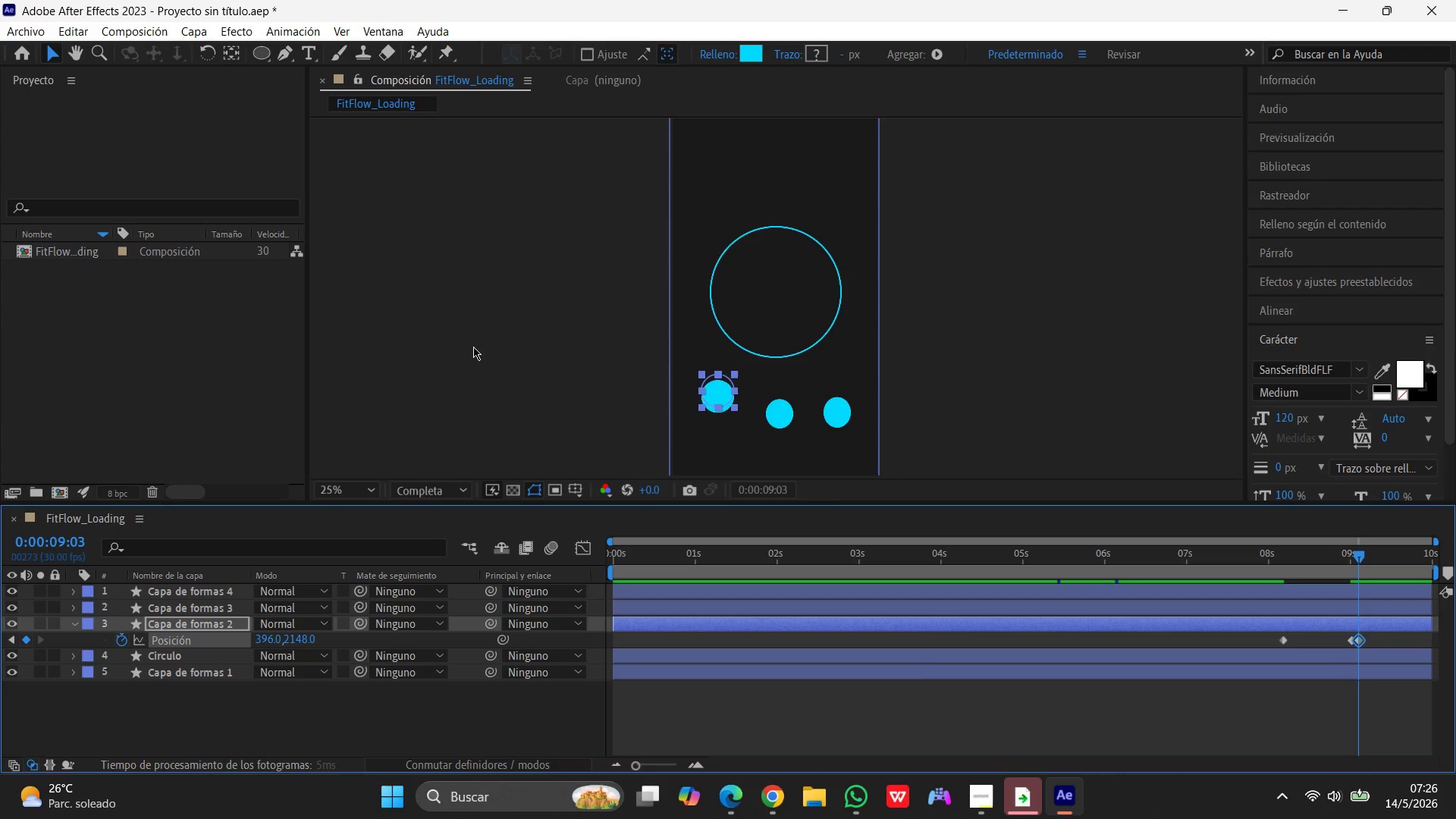 
left_click([473, 347])
 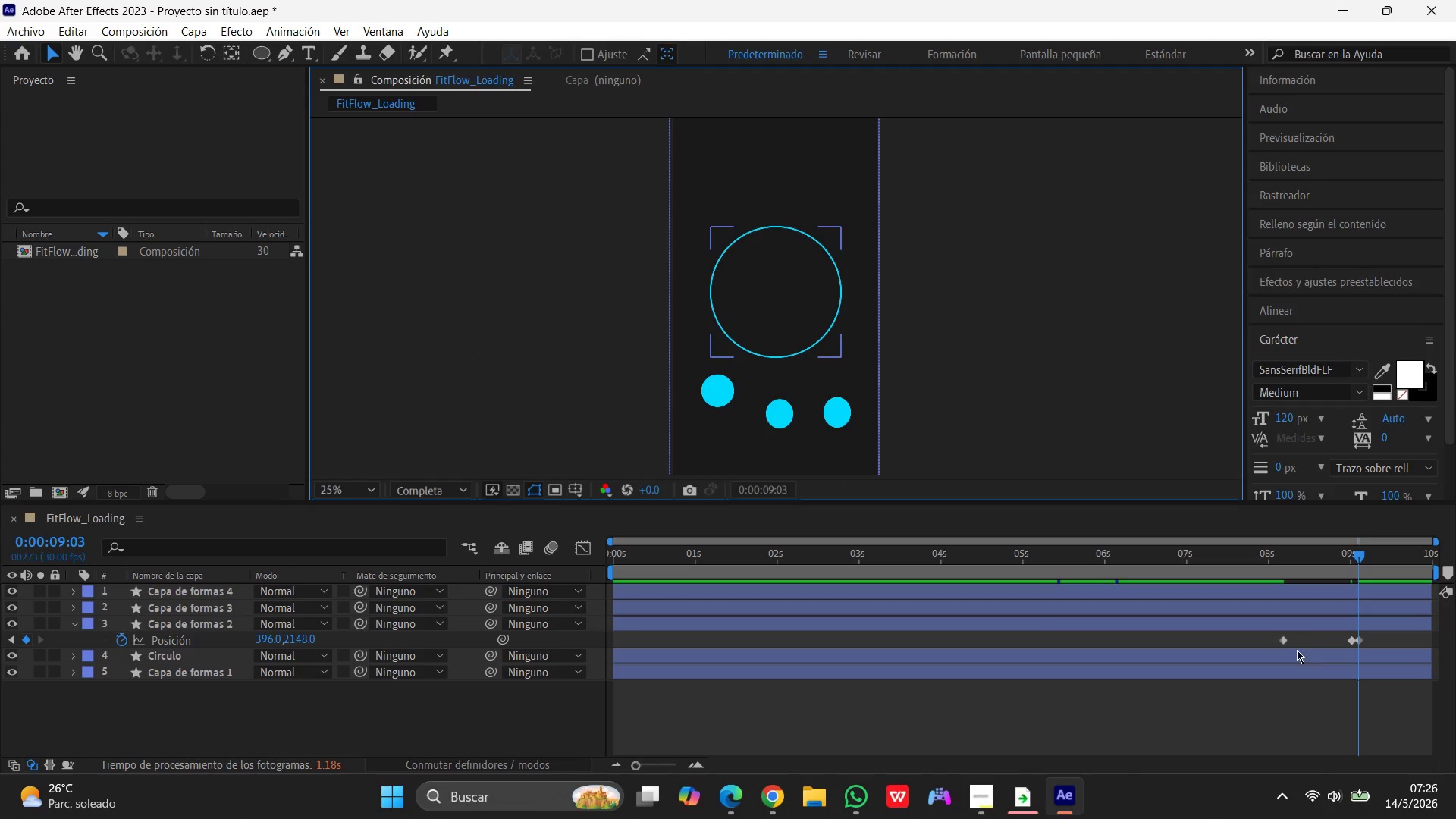 
left_click([1280, 643])
 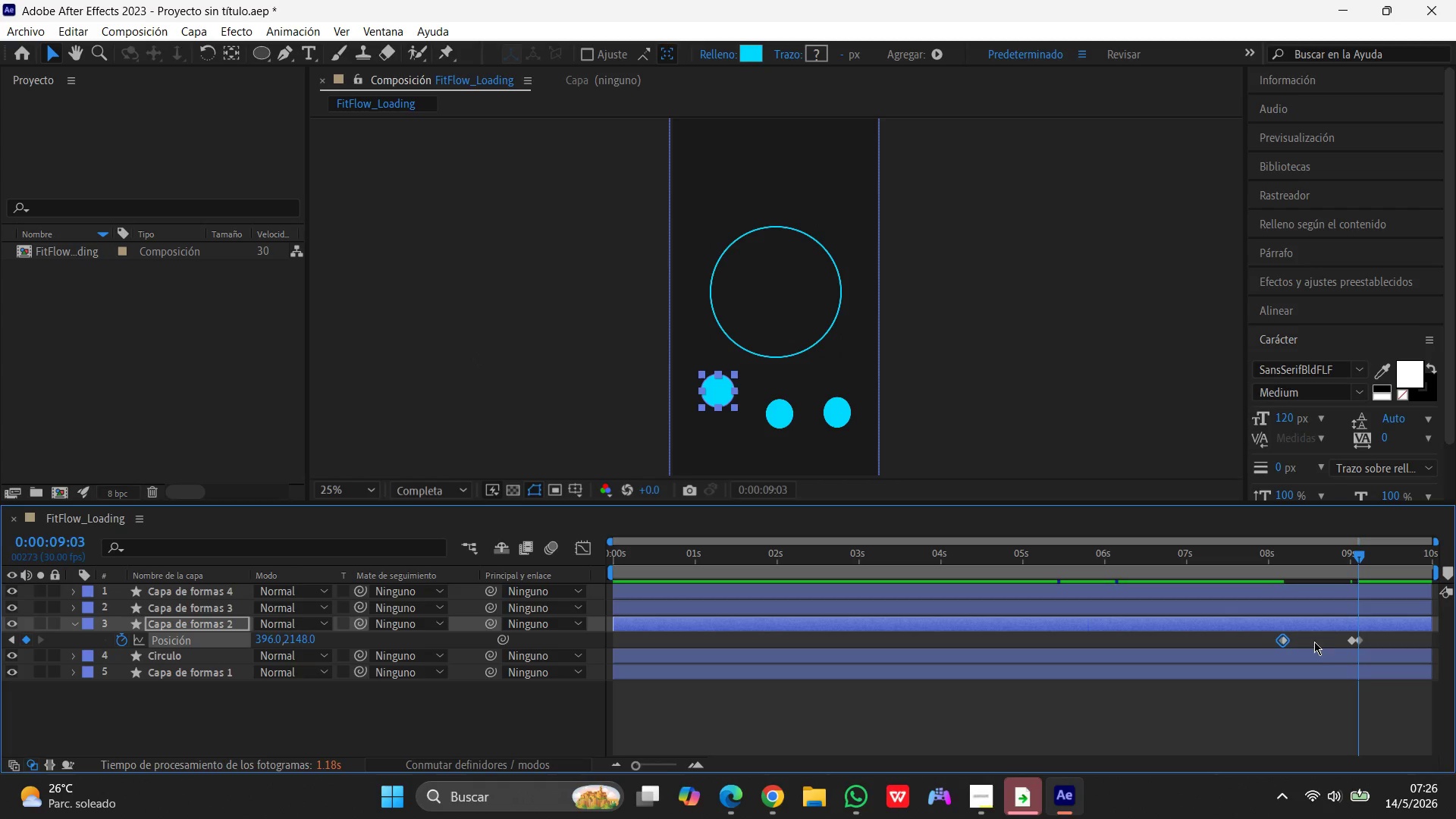 
hold_key(key=ShiftLeft, duration=1.51)
left_click([1353, 641])
 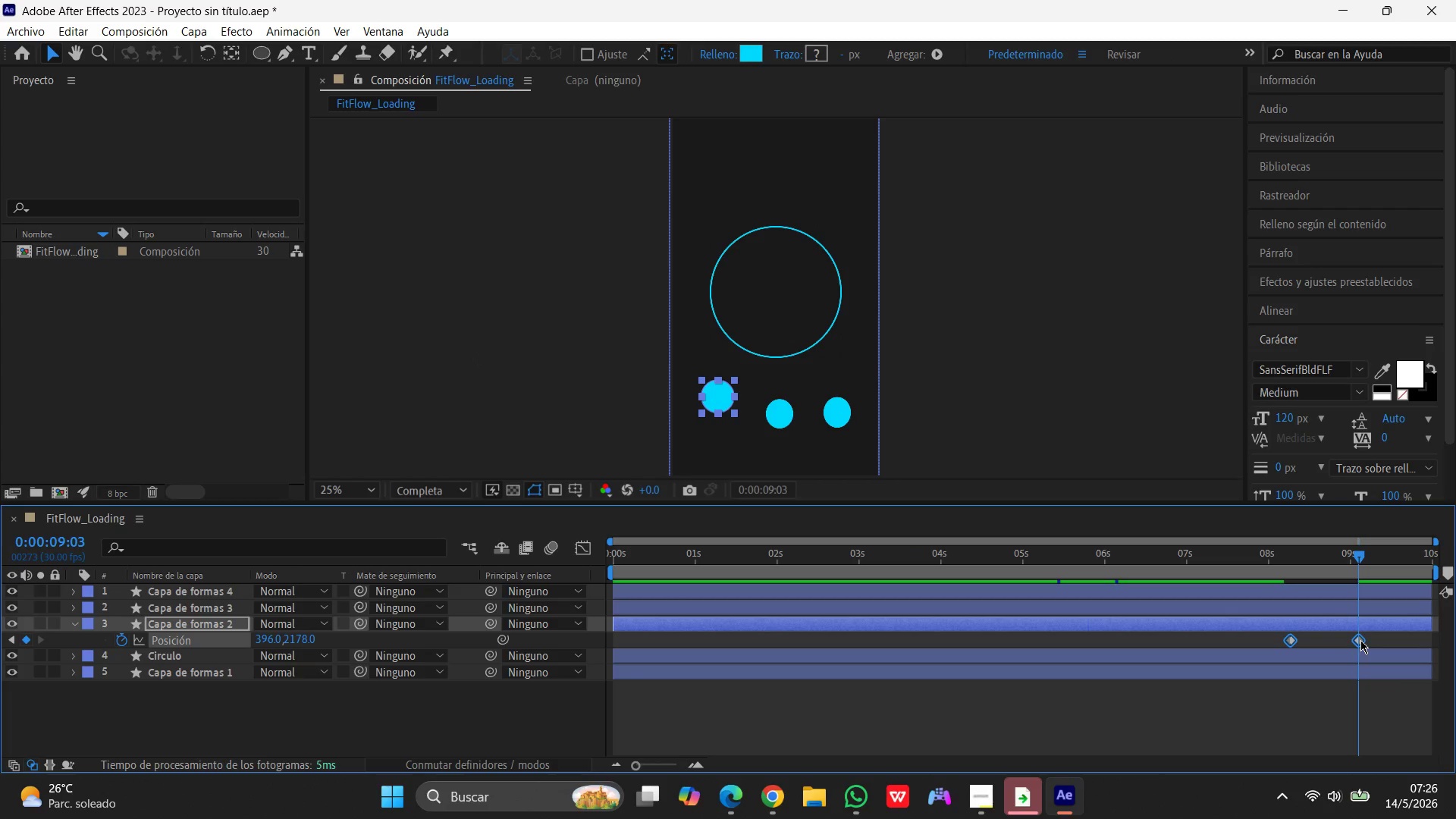 
key(Shift+ShiftLeft)
 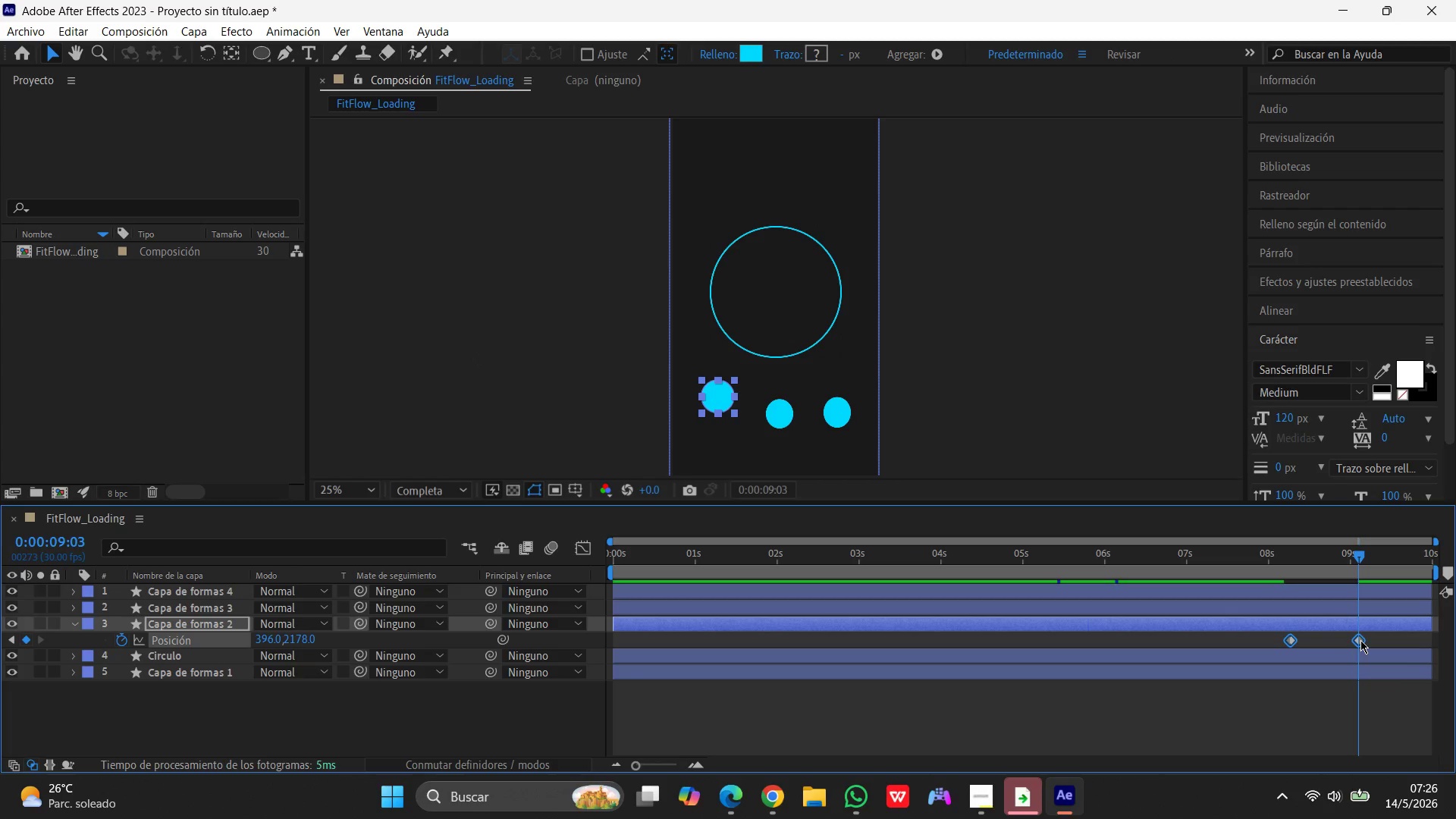 
key(Shift+ShiftLeft)
 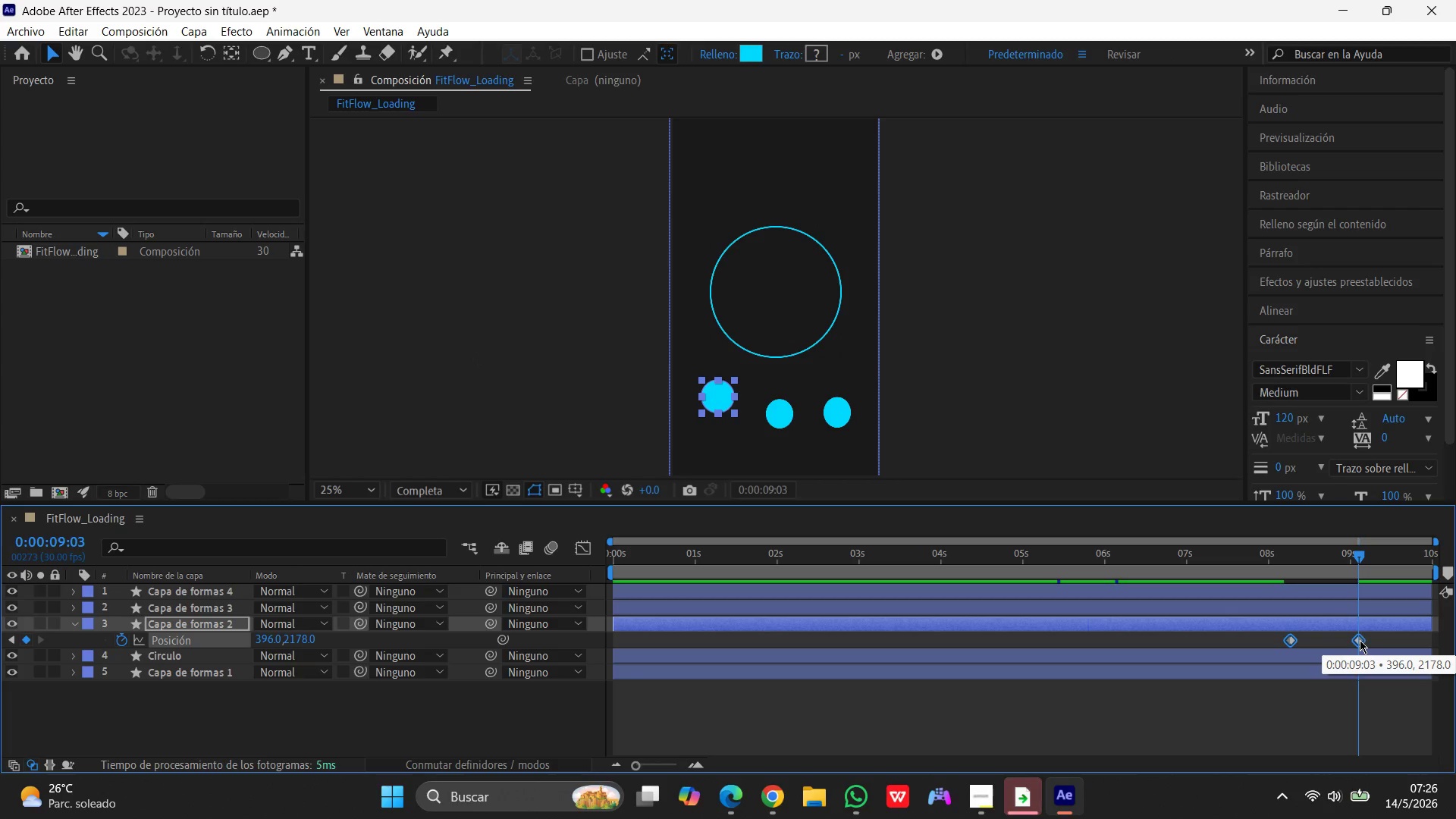 
key(Control+Z)
 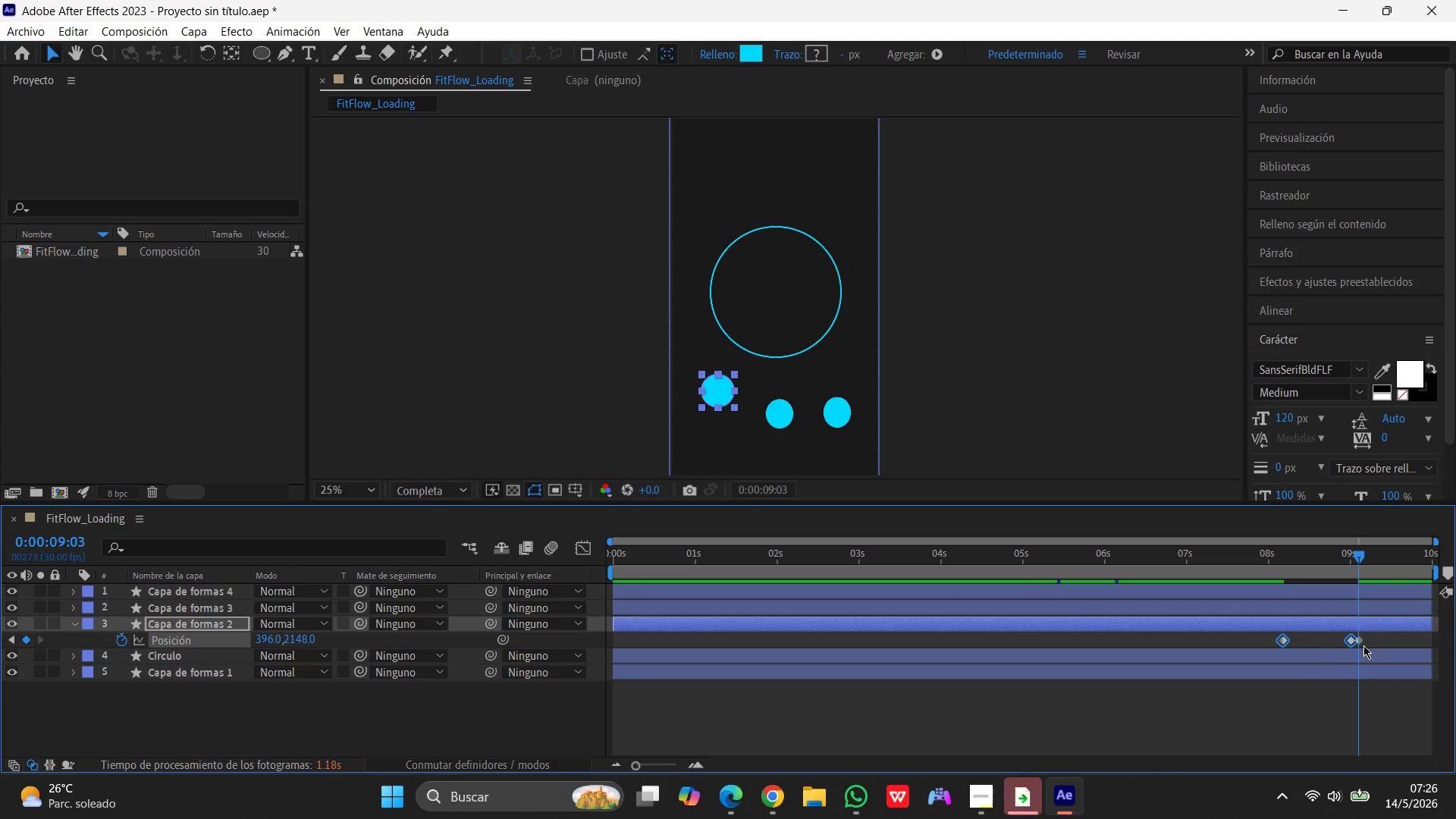 
hold_key(key=ShiftLeft, duration=0.64)
 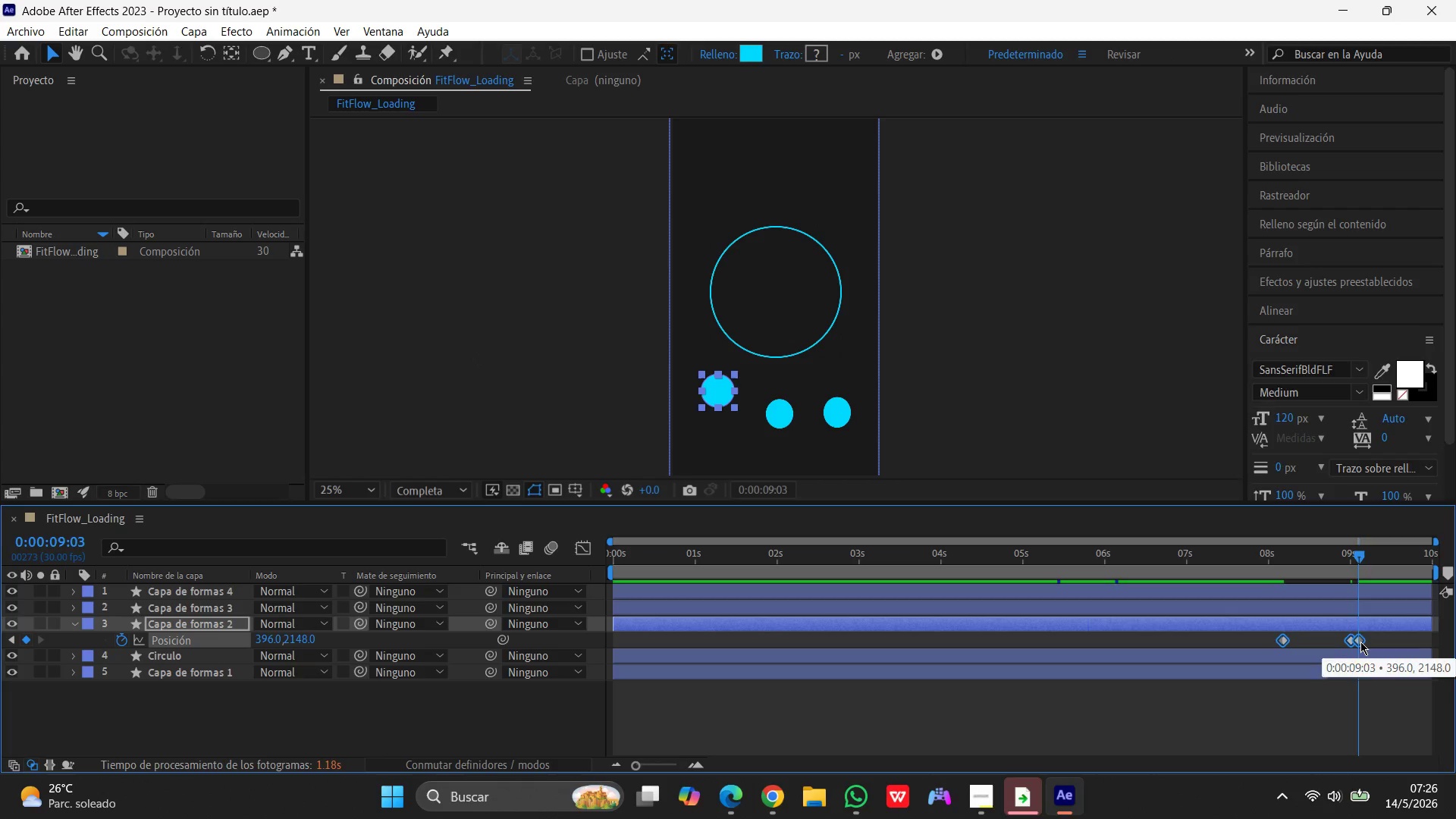 
right_click([1360, 642])
 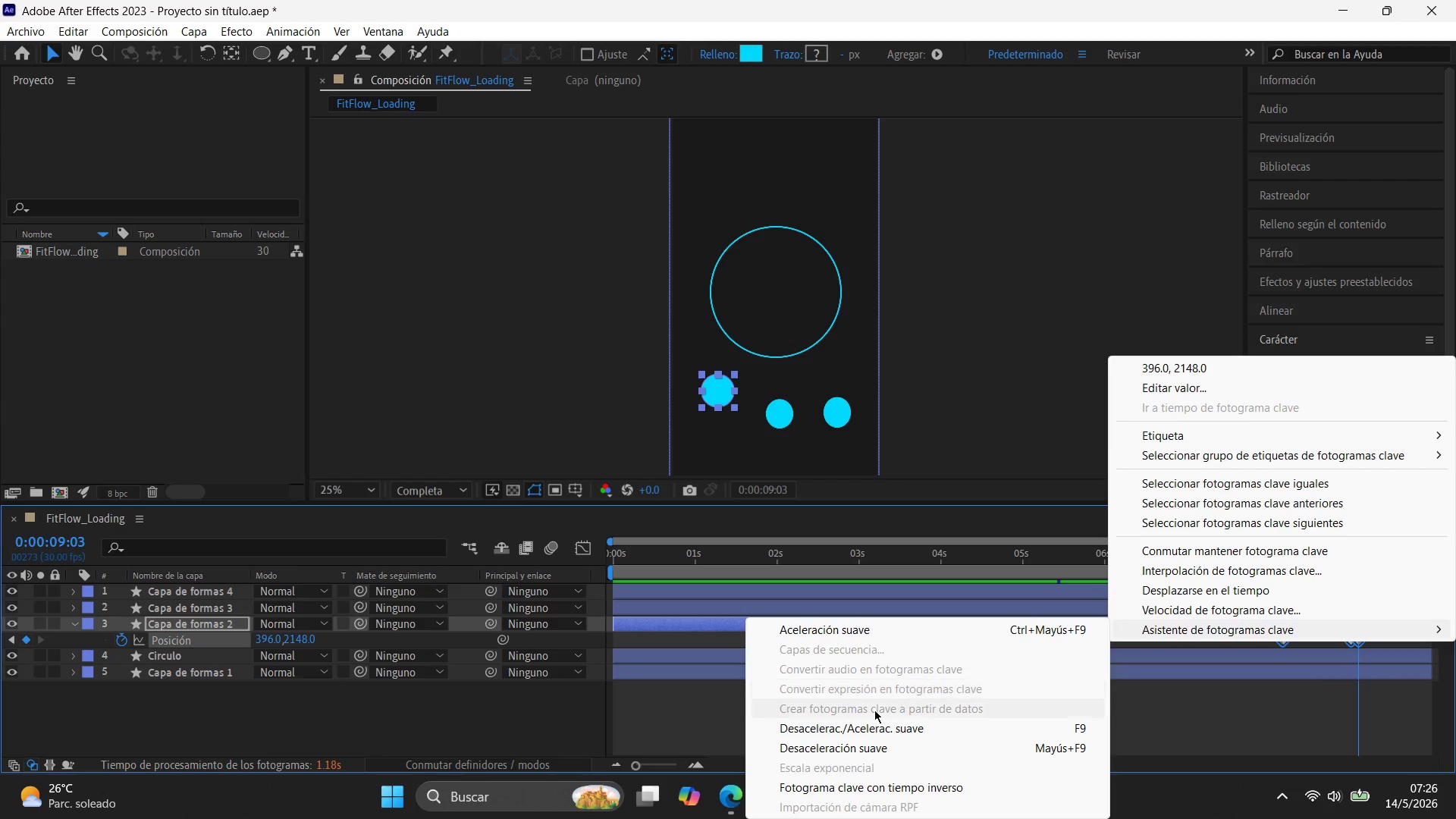 
left_click([873, 725])
 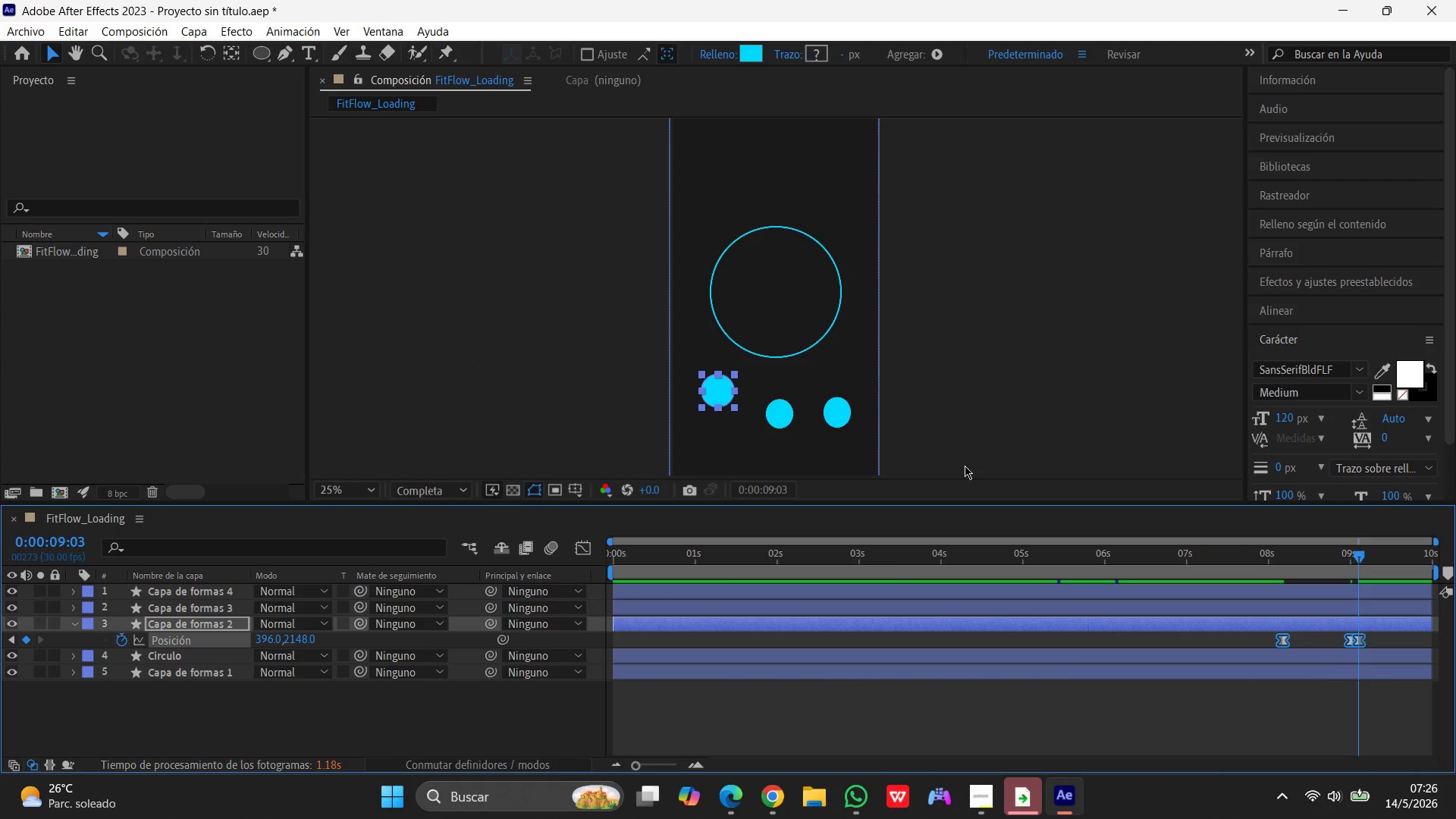 
left_click([1014, 406])
 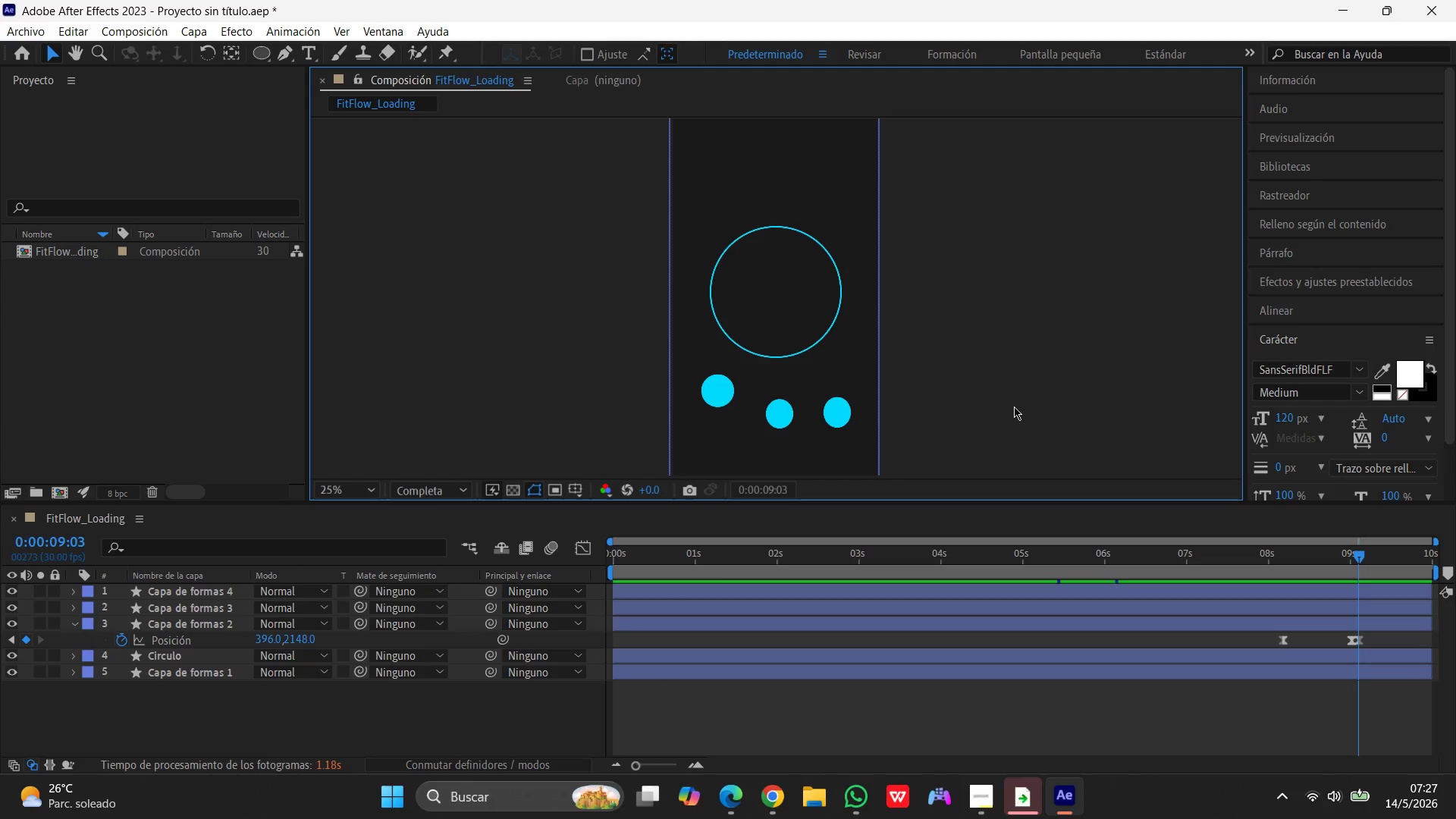 
wait(15.05)
 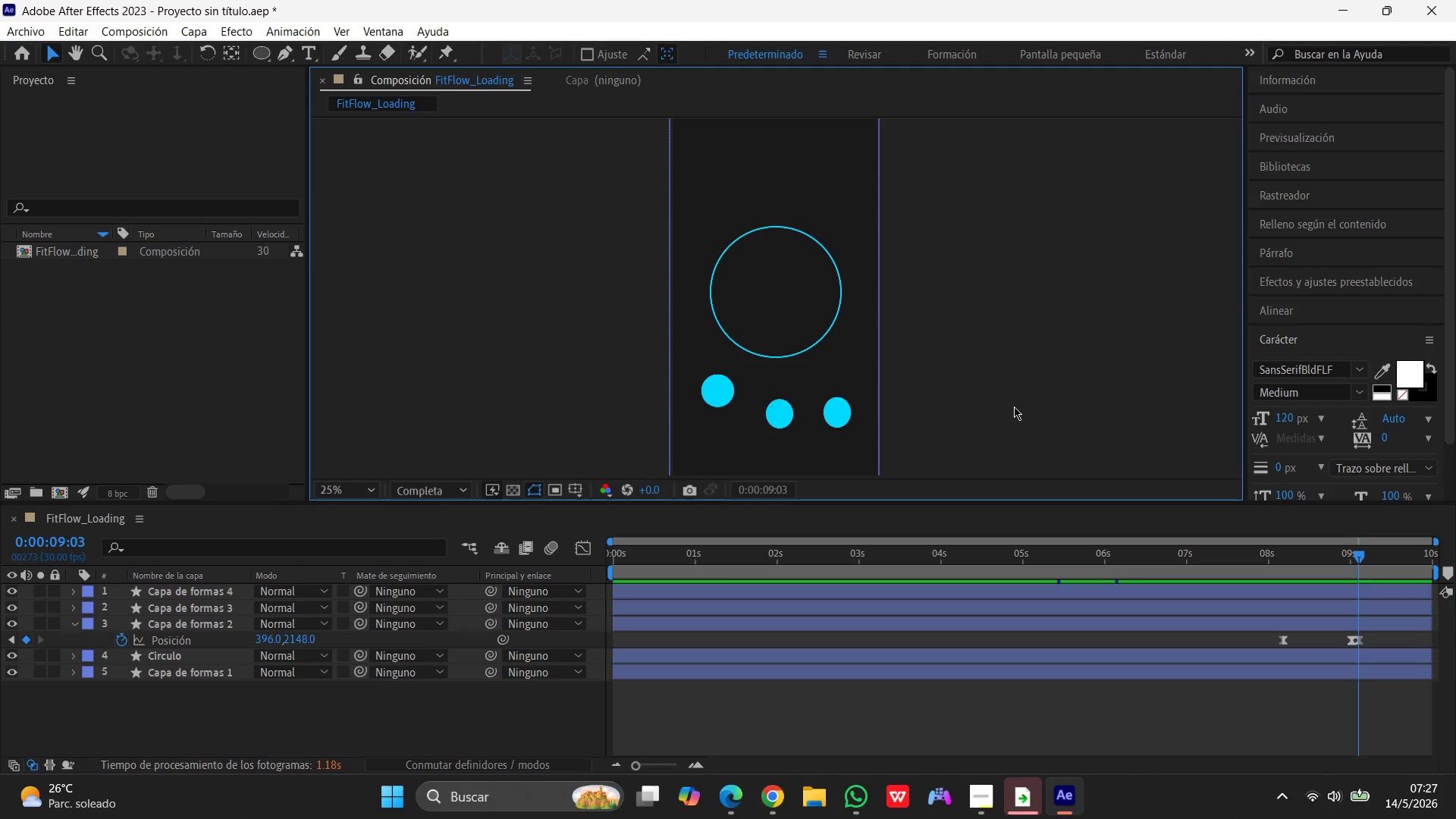 
left_click([777, 409])
 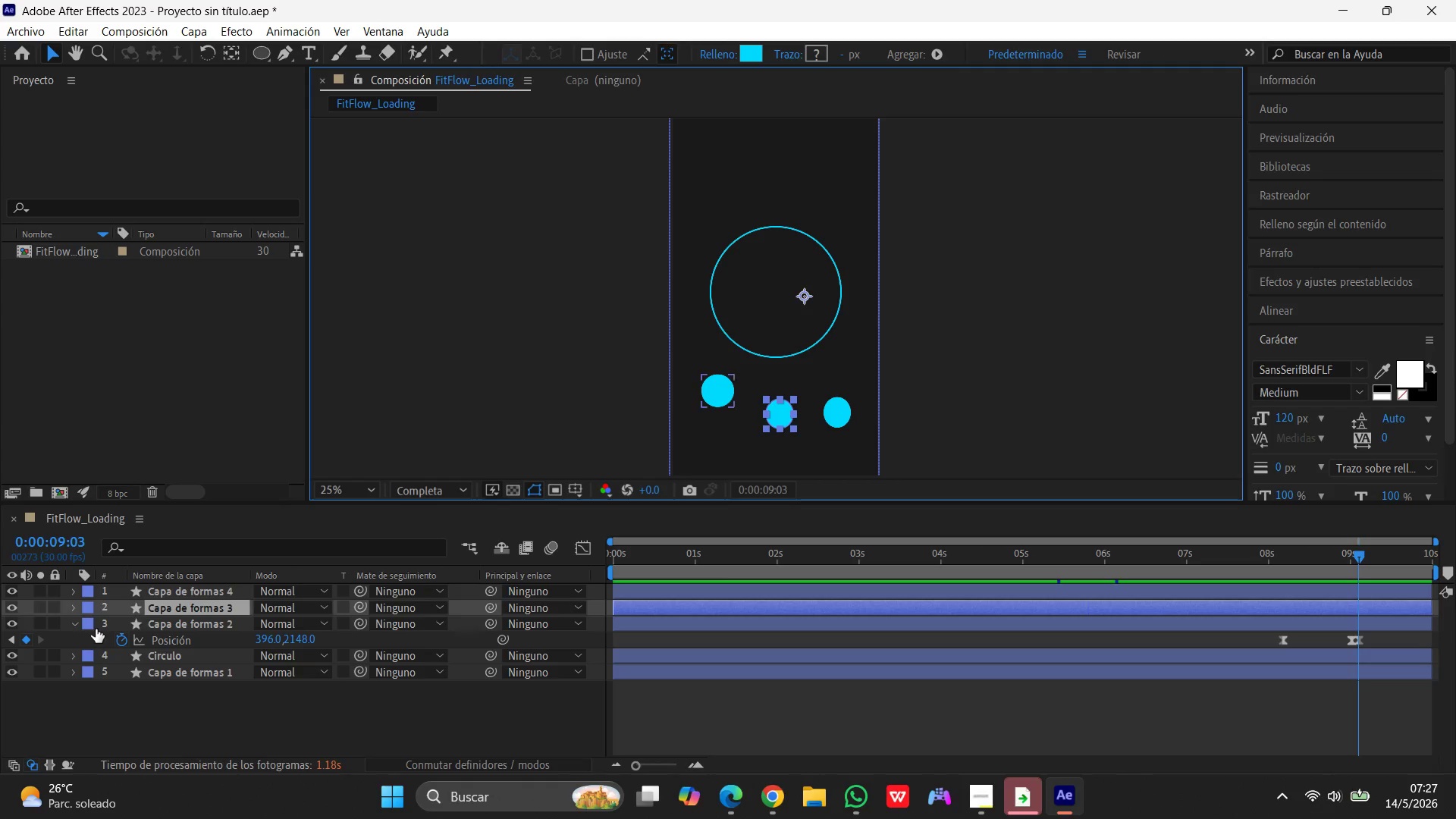 
left_click([75, 625])
 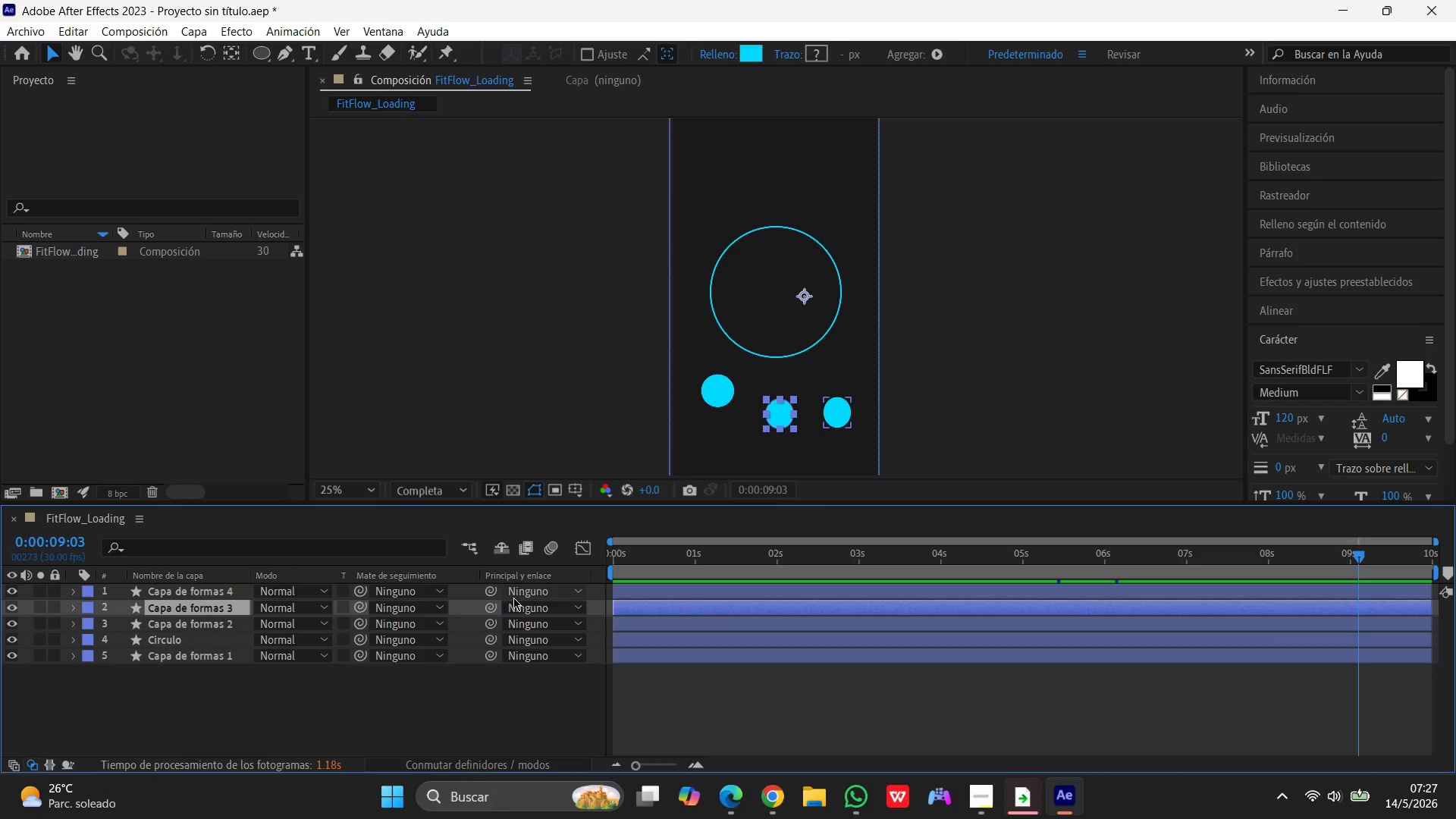 
wait(6.47)
 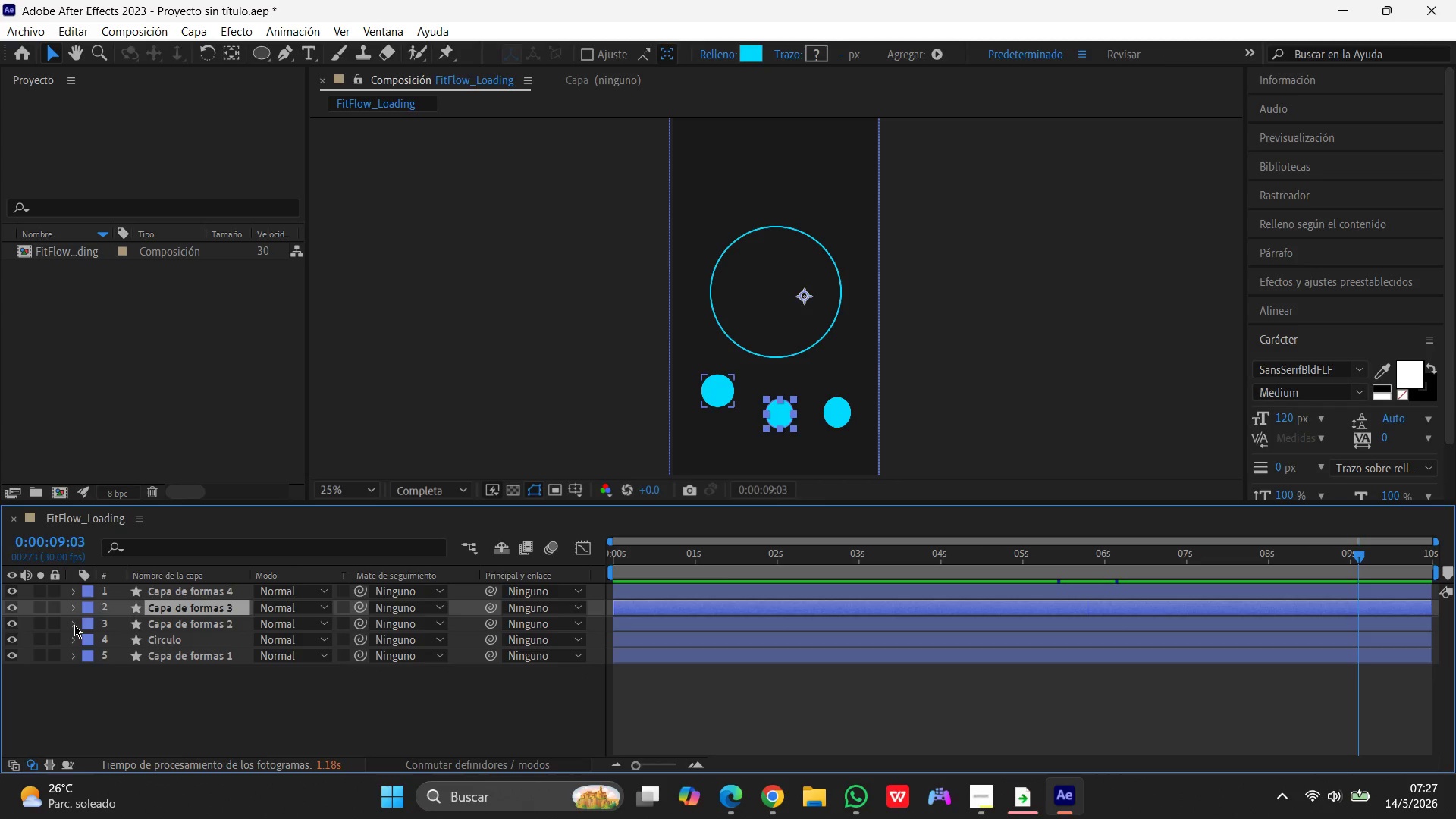 
left_click_drag(start_coordinate=[1362, 554], to_coordinate=[1291, 566])
 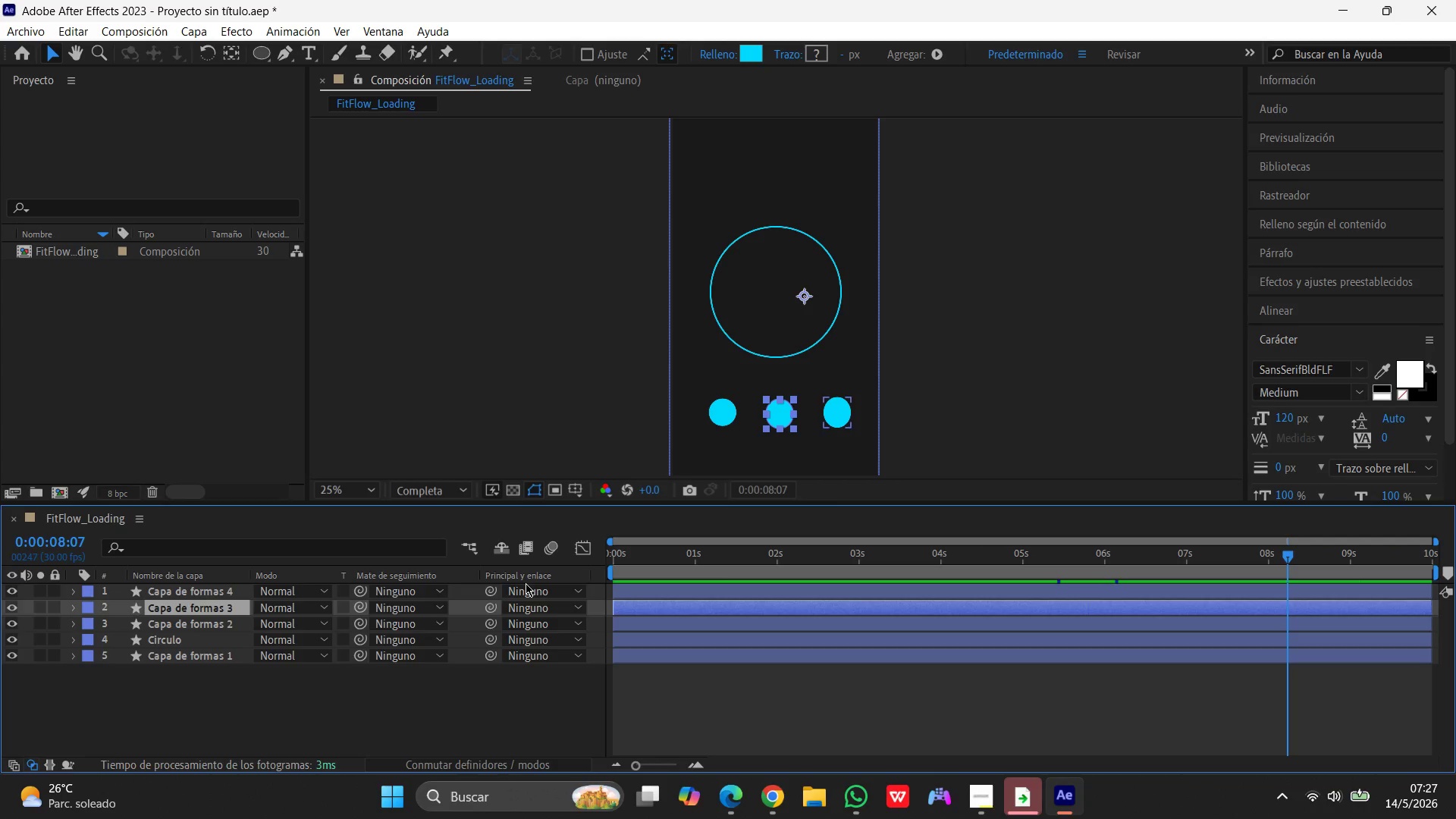 
left_click([172, 608])
 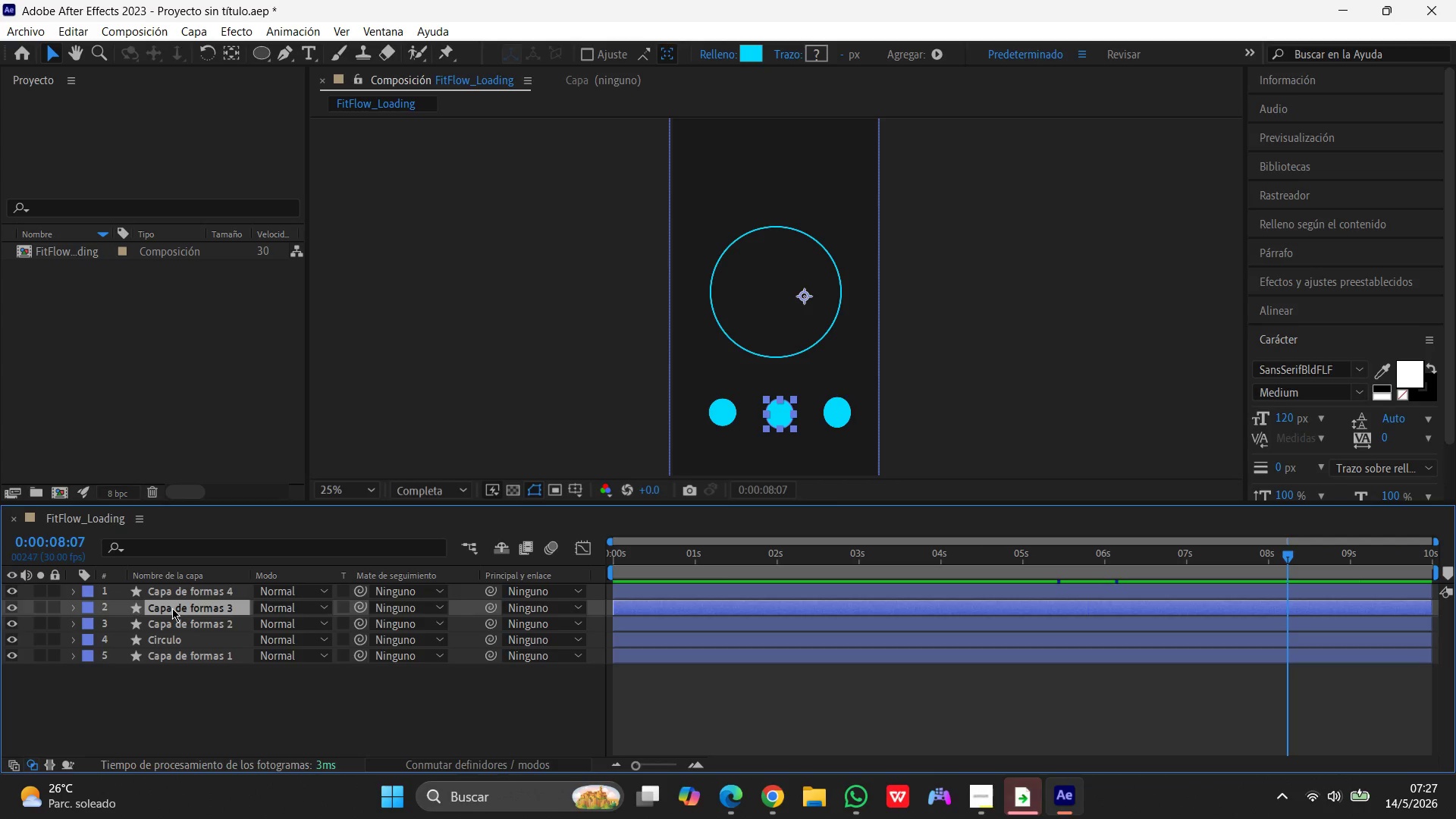 
key(P)
 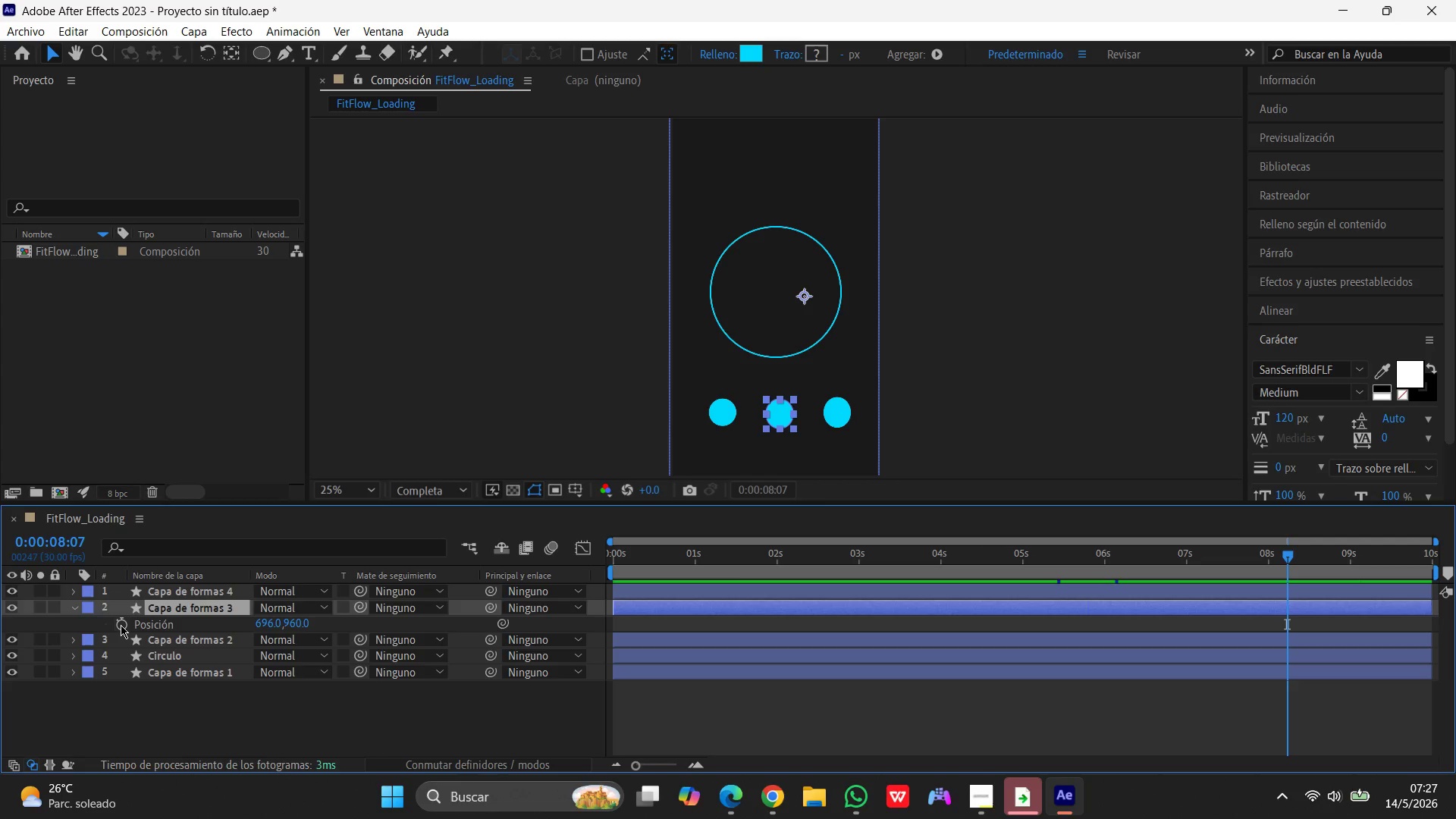 
left_click([121, 625])
 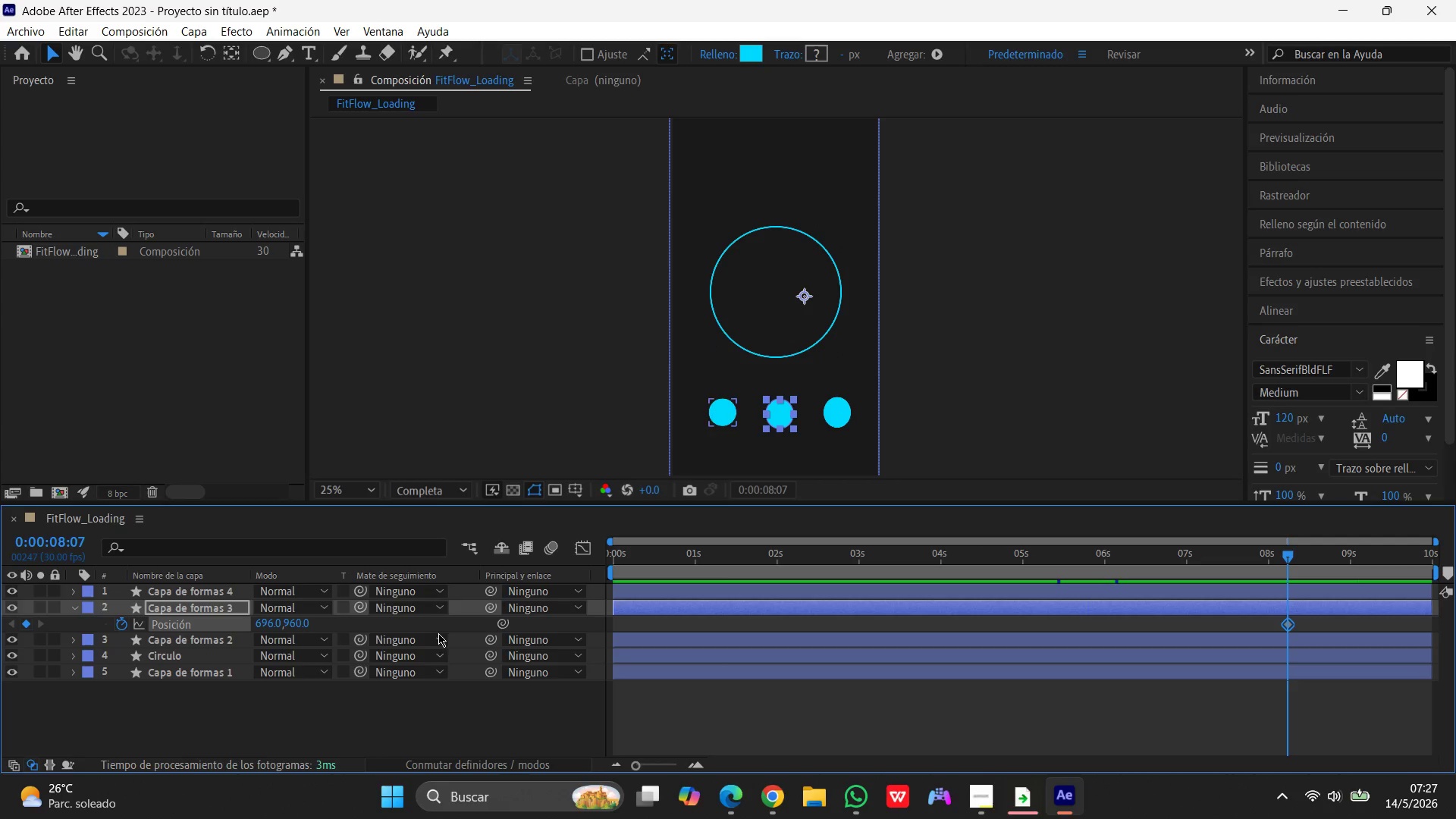 
left_click([293, 628])
 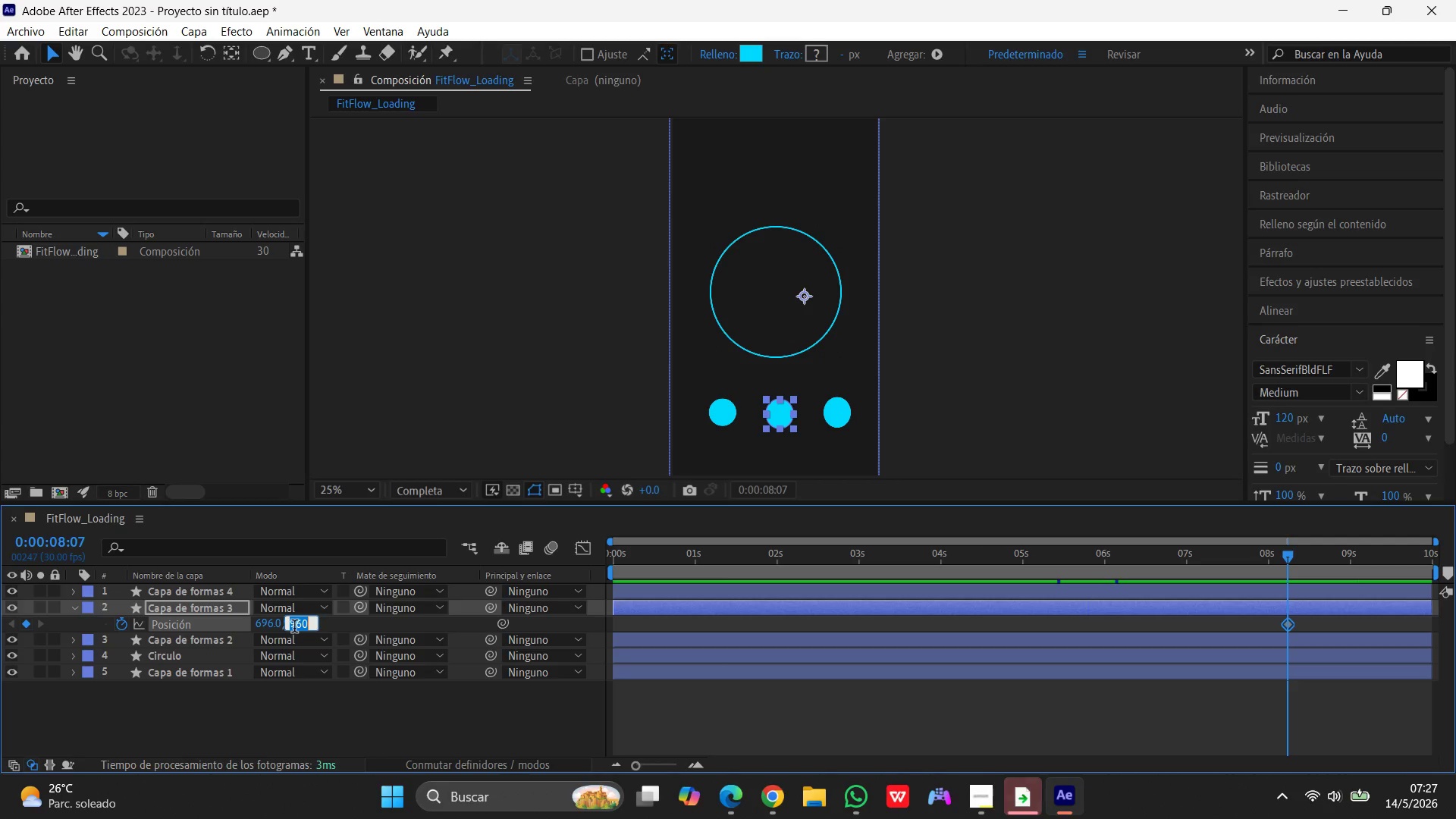 
key(Control+C)
 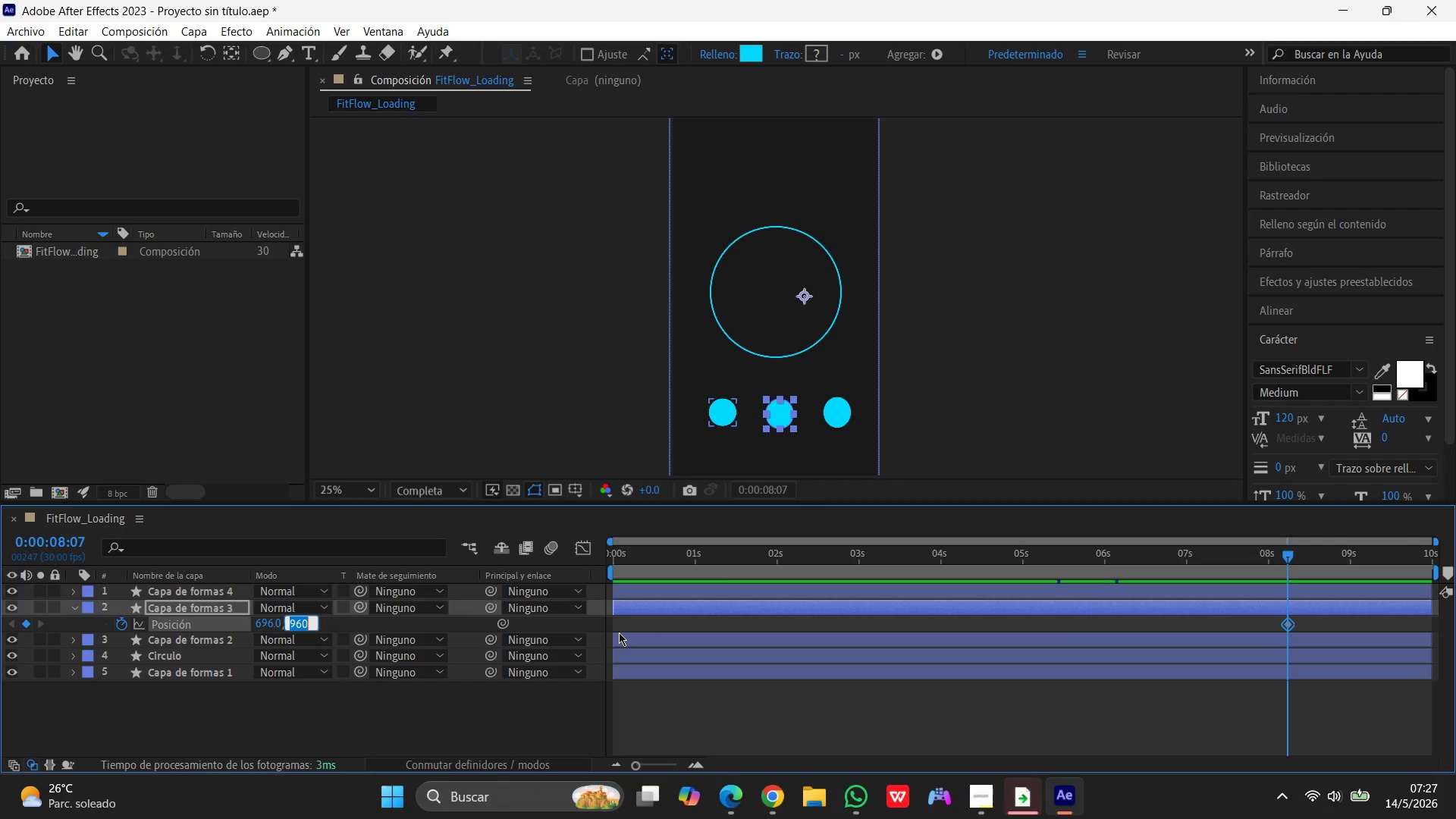 
wait(10.7)
 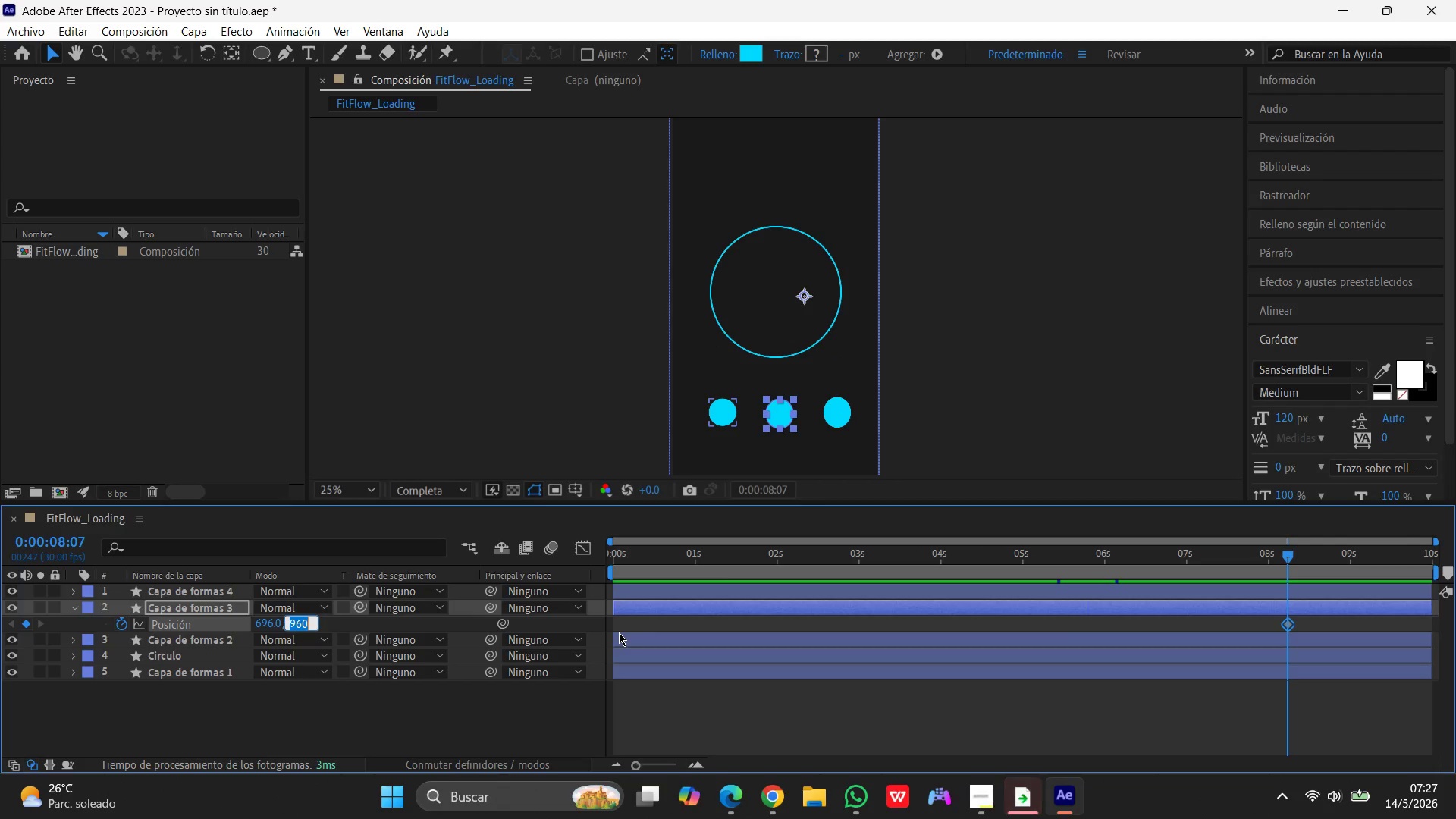 
key(Numpad1)
 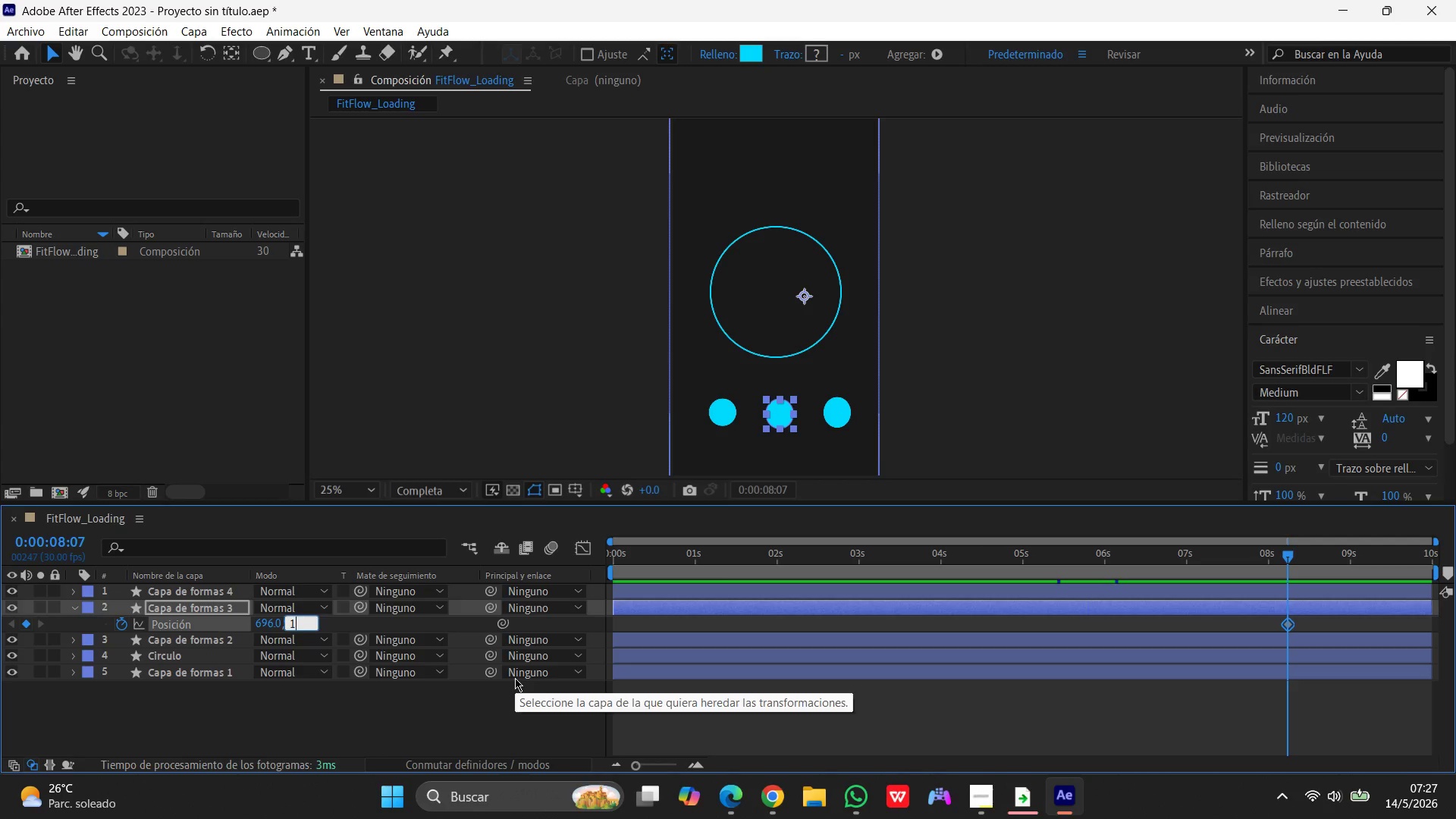 
key(Numpad2)
 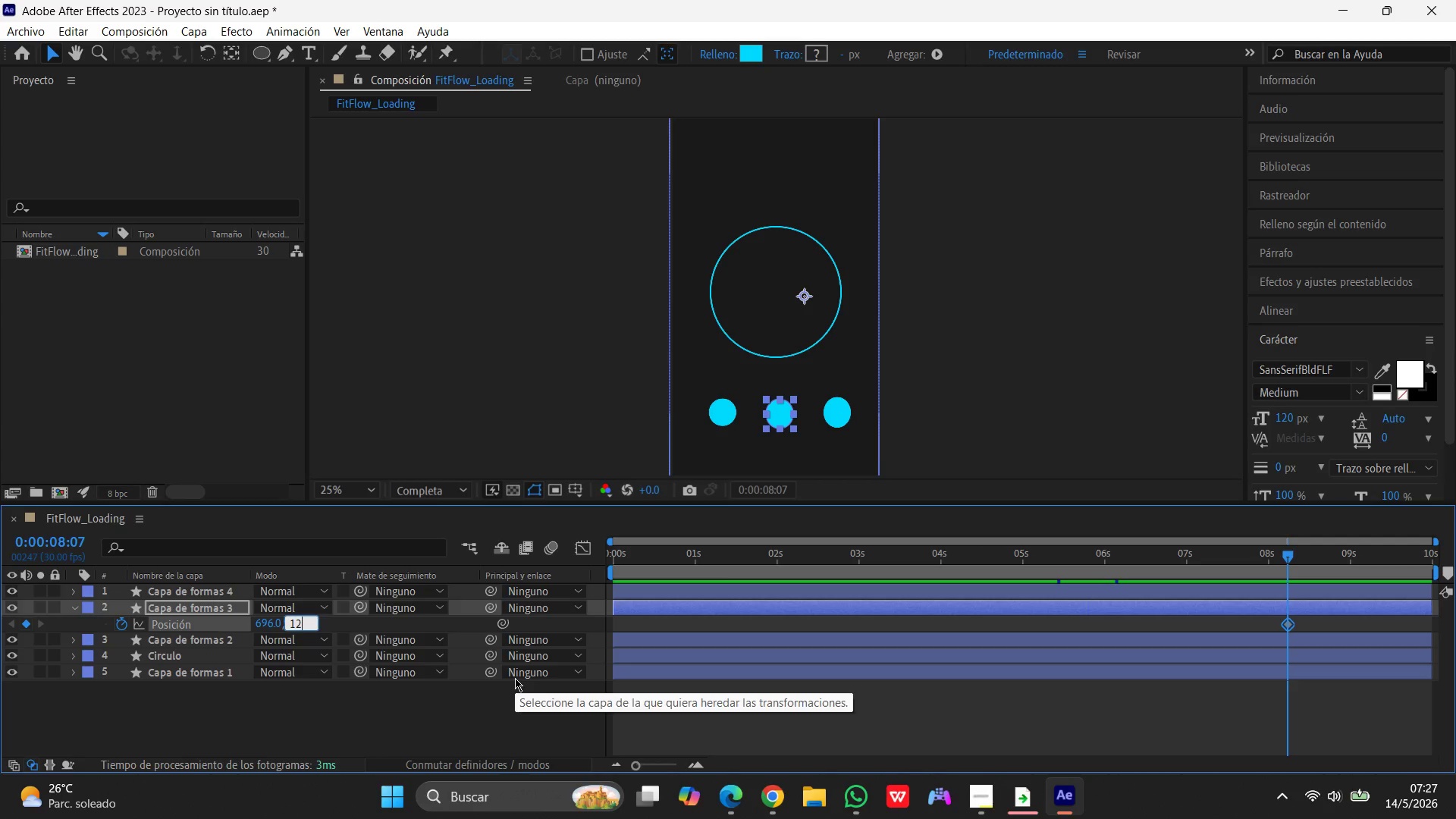 
key(Numpad0)
 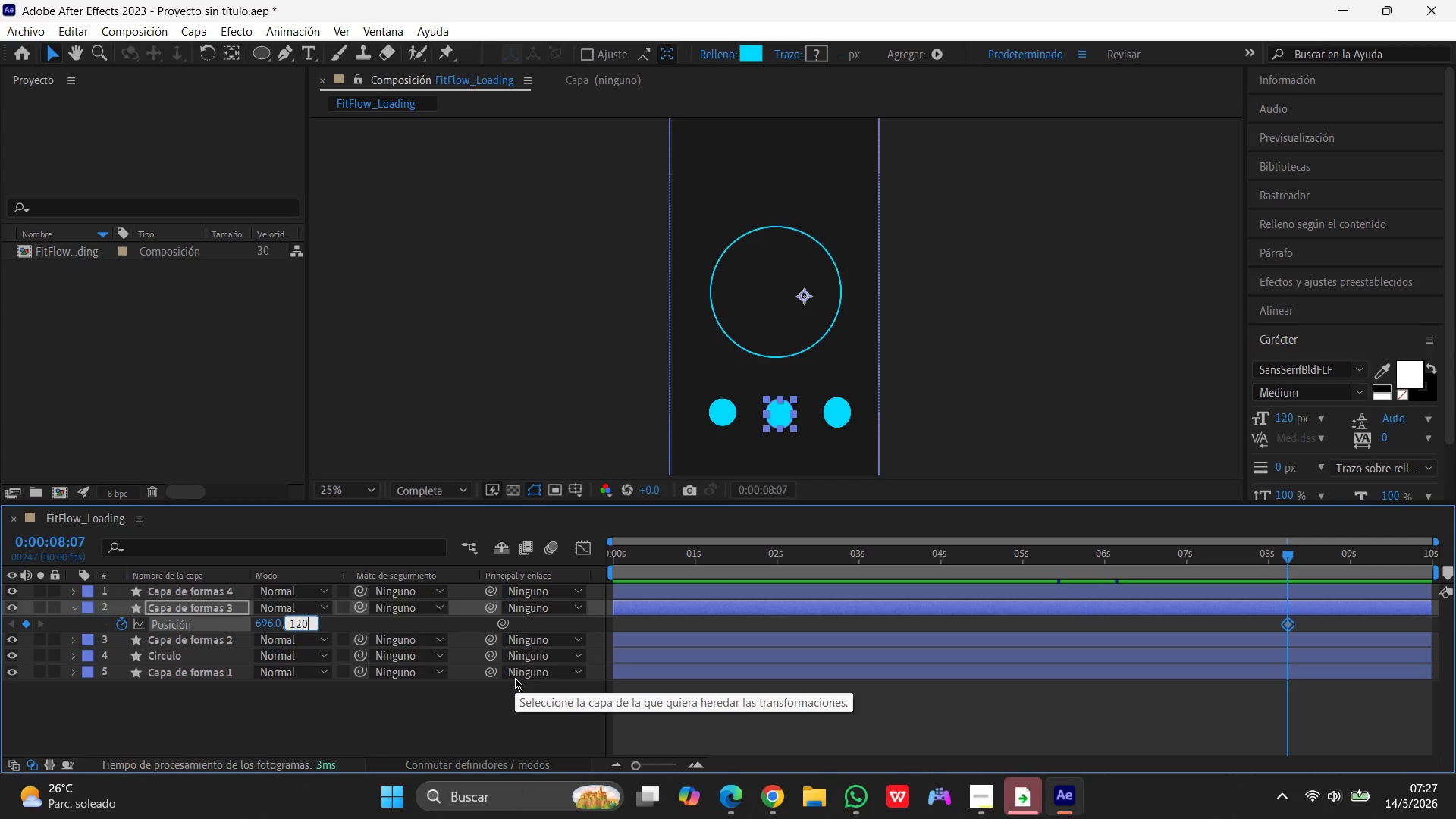 
key(Numpad0)
 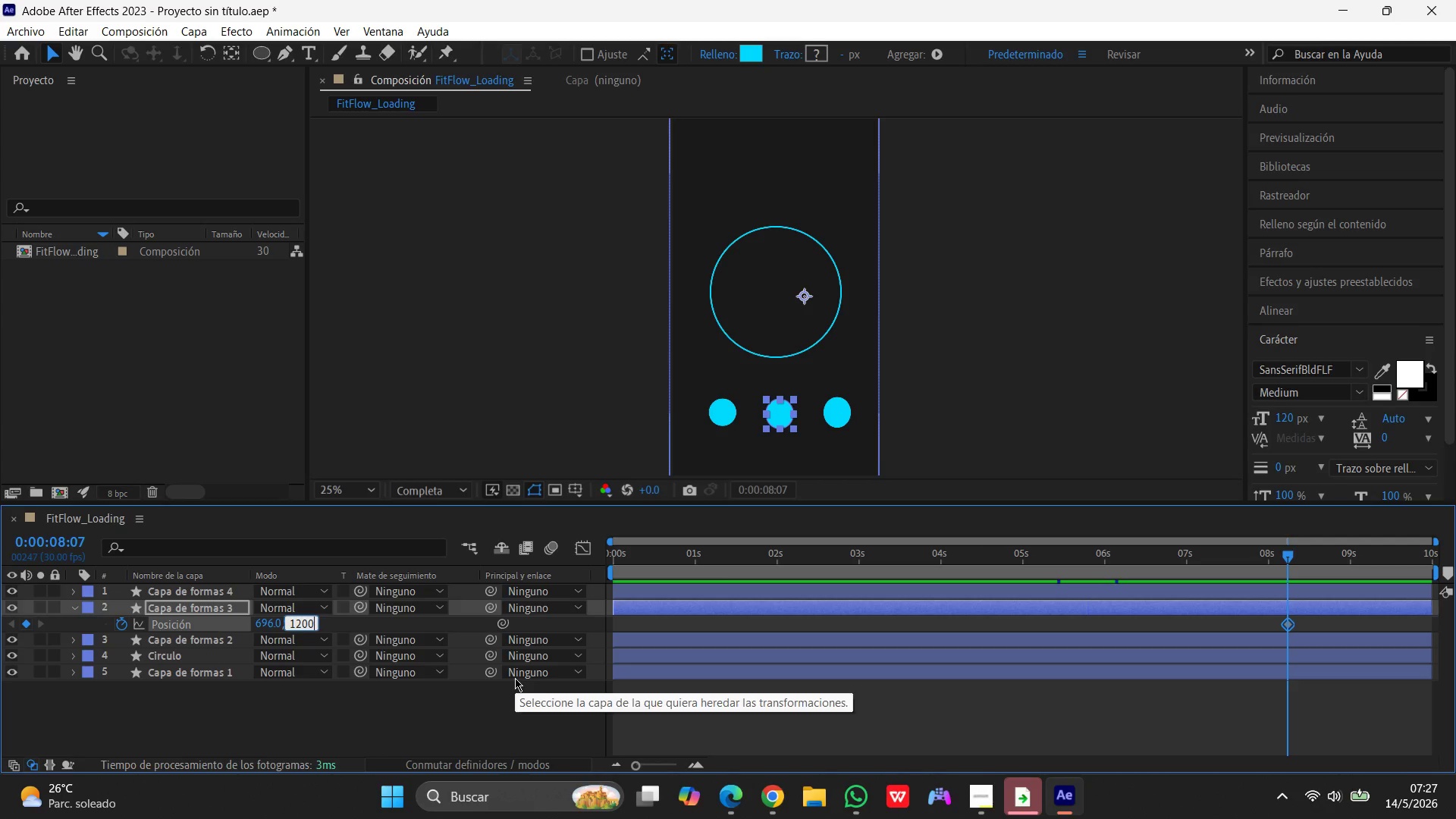 
key(Enter)
 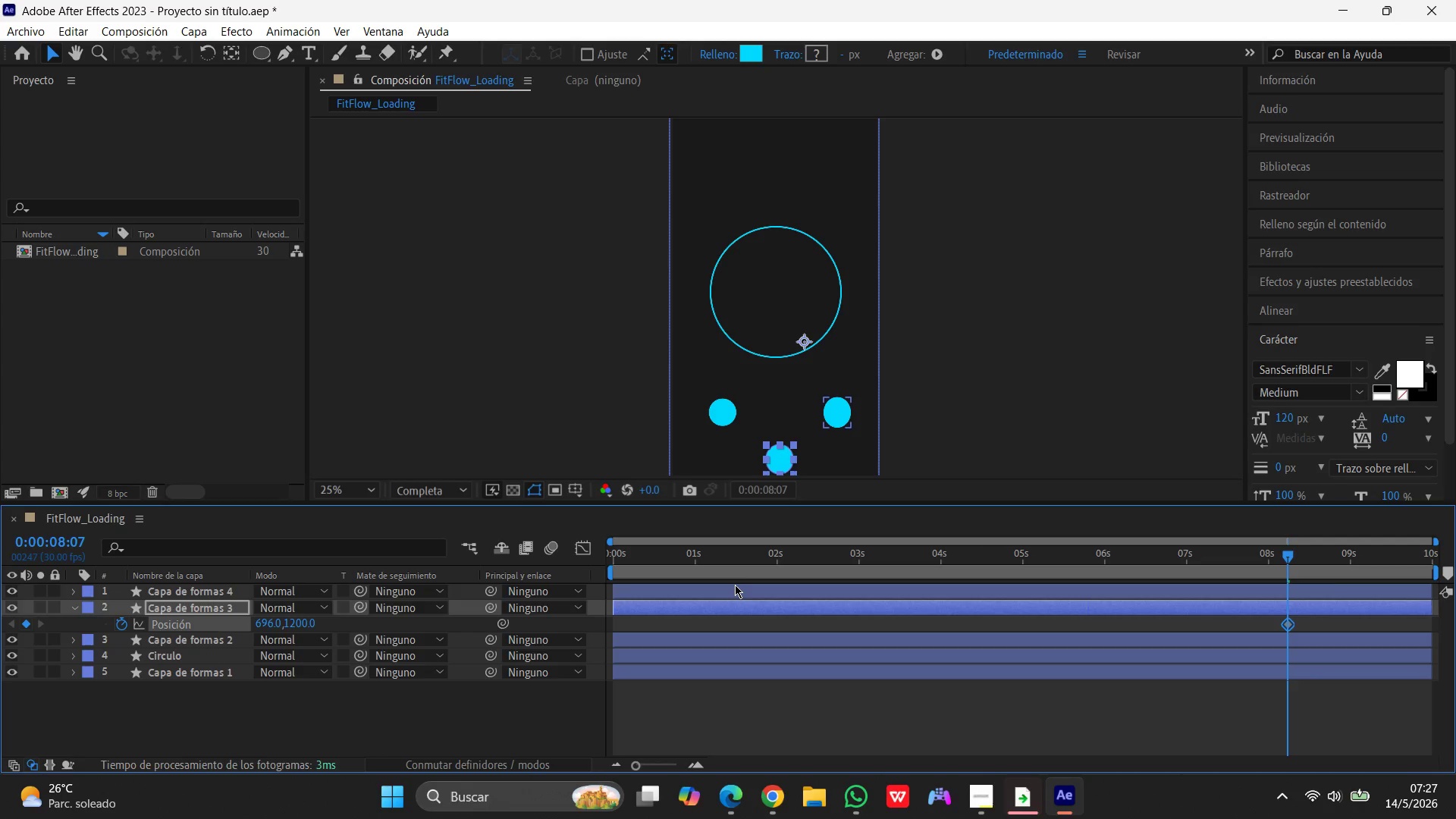 
wait(10.55)
 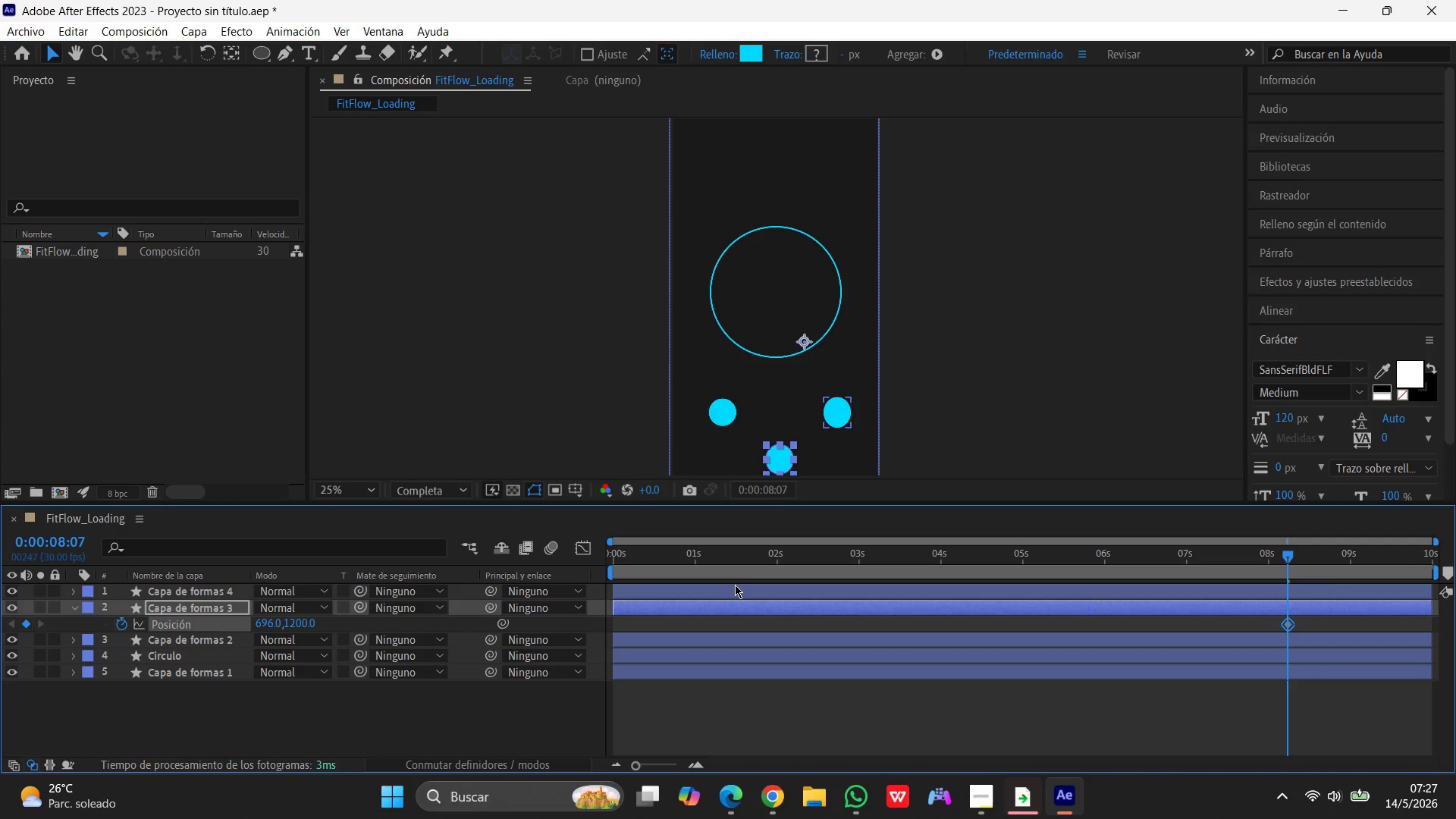 
key(S)
 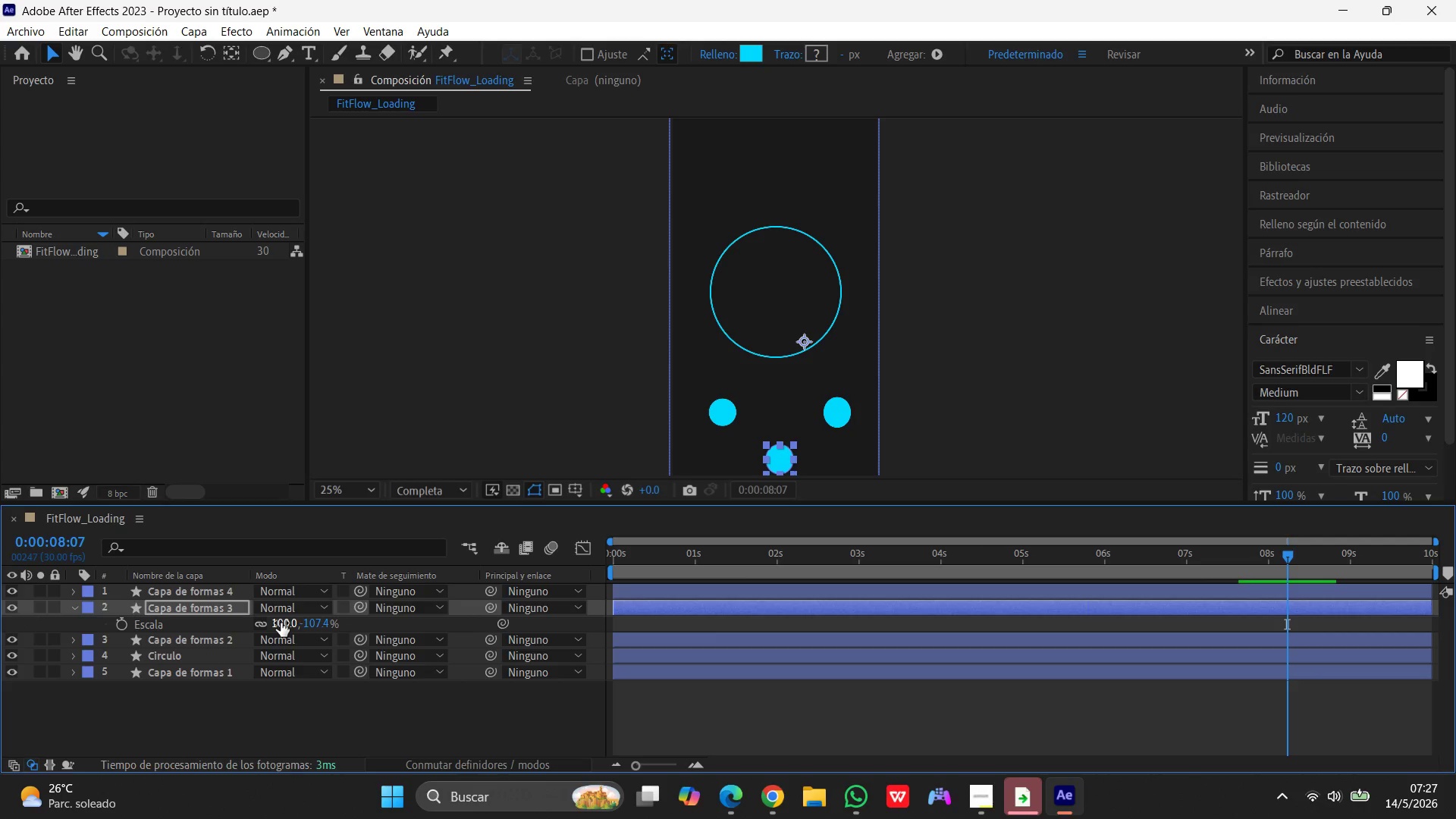 
left_click([281, 623])
 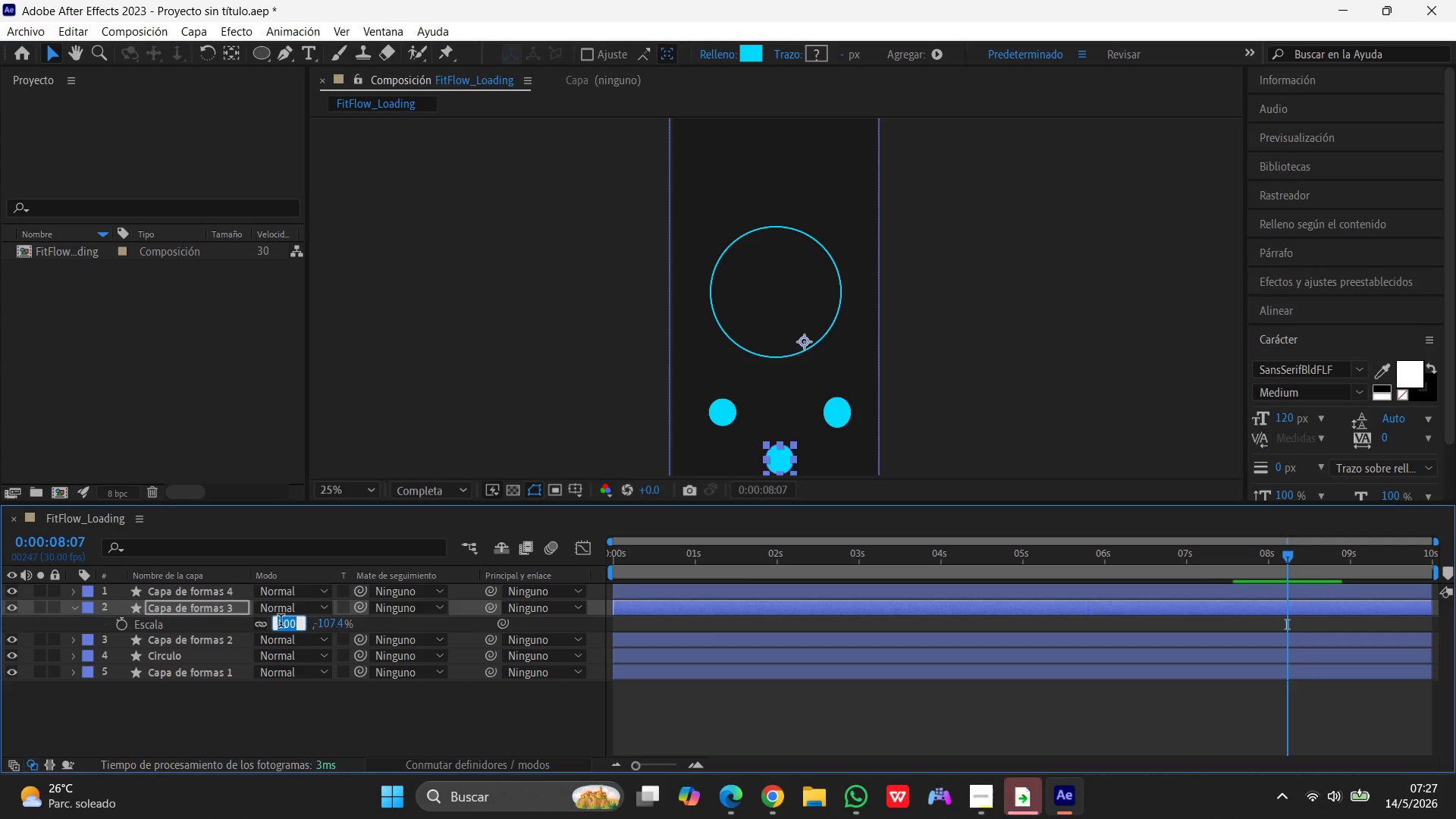 
key(Numpad1)
 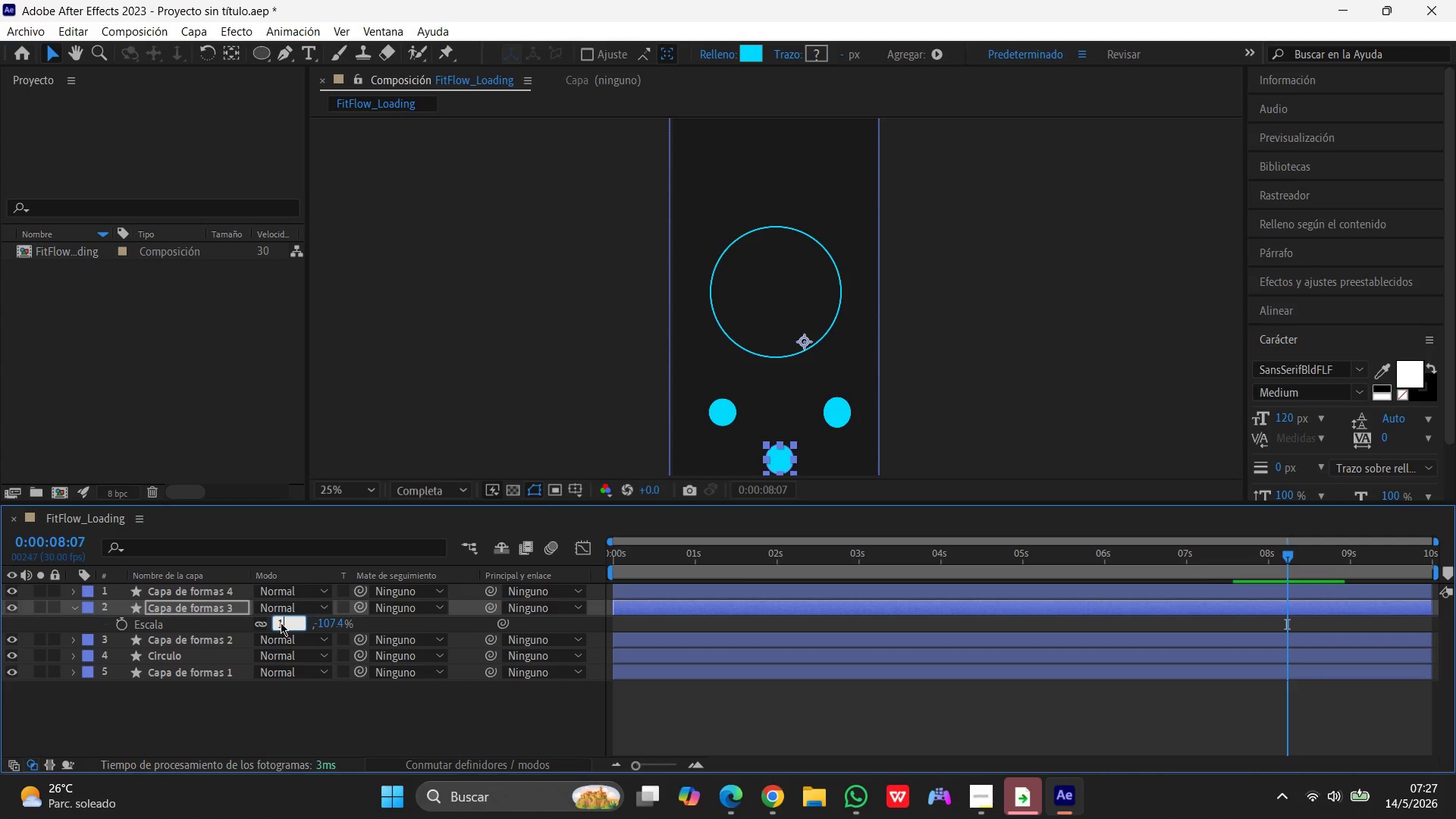 
key(Numpad0)
 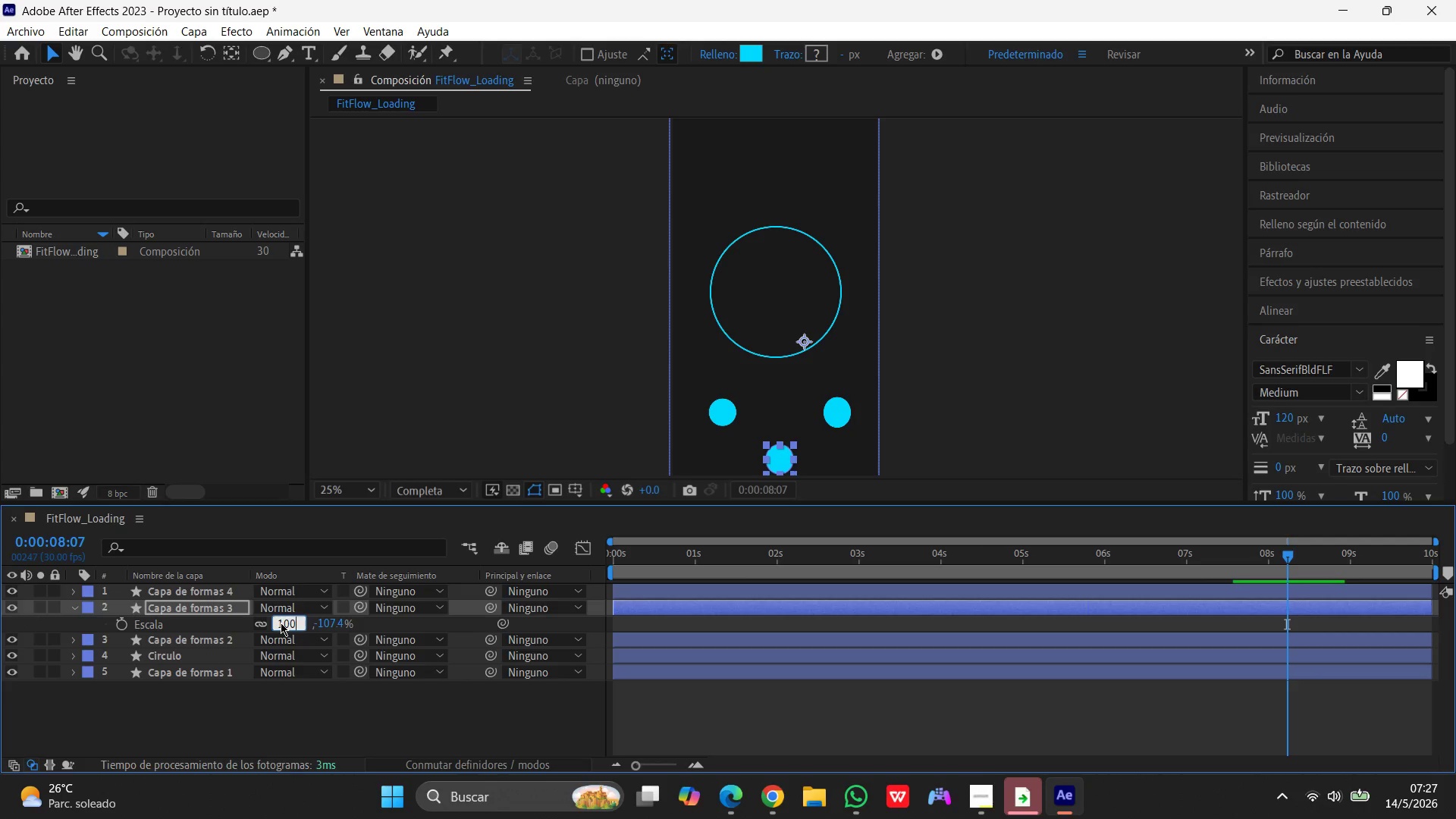 
key(Numpad0)
 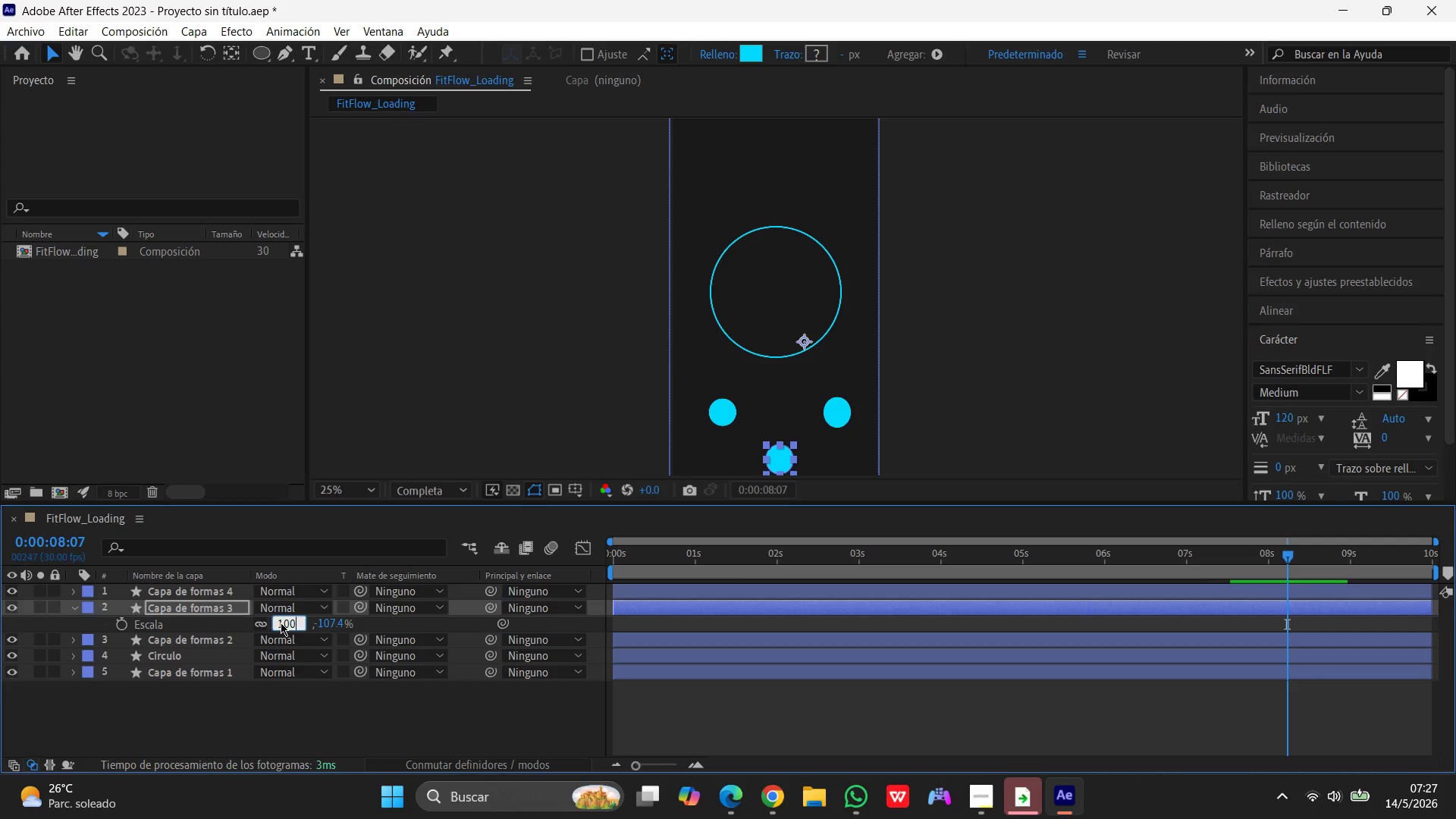 
key(Enter)
 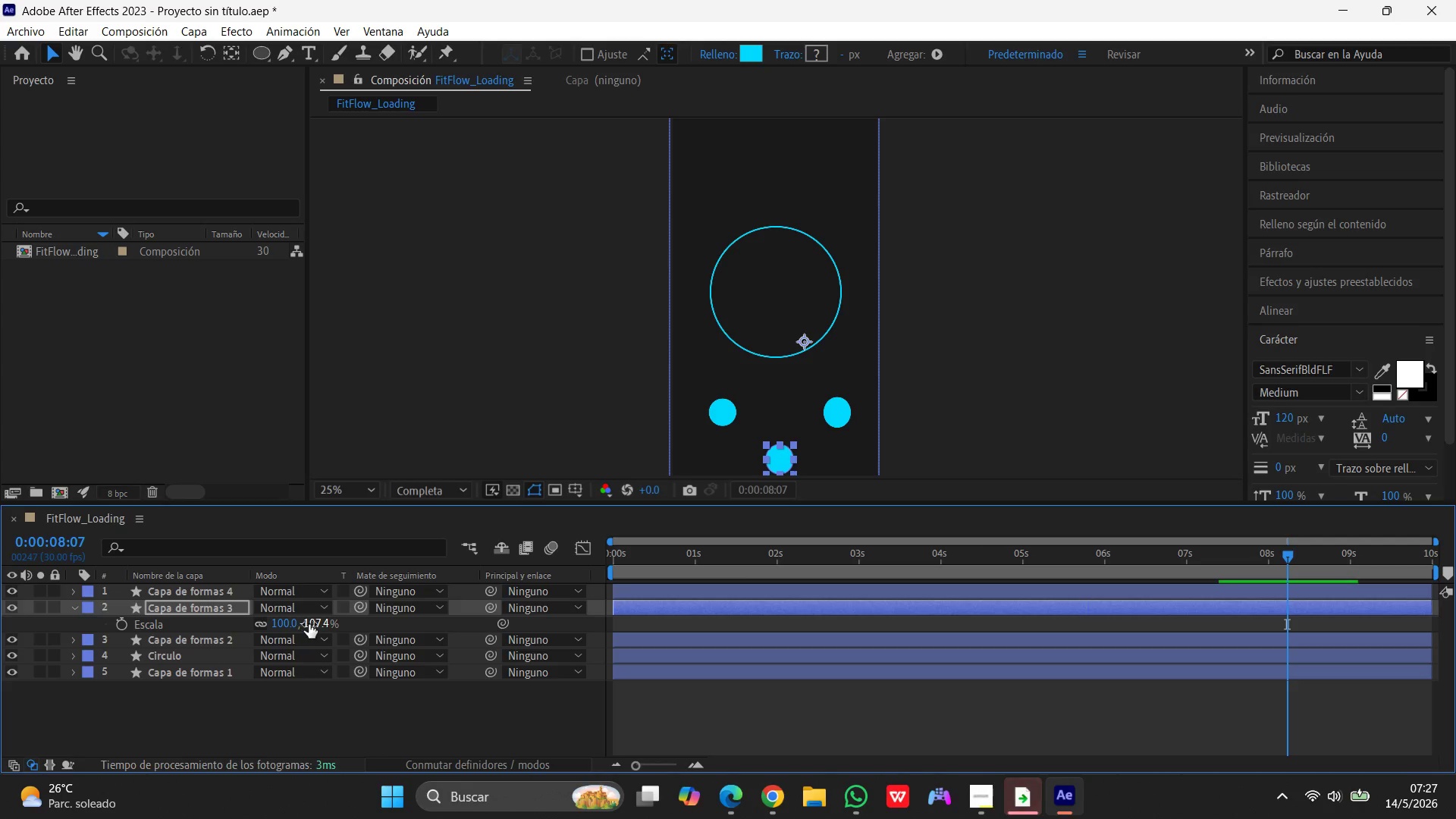 
left_click([309, 624])
 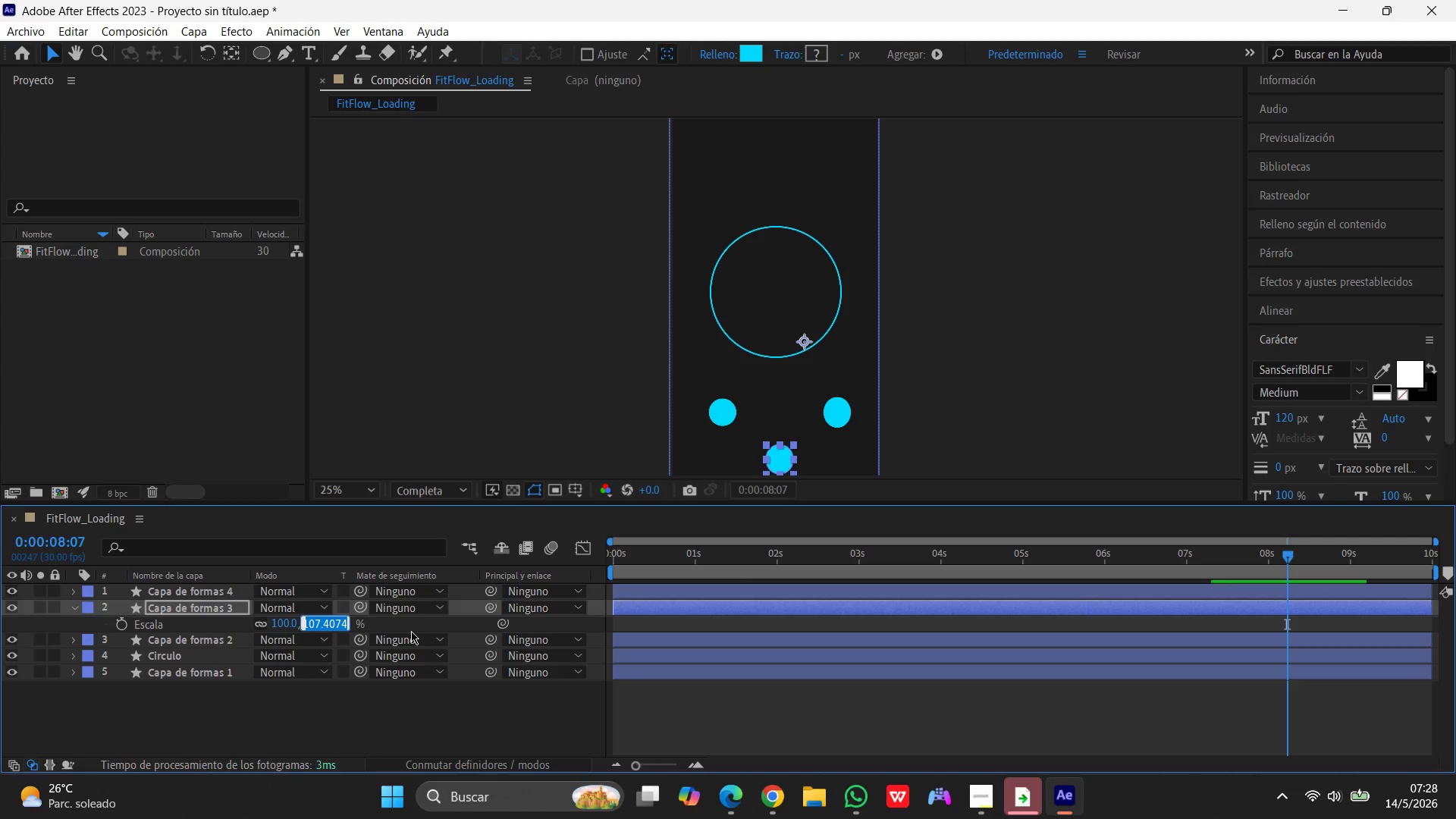 
key(Numpad1)
 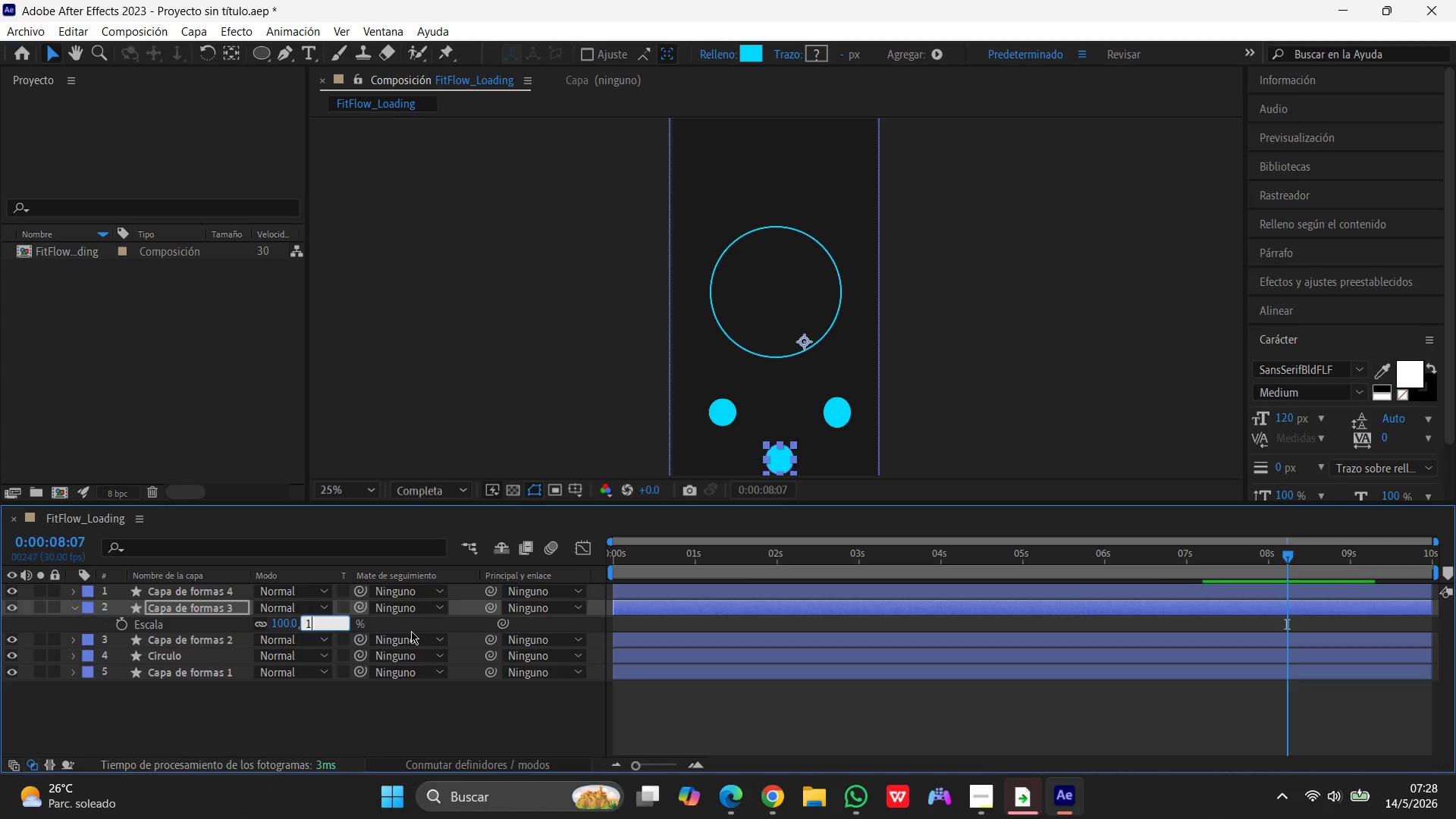 
key(Numpad0)
 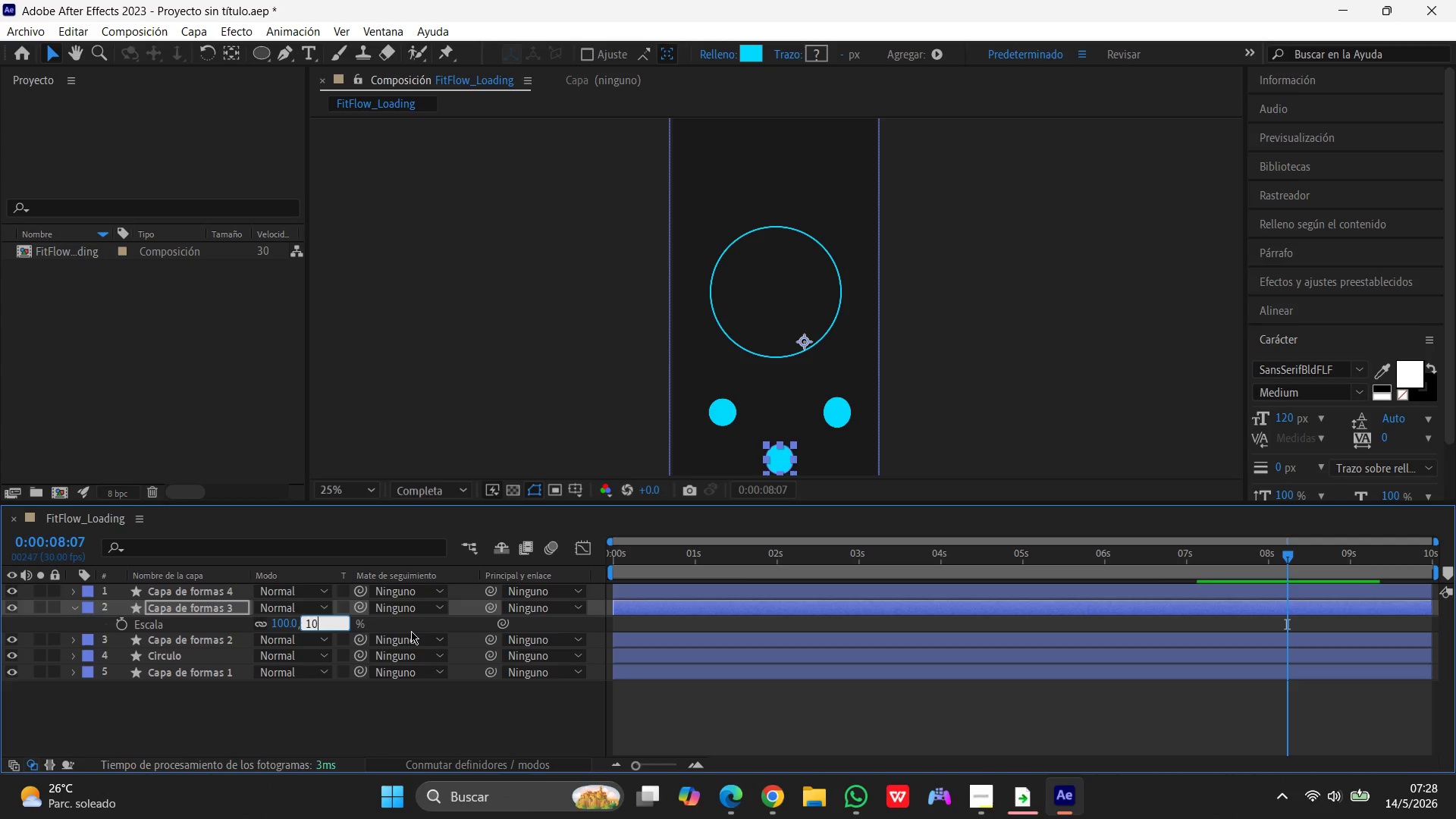 
key(Numpad0)
 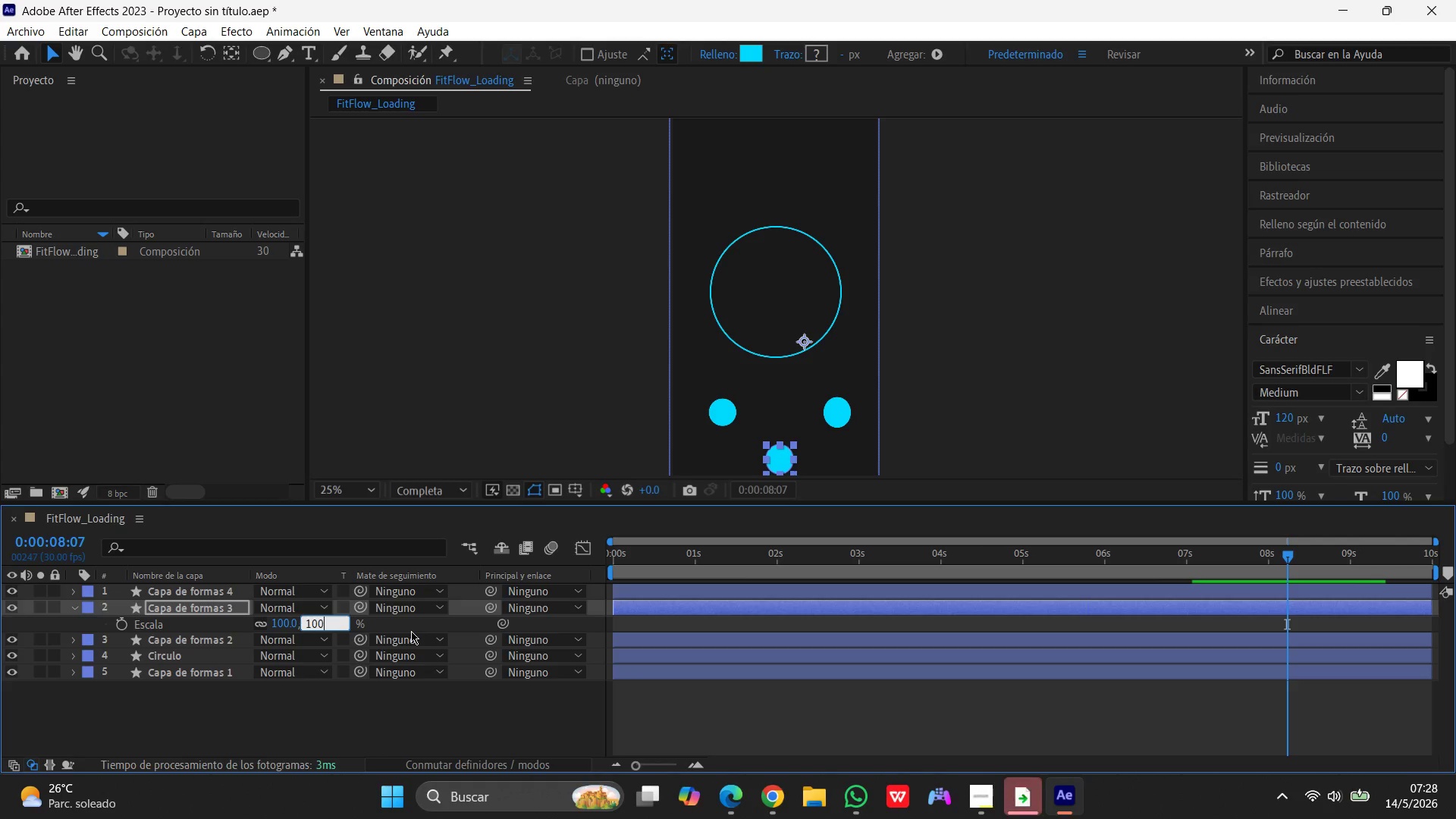 
key(Shift+ShiftRight)
 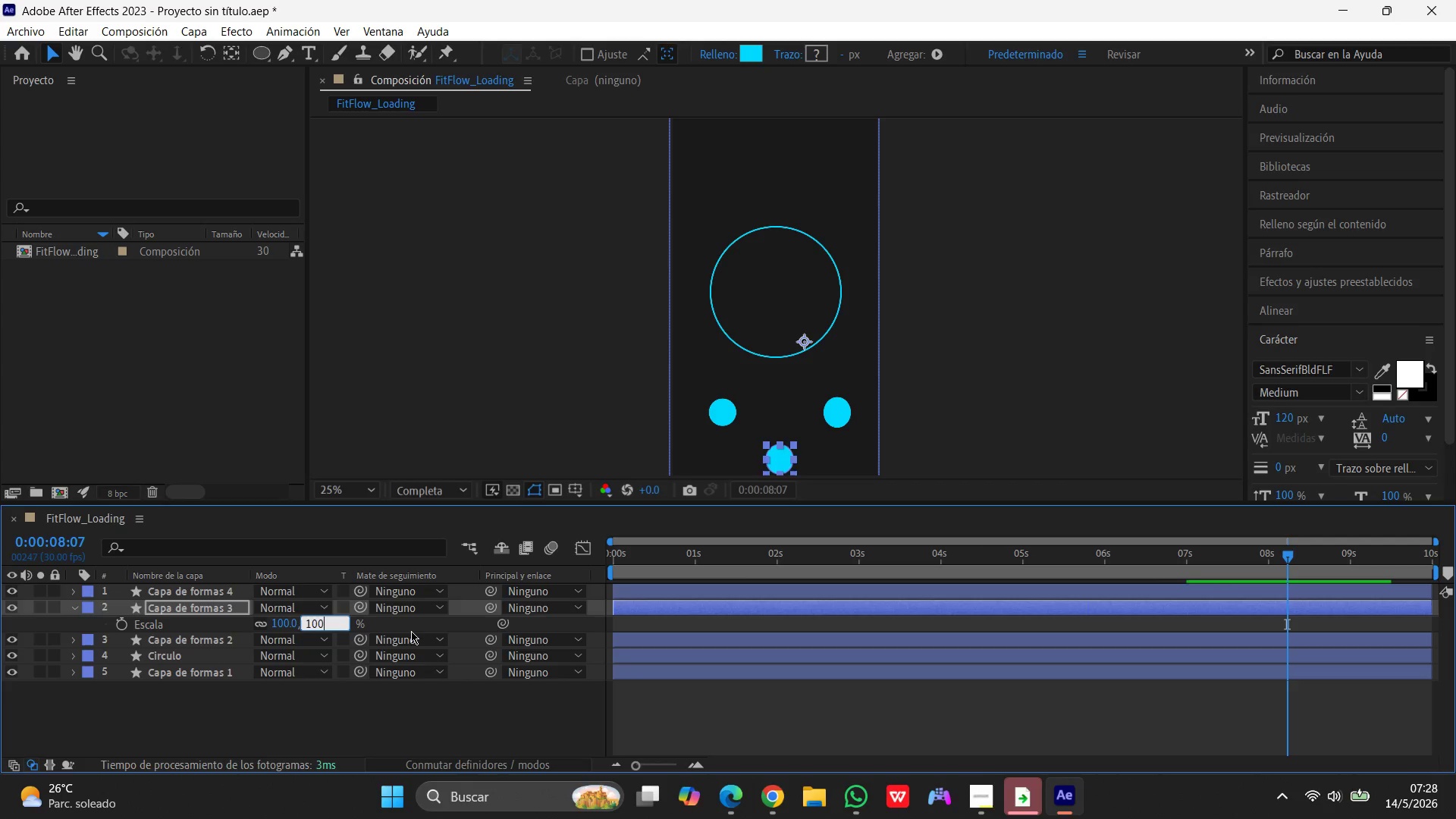 
key(Enter)
 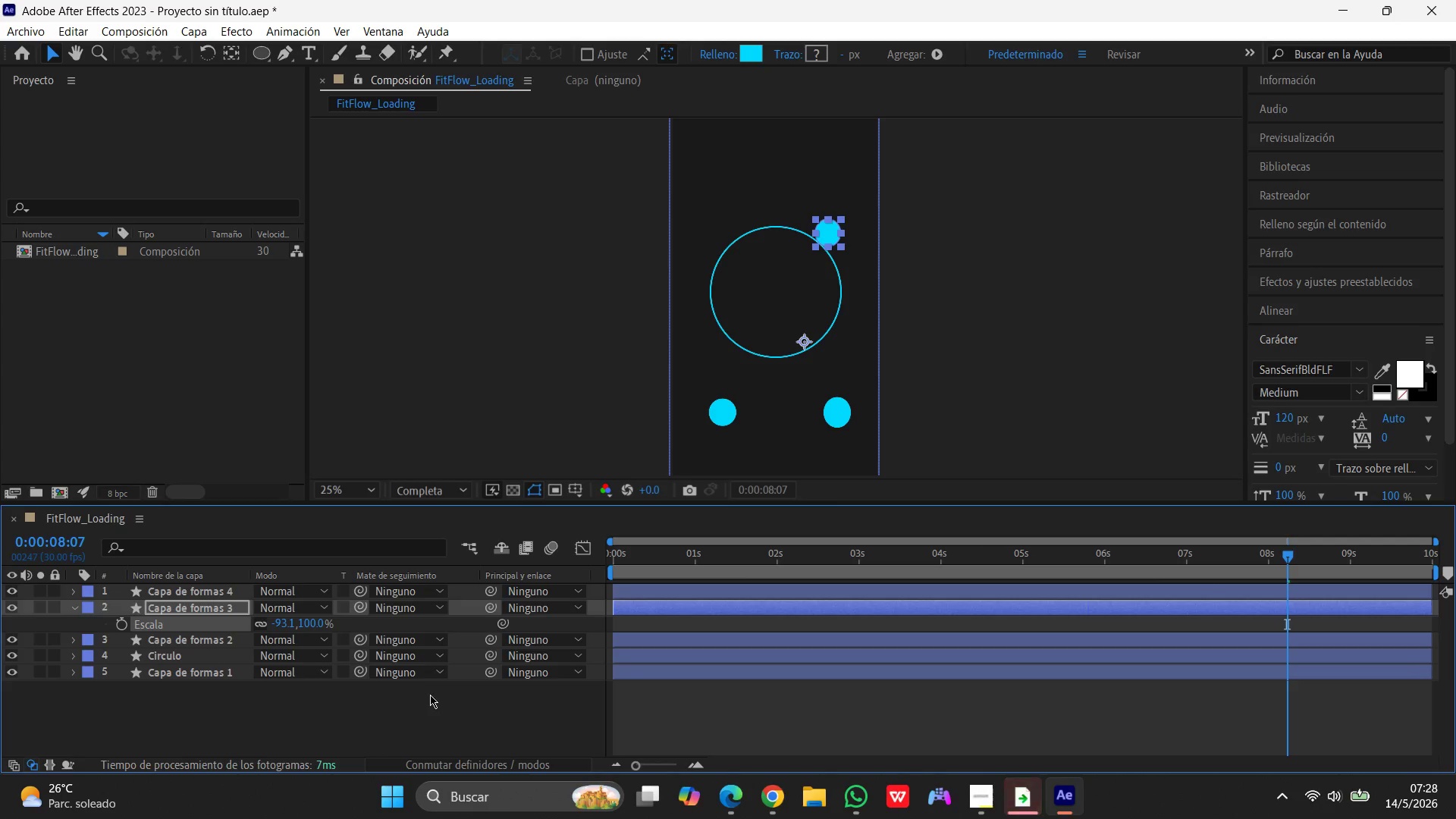 
left_click([290, 615])
 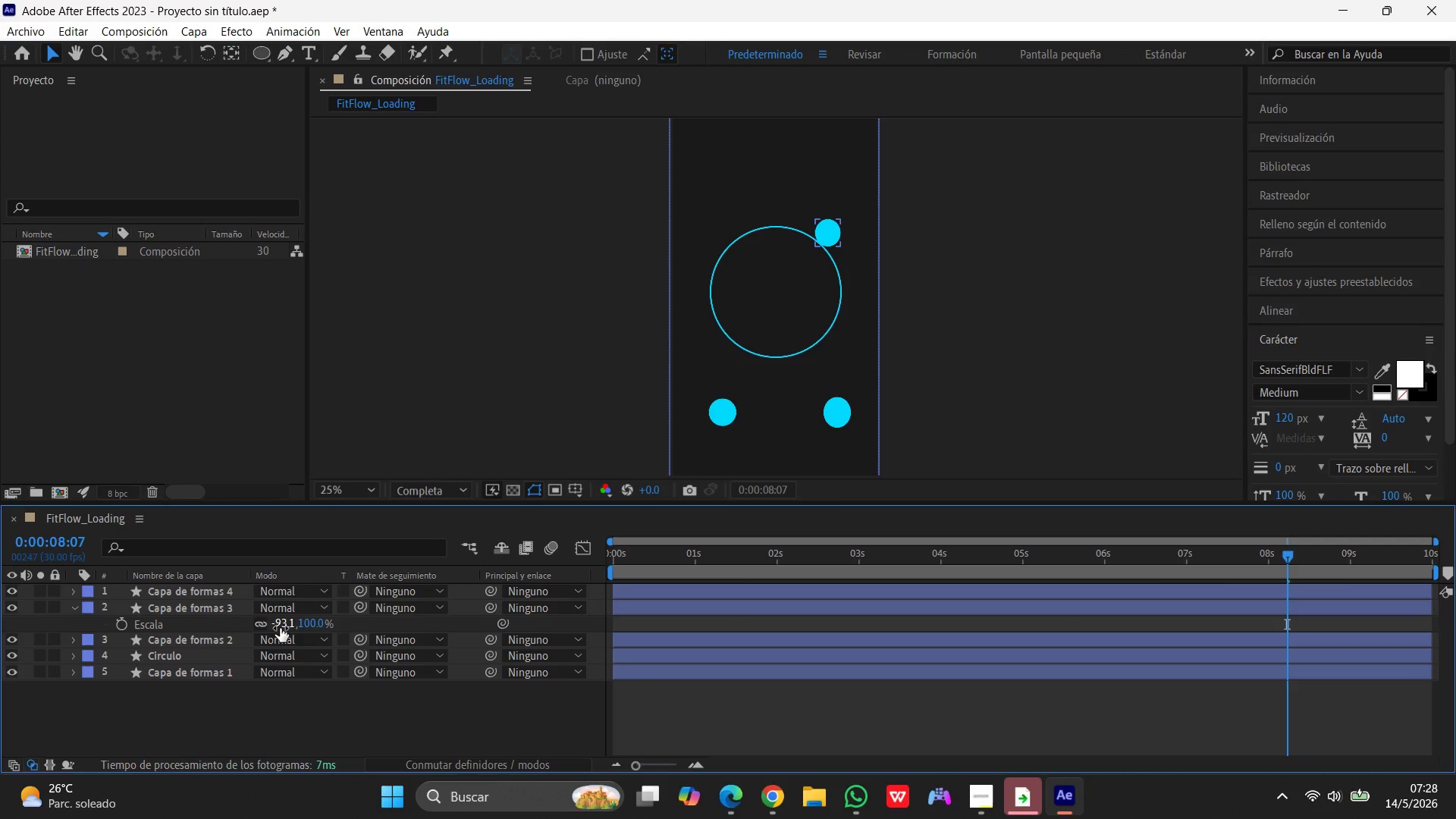 
left_click([280, 628])
 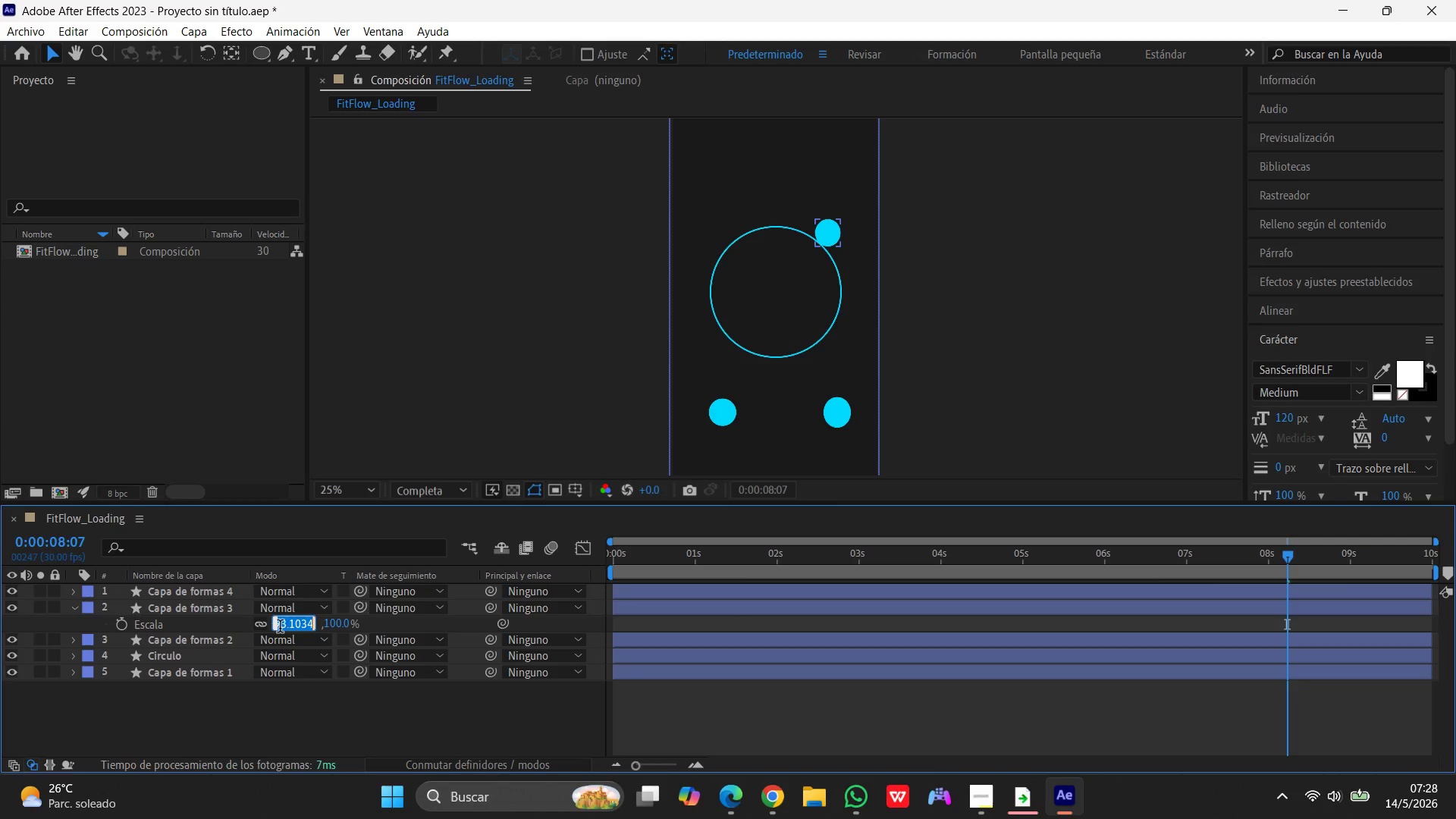 
key(Numpad1)
 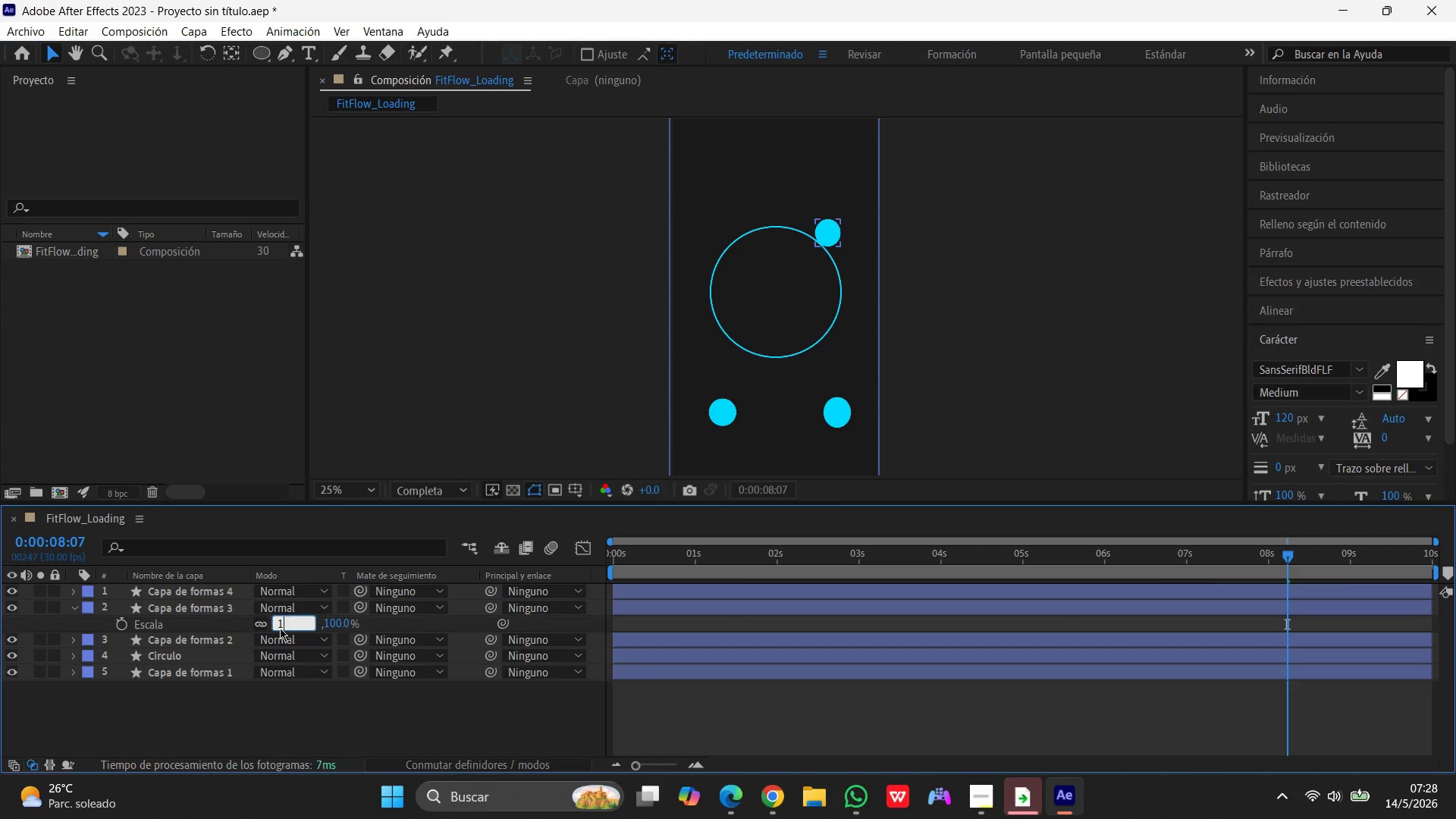 
key(Numpad0)
 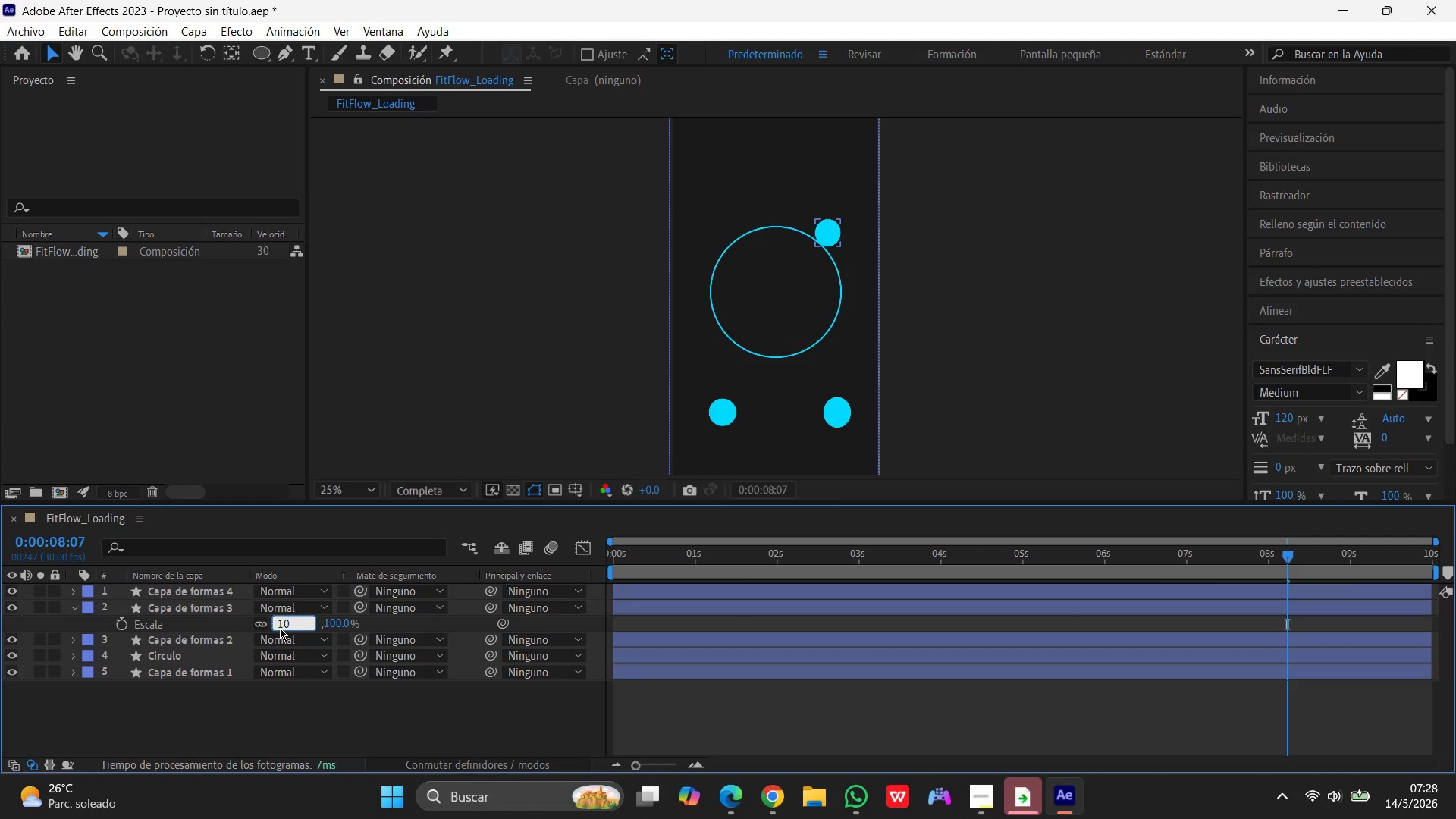 
key(Numpad0)
 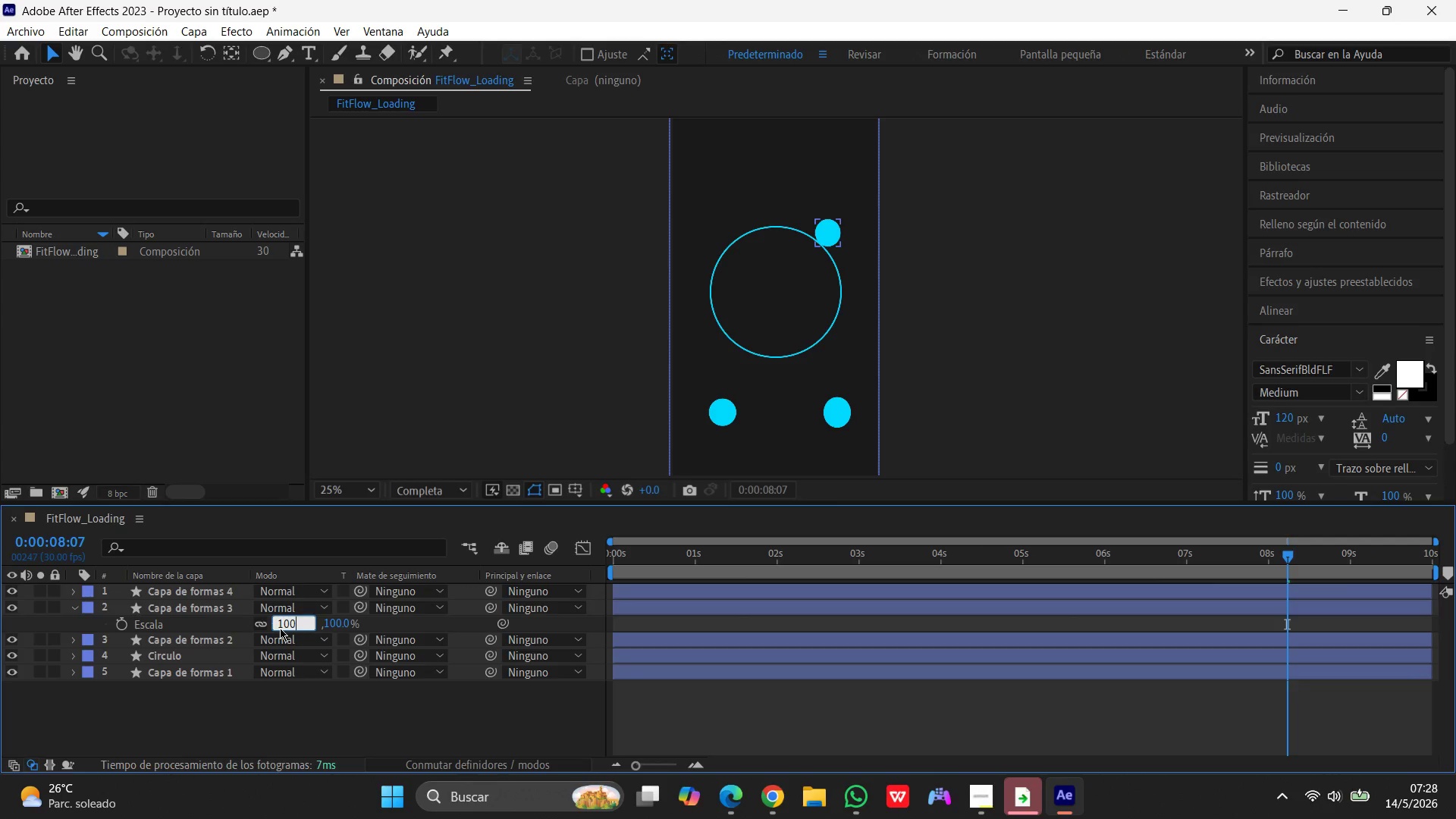 
key(Enter)
 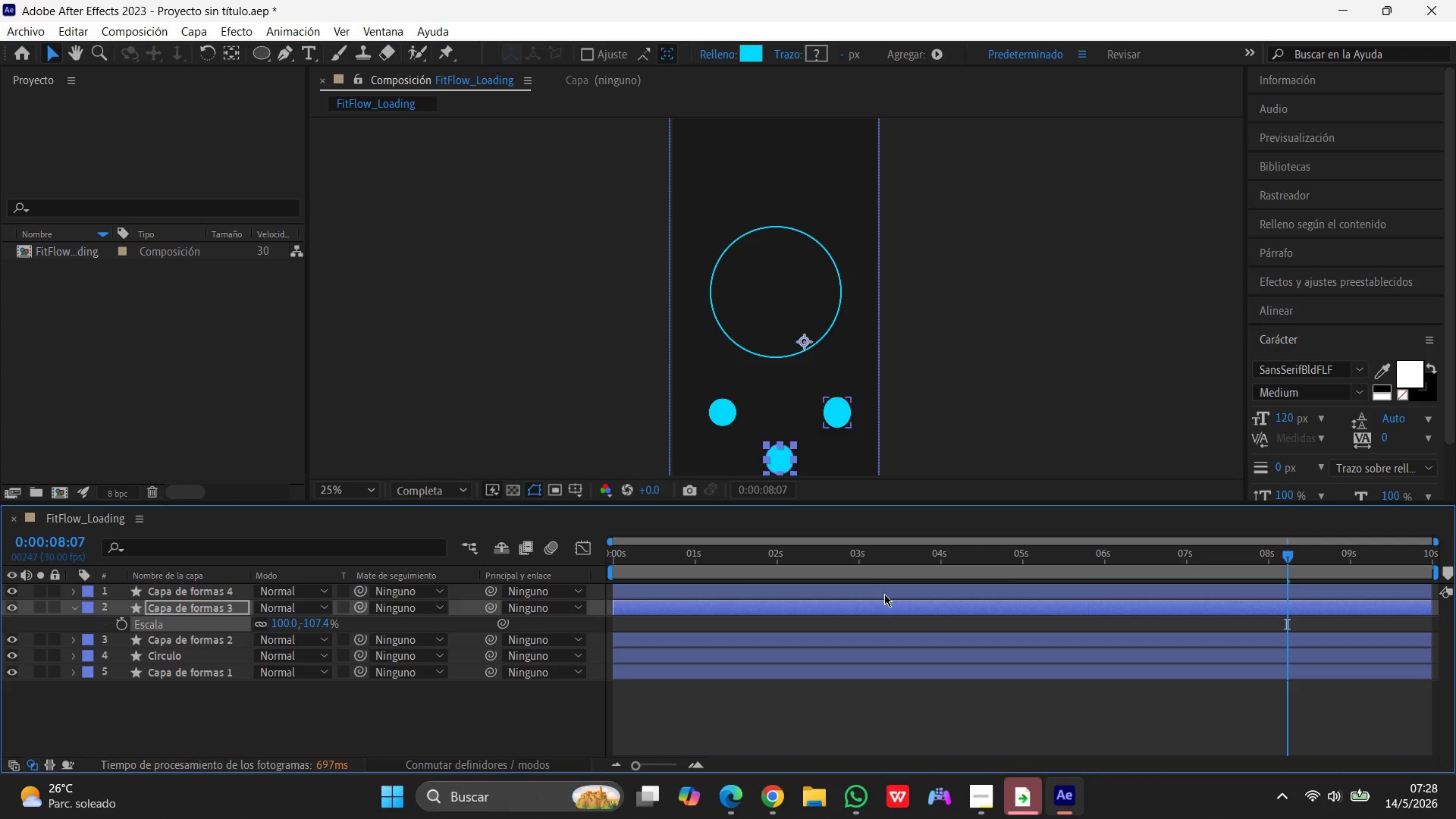 
wait(5.84)
 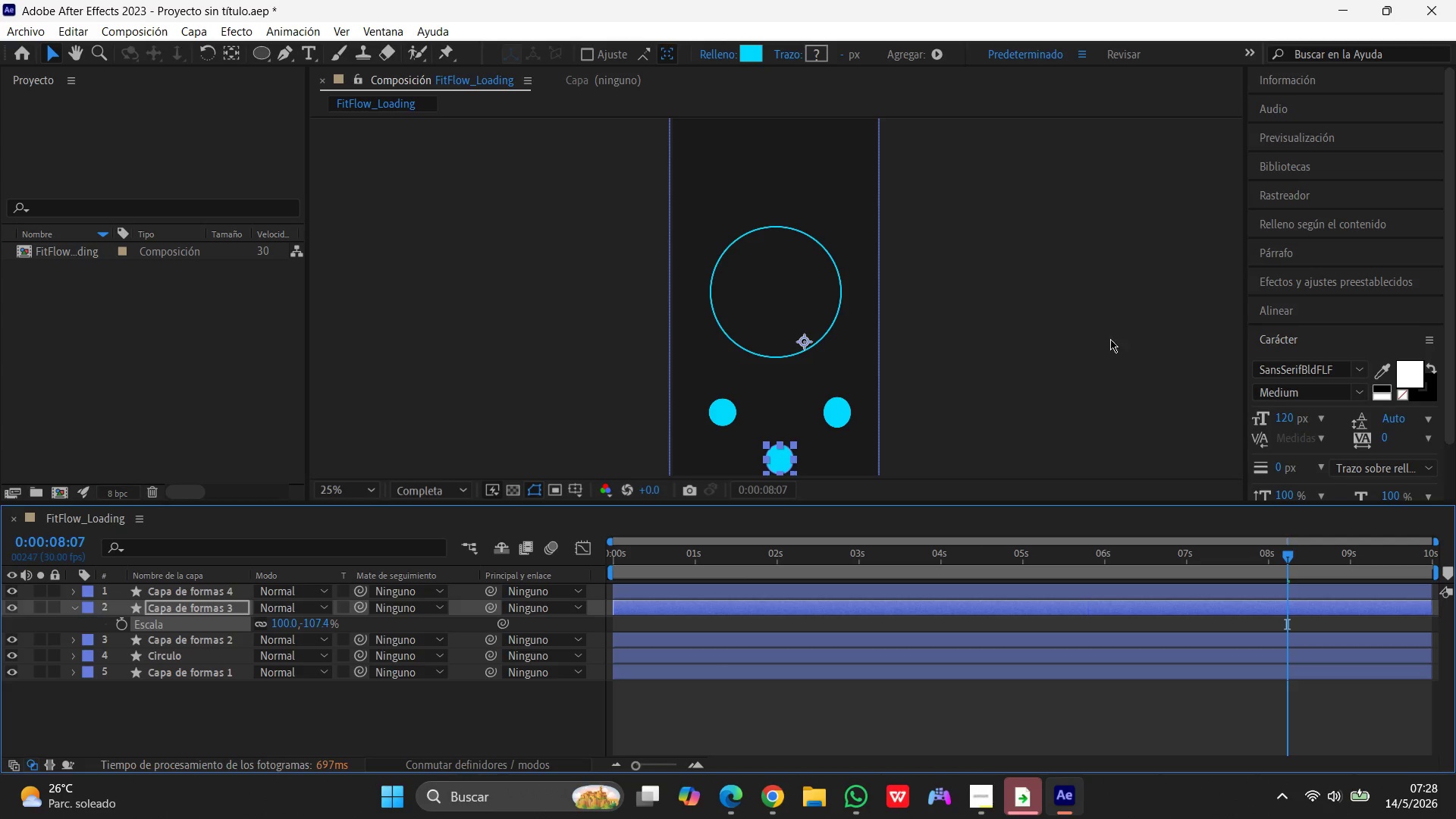 
left_click([125, 626])
 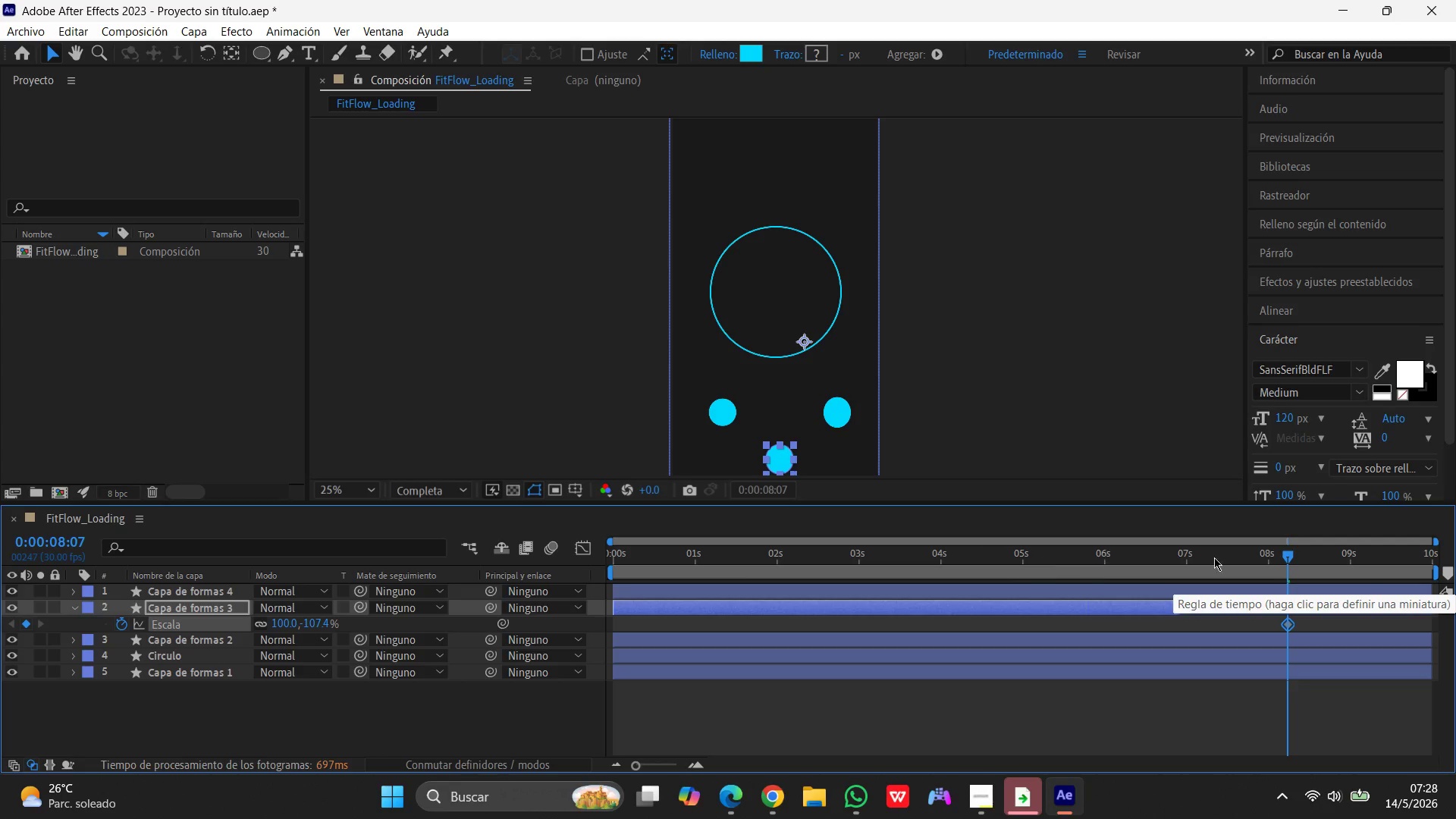 
left_click_drag(start_coordinate=[1288, 554], to_coordinate=[1286, 594])
 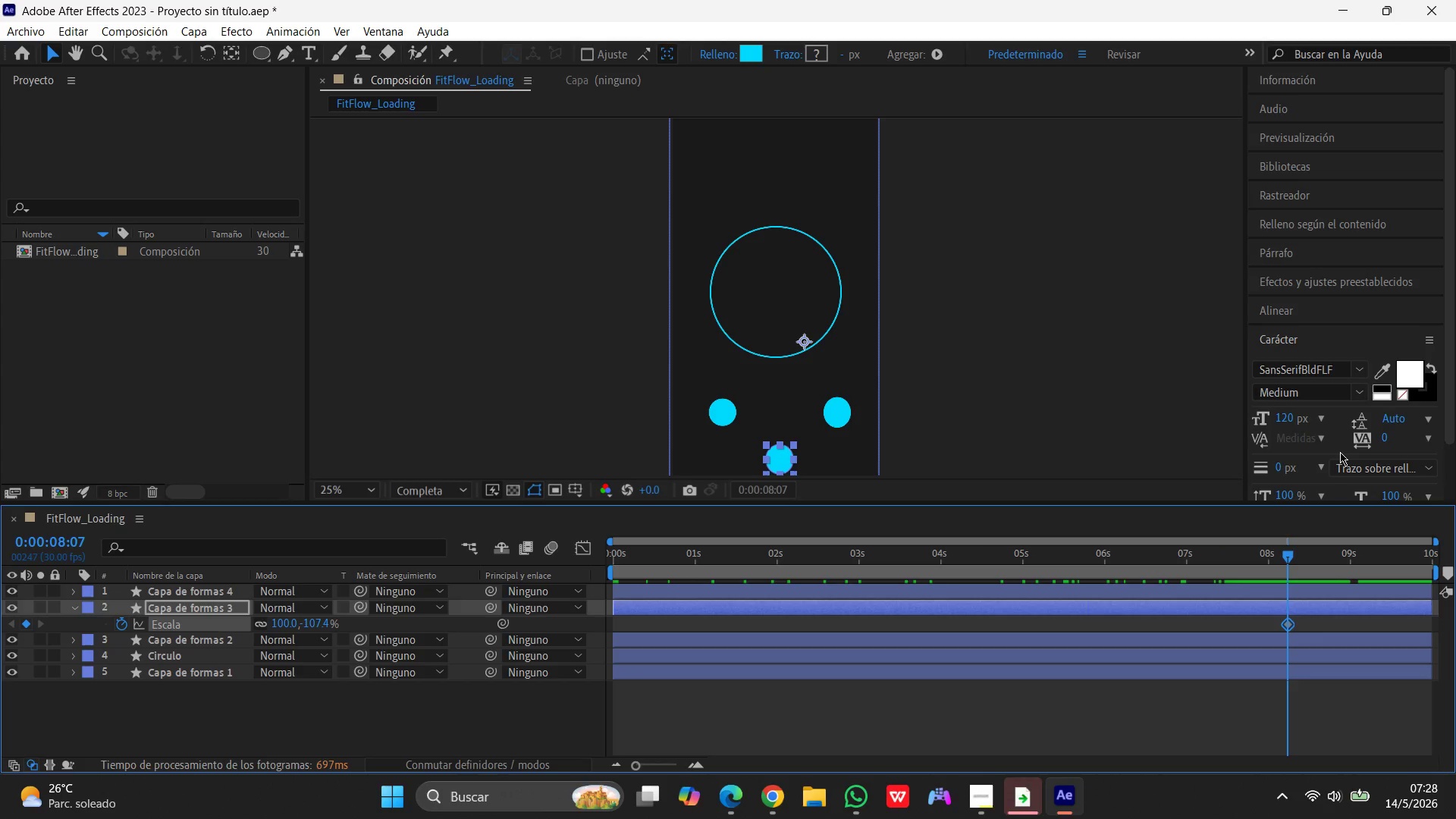 
wait(19.45)
 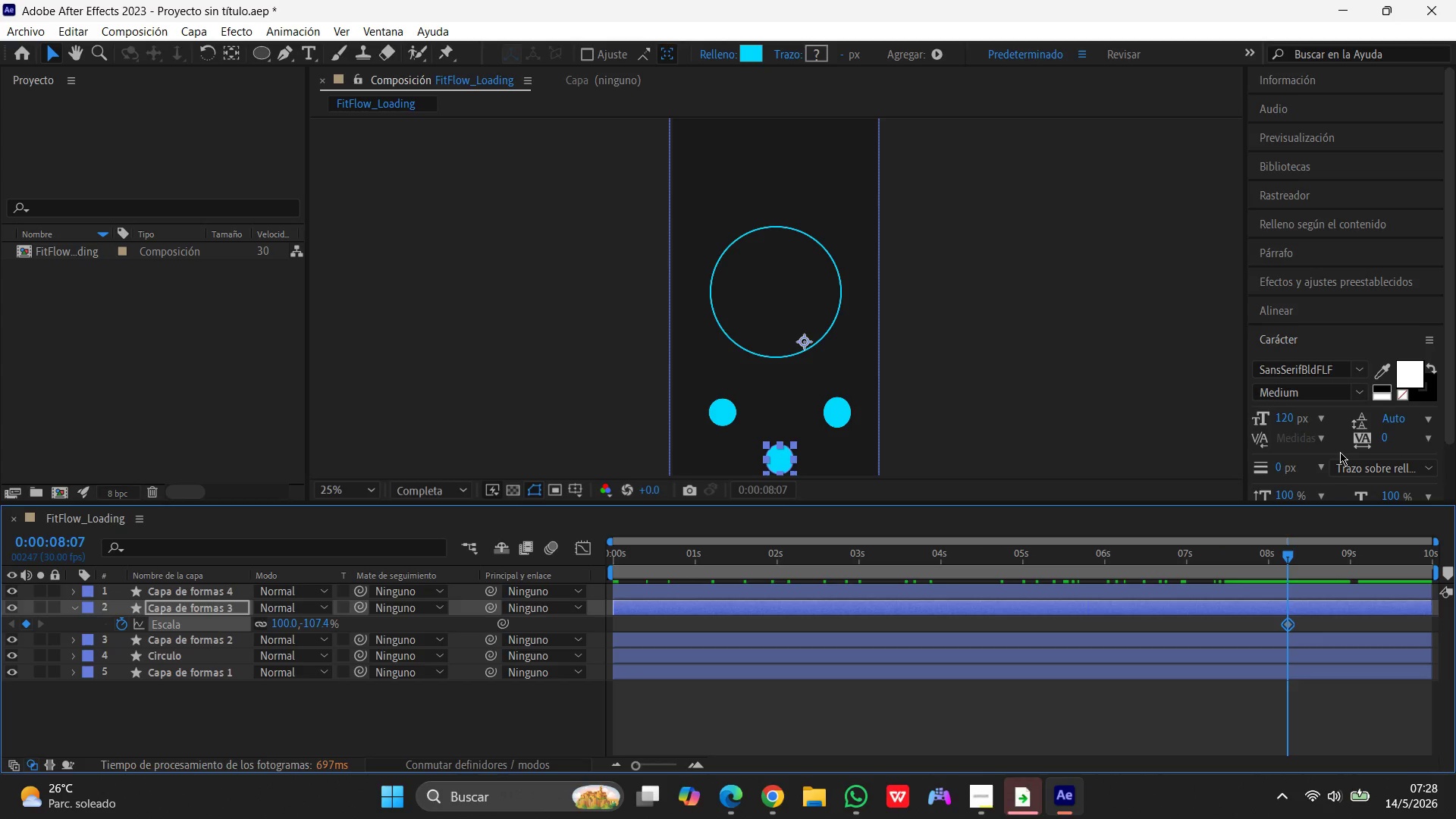 
left_click_drag(start_coordinate=[1288, 554], to_coordinate=[1357, 551])
 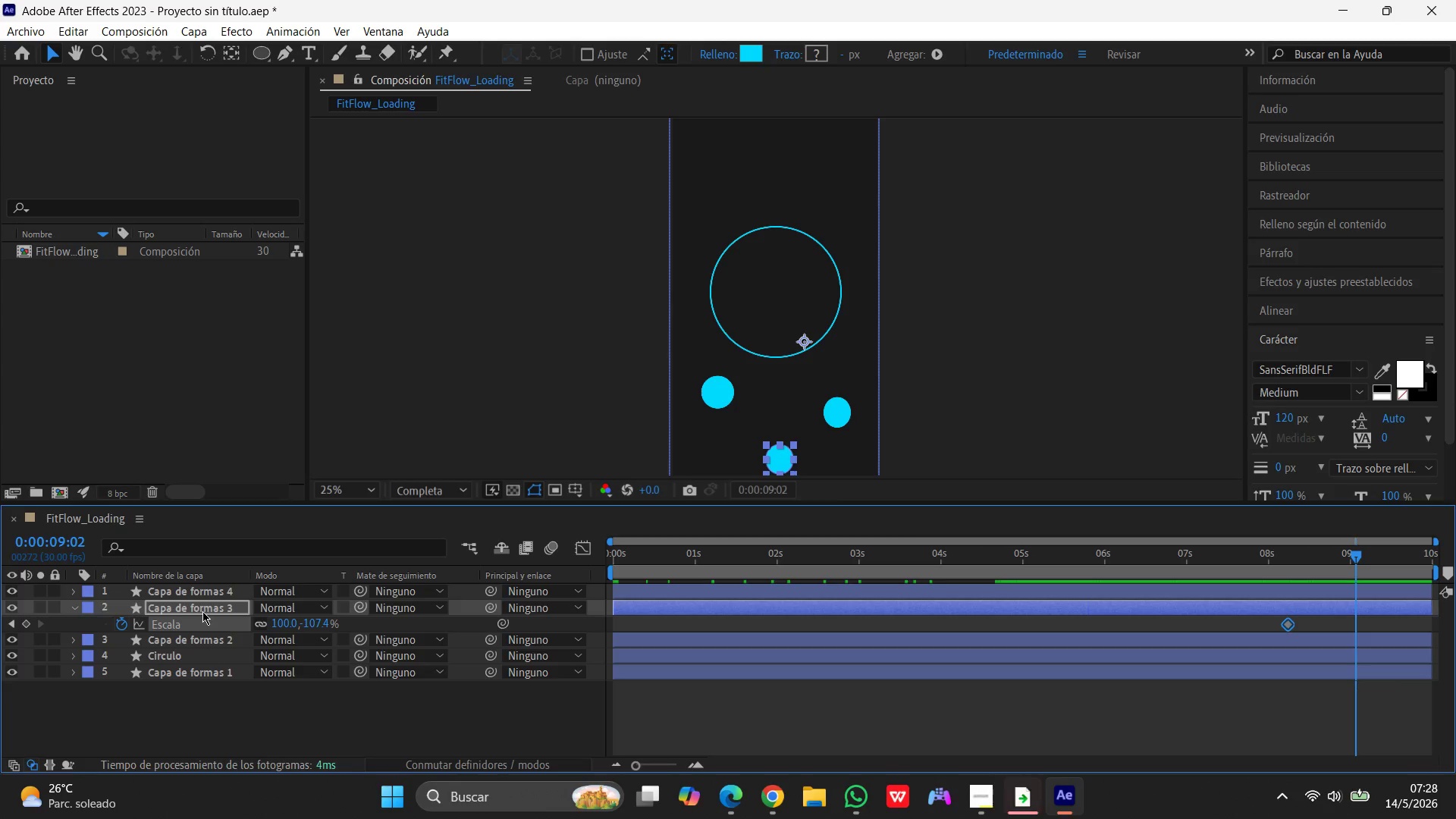 
key(P)
 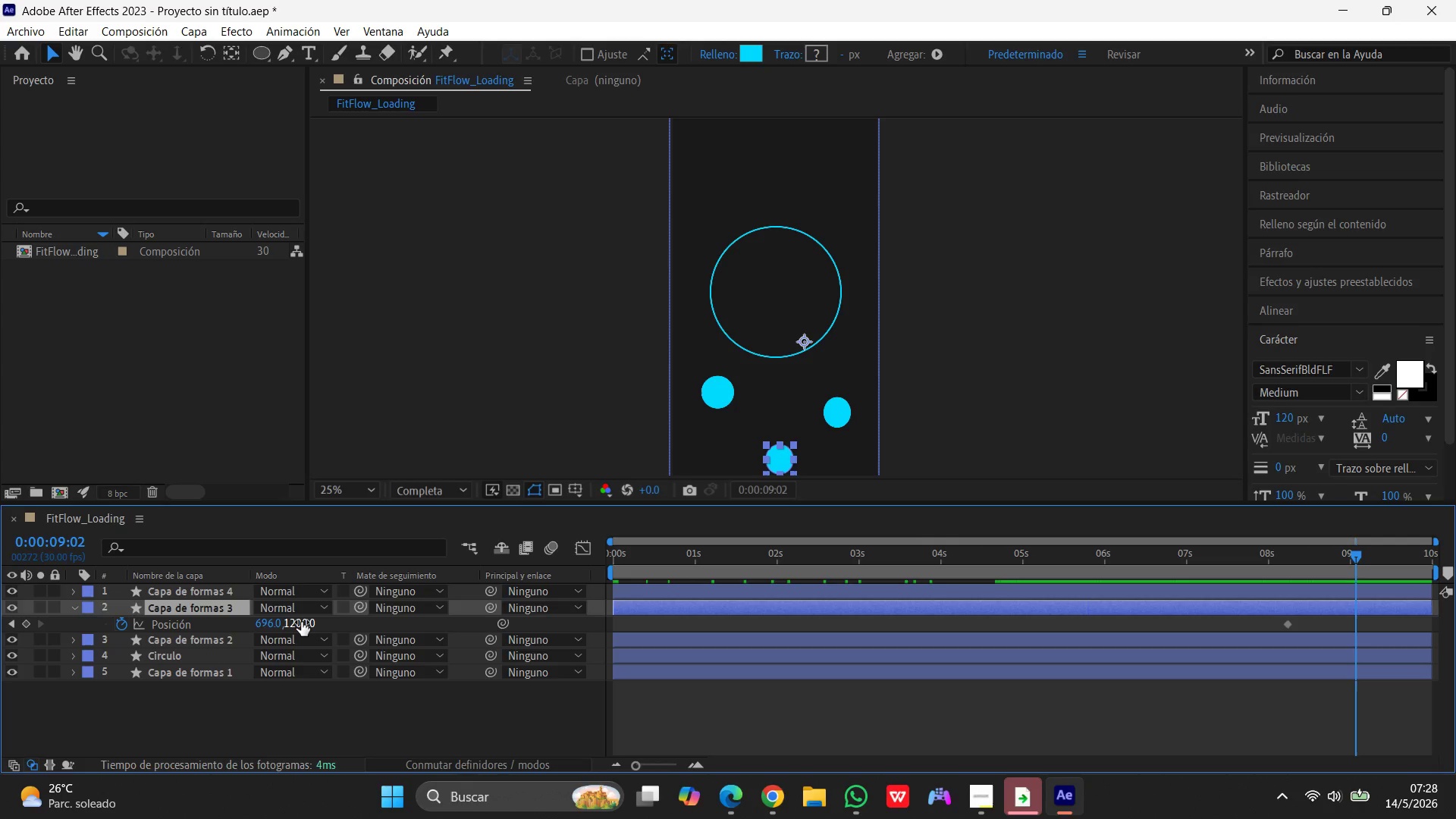 
left_click([301, 622])
 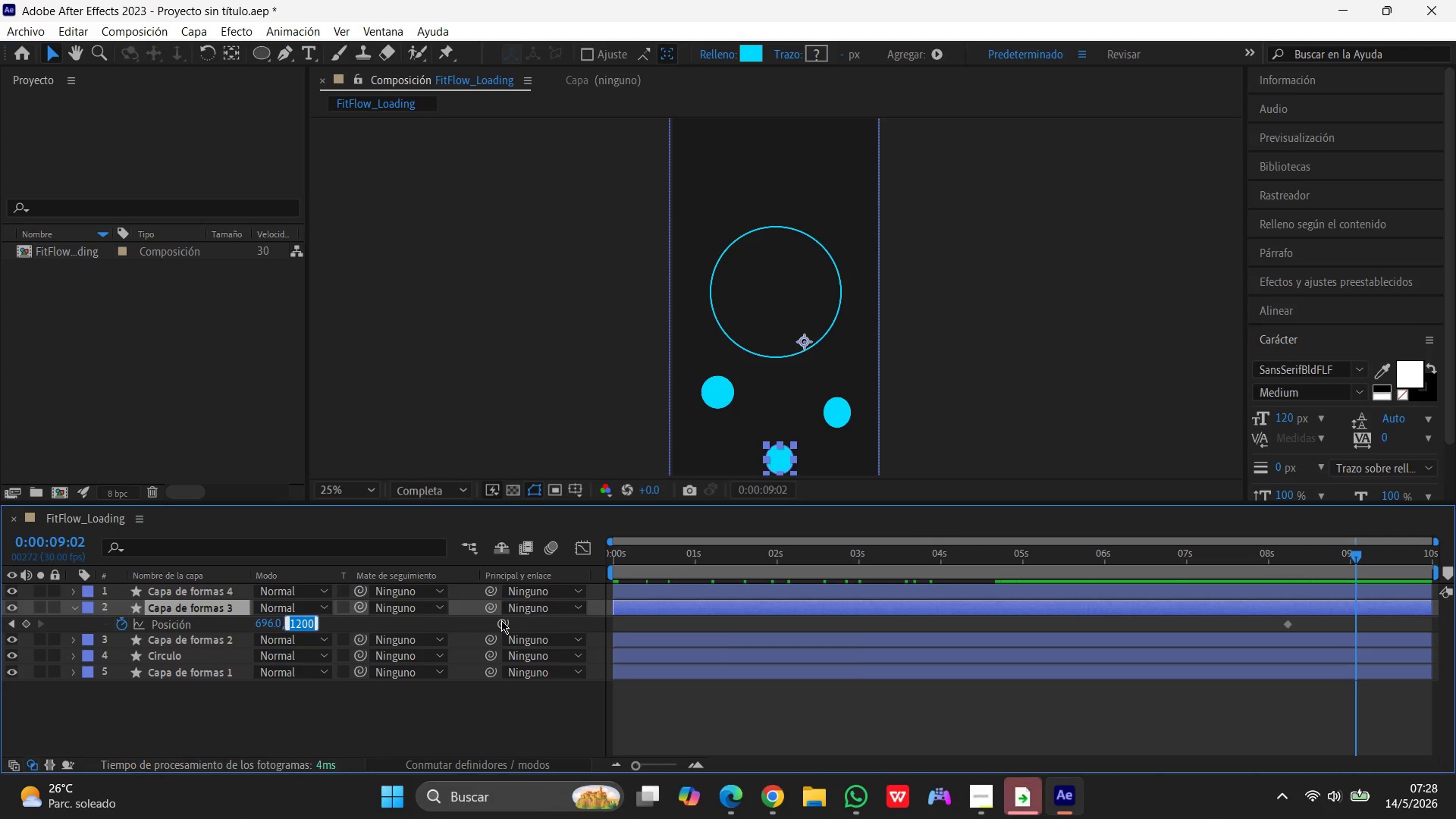 
key(Numpad1)
 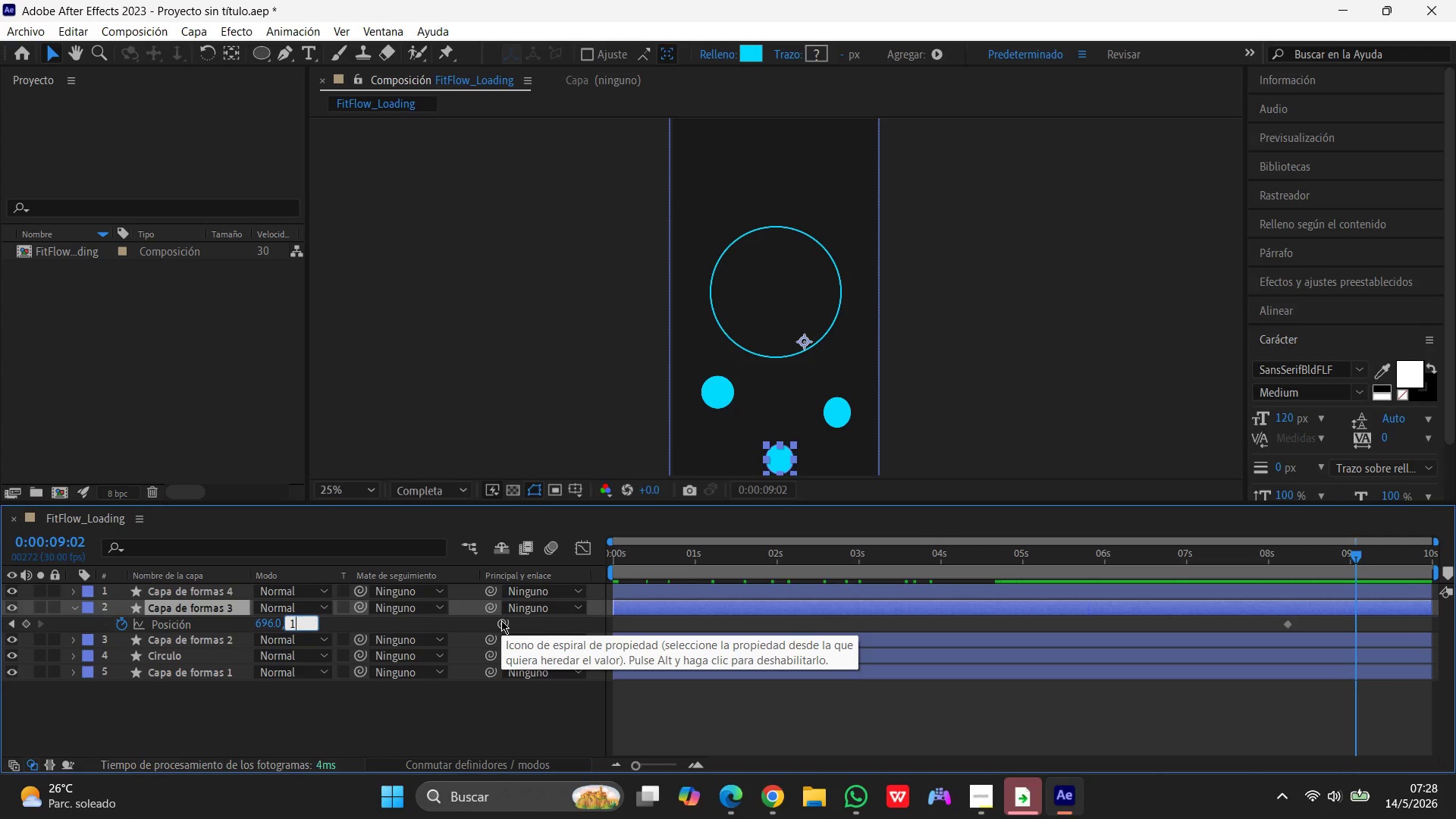 
key(Numpad1)
 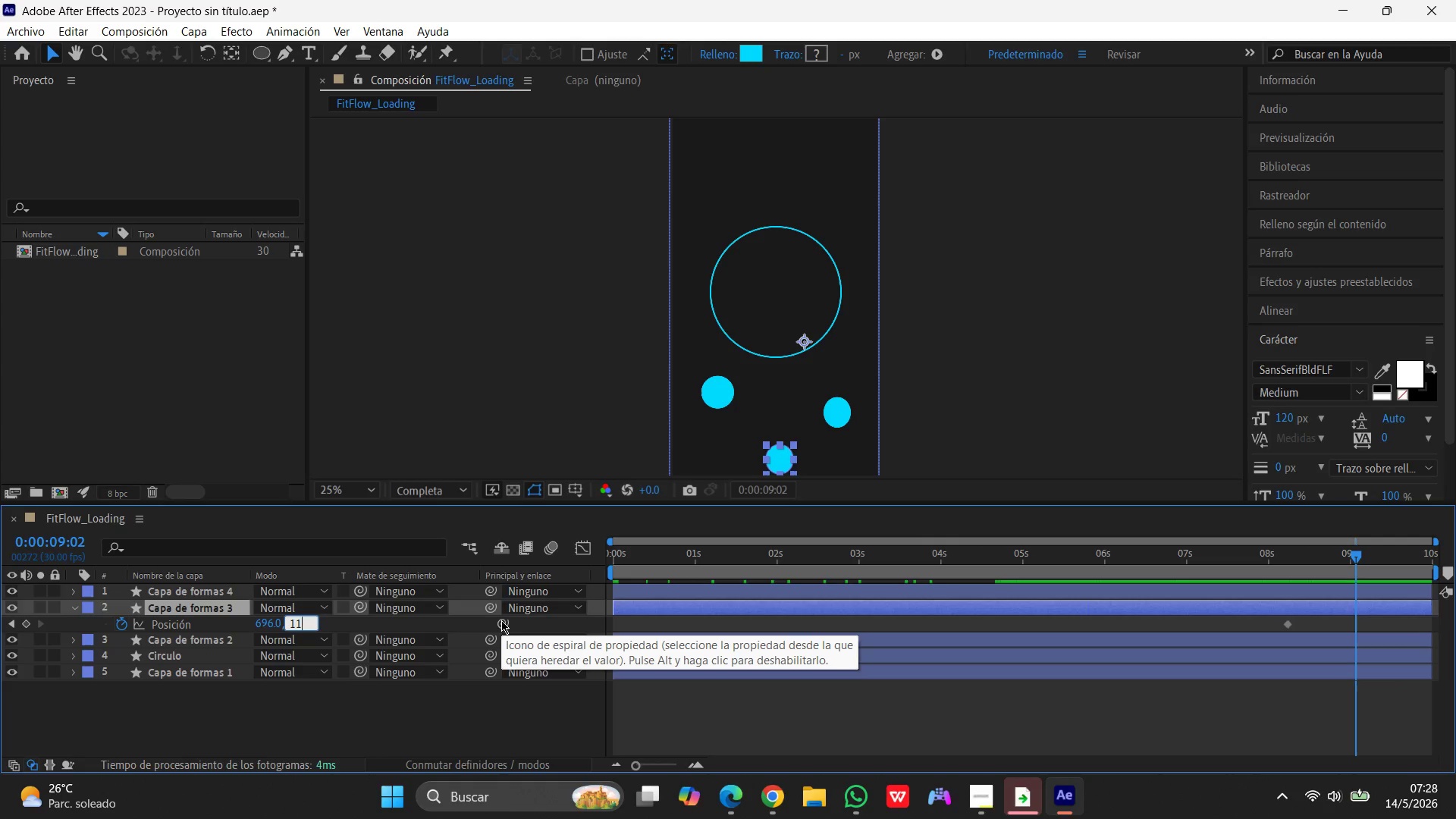 
key(Numpad7)
 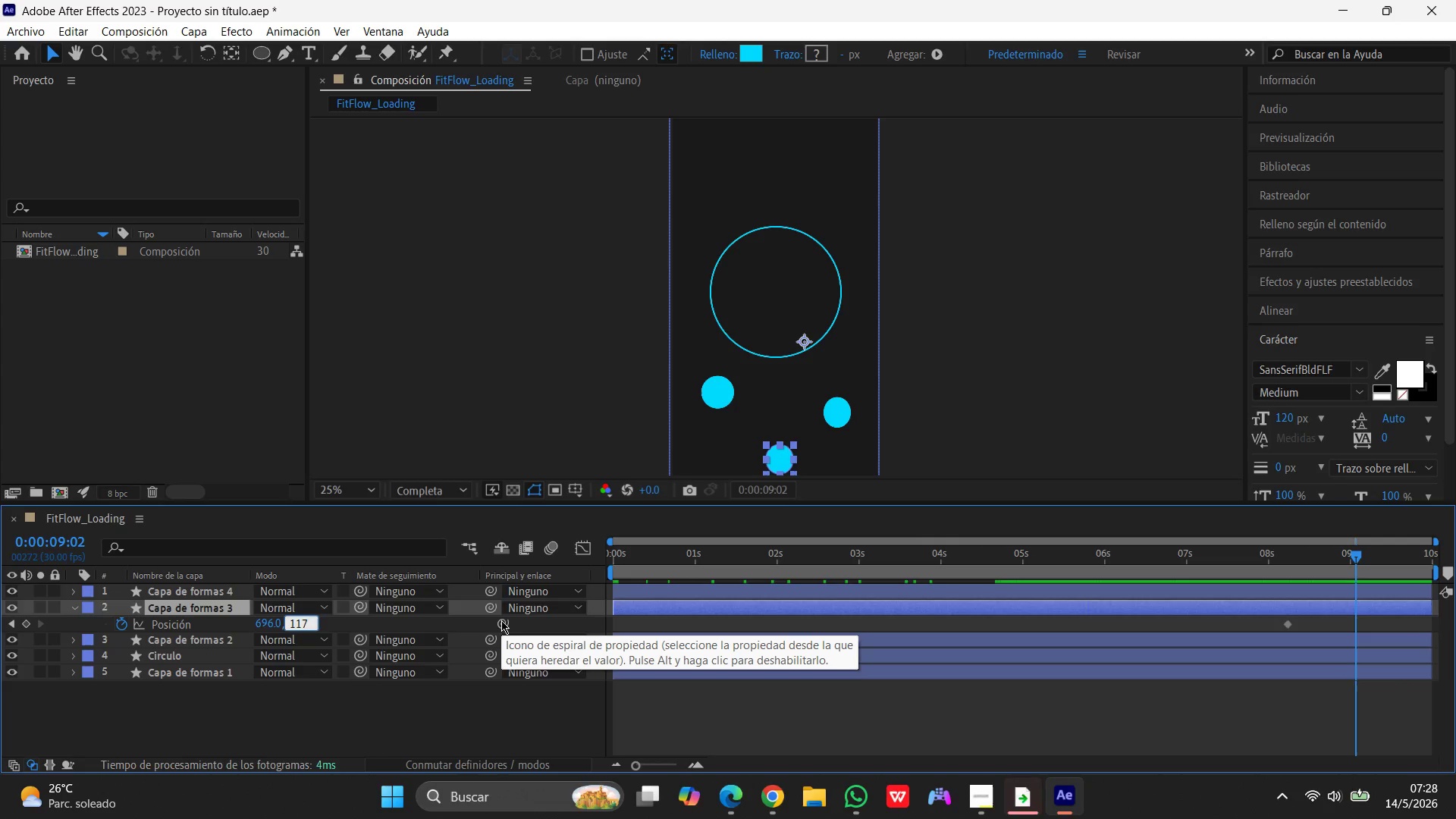 
key(Numpad0)
 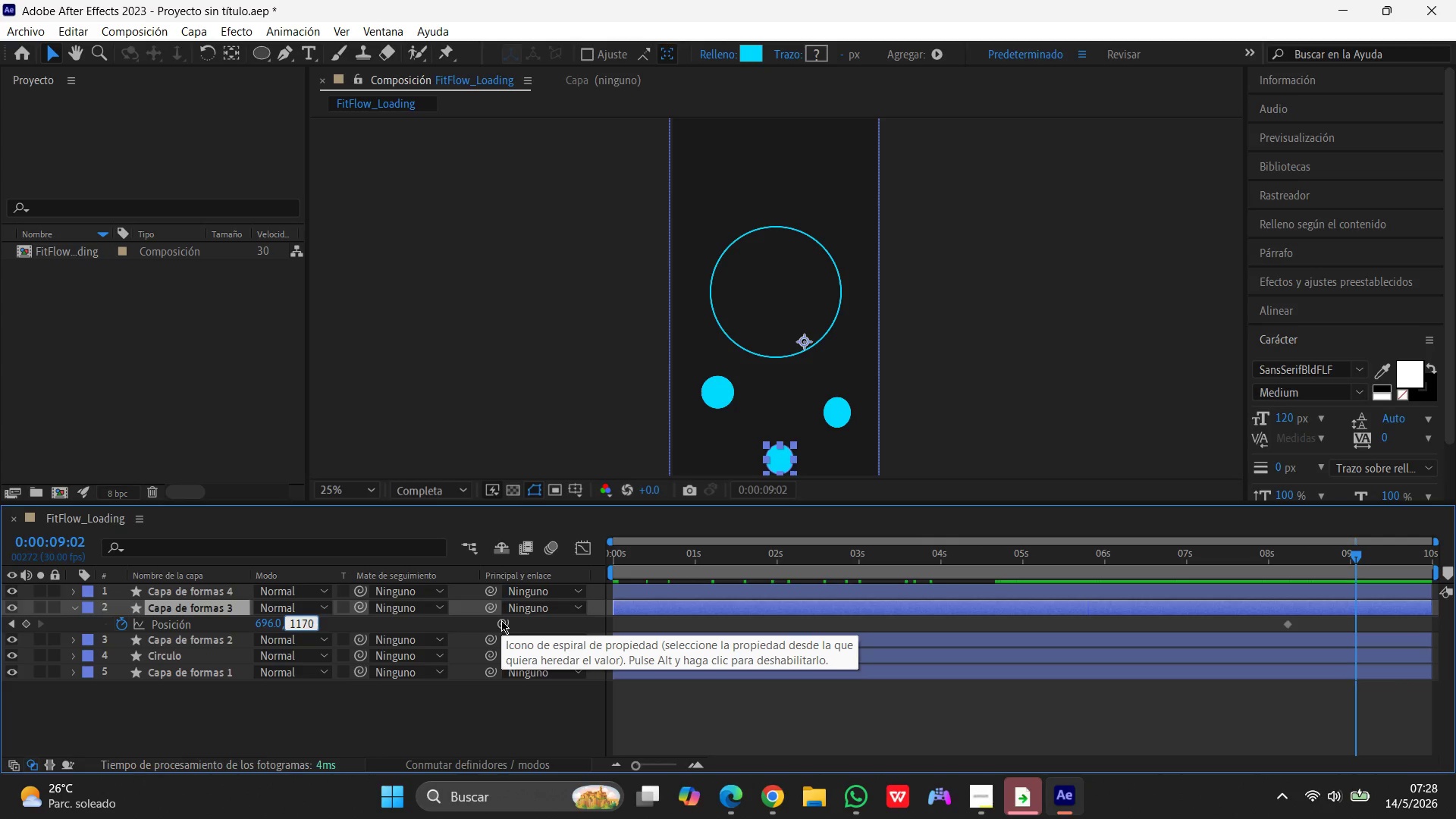 
key(Enter)
 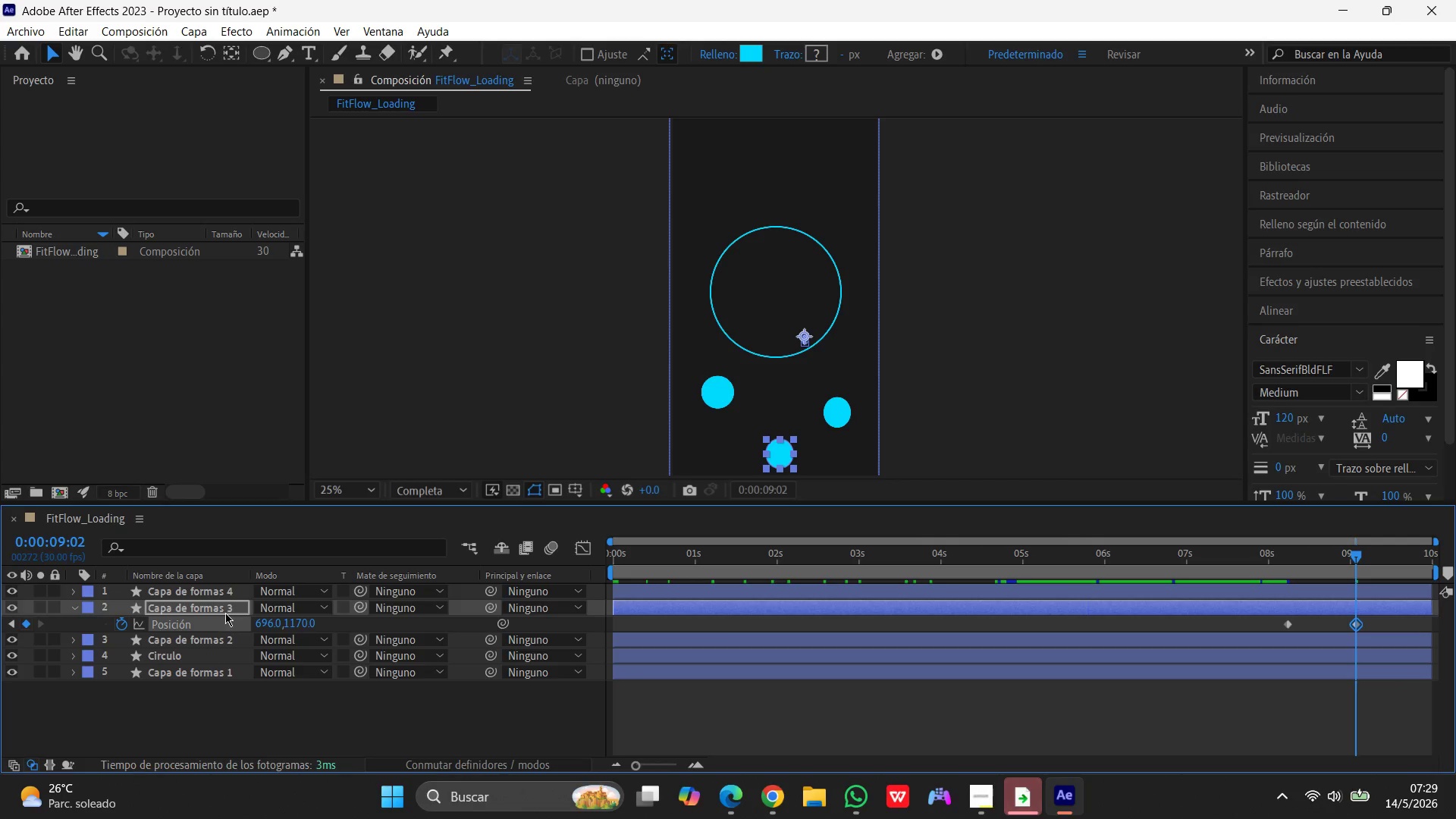 
wait(6.7)
 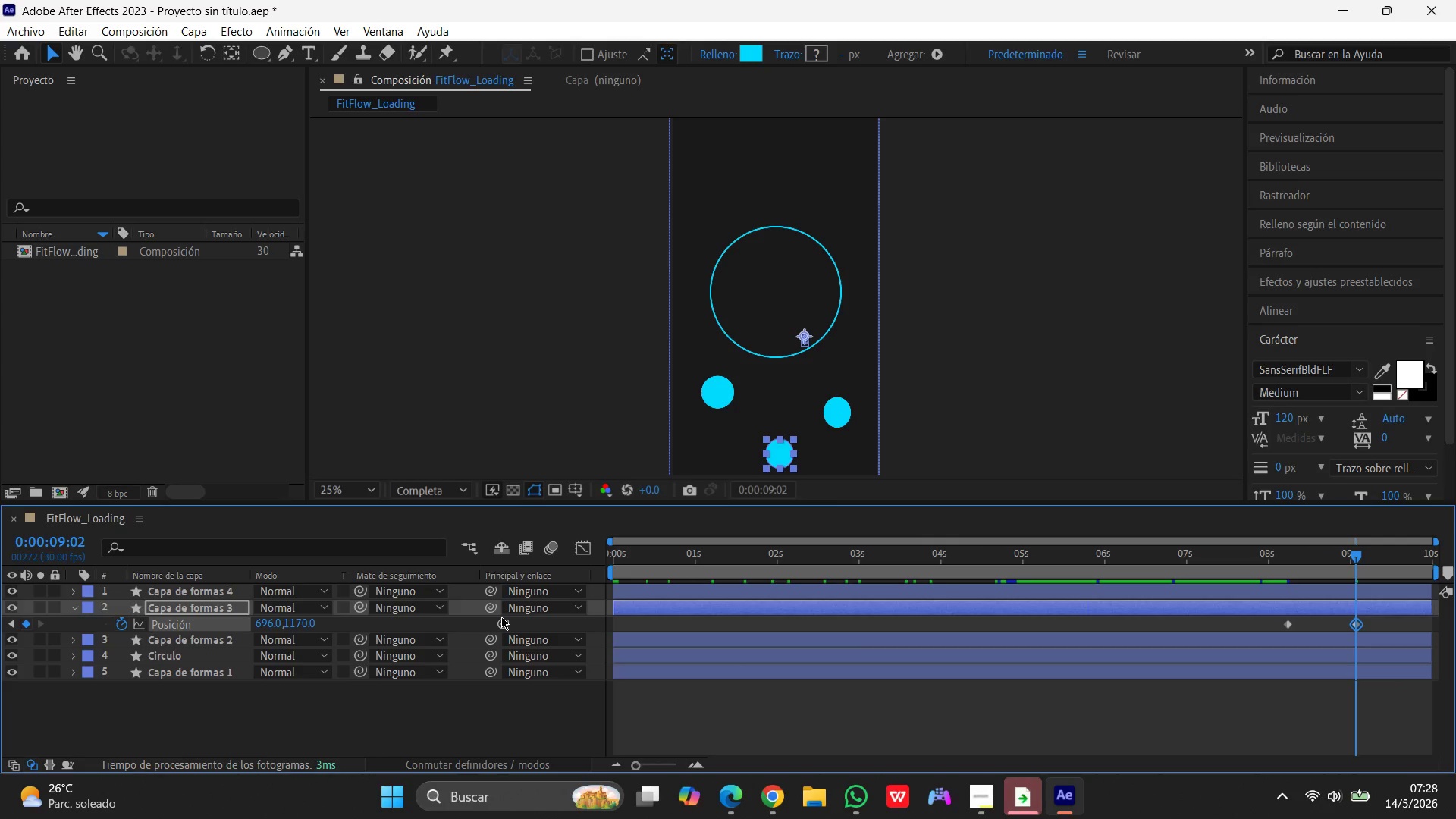 
key(S)
 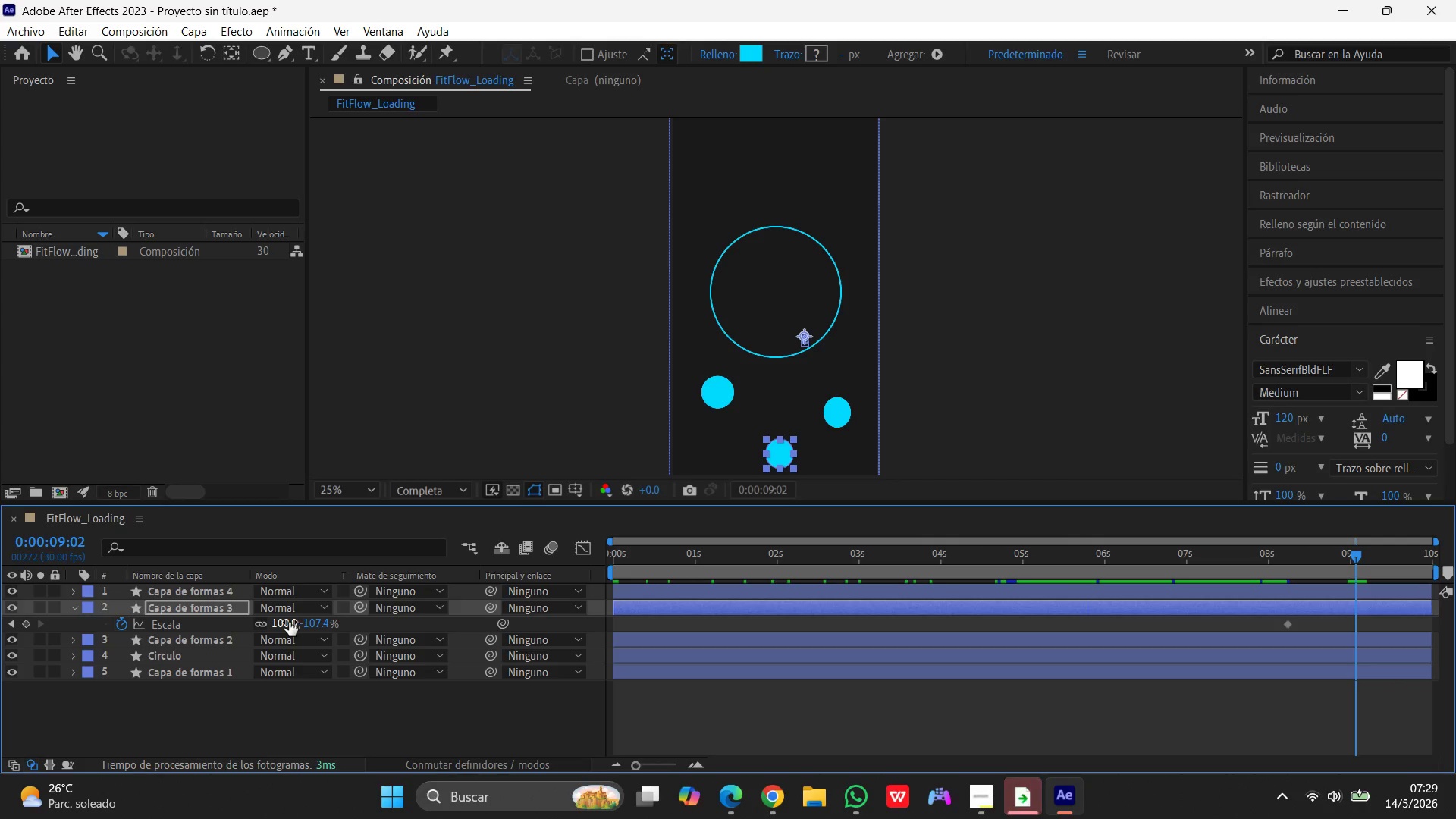 
left_click([289, 622])
 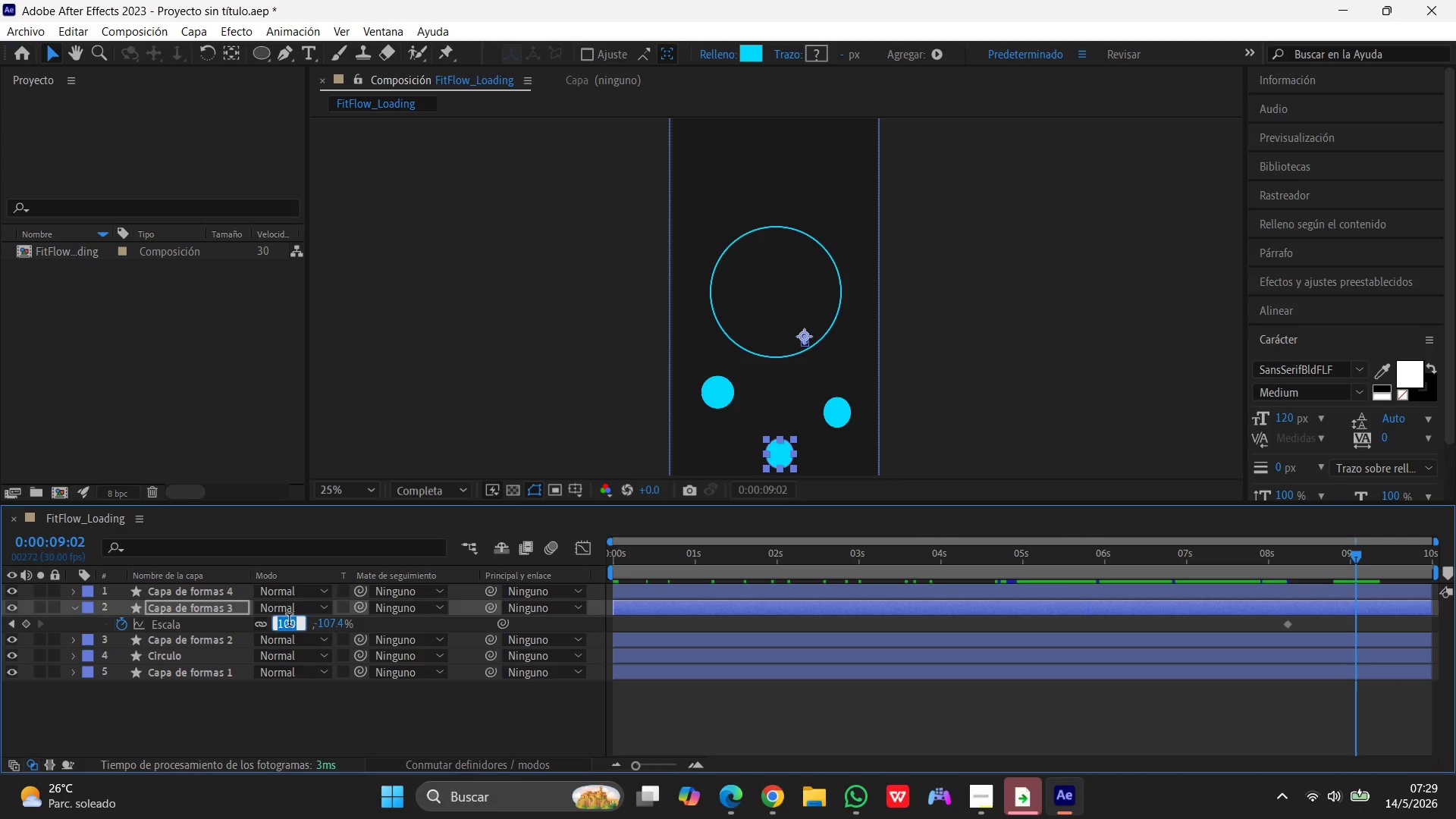 
key(Numpad1)
 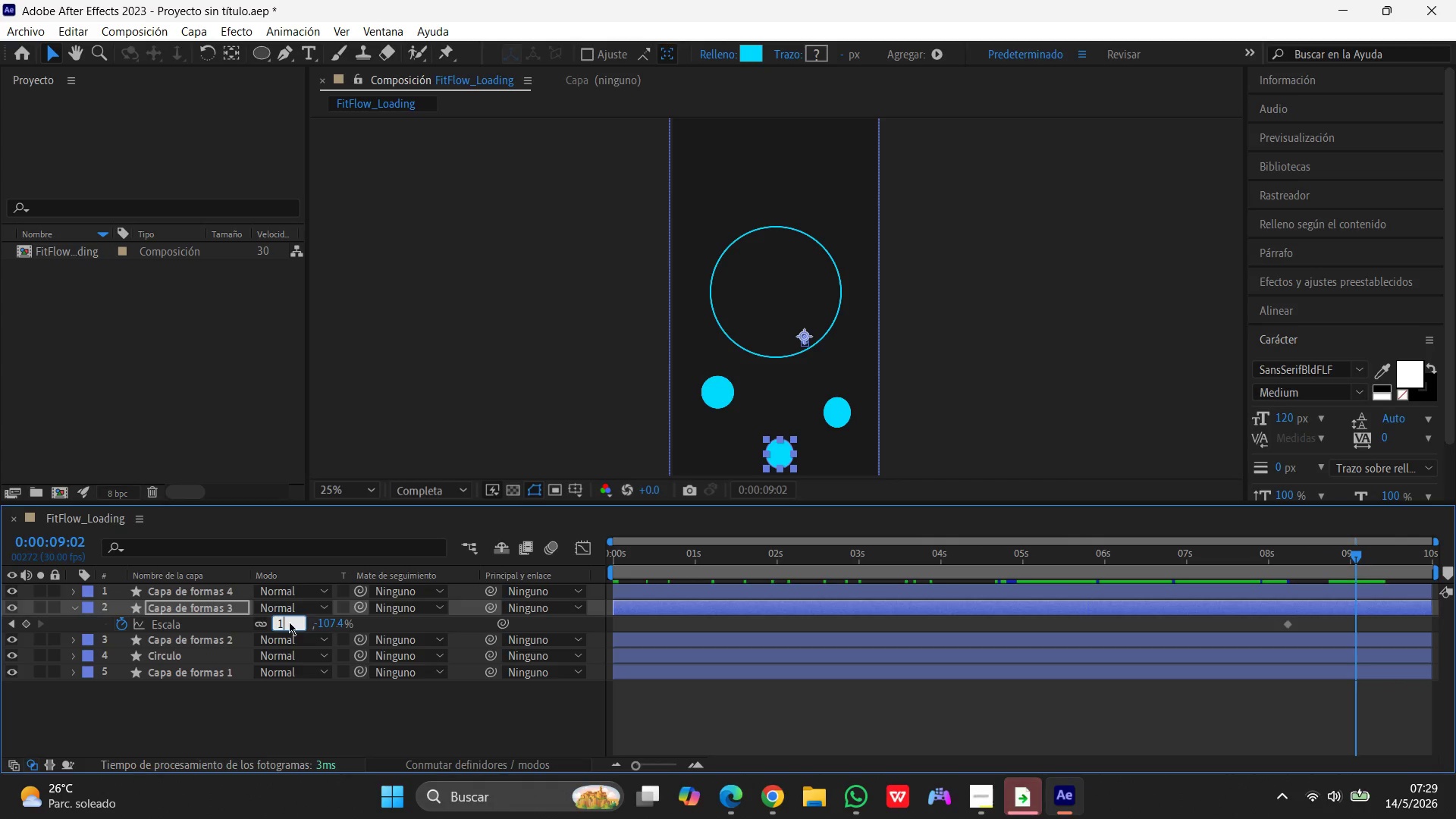 
key(Numpad2)
 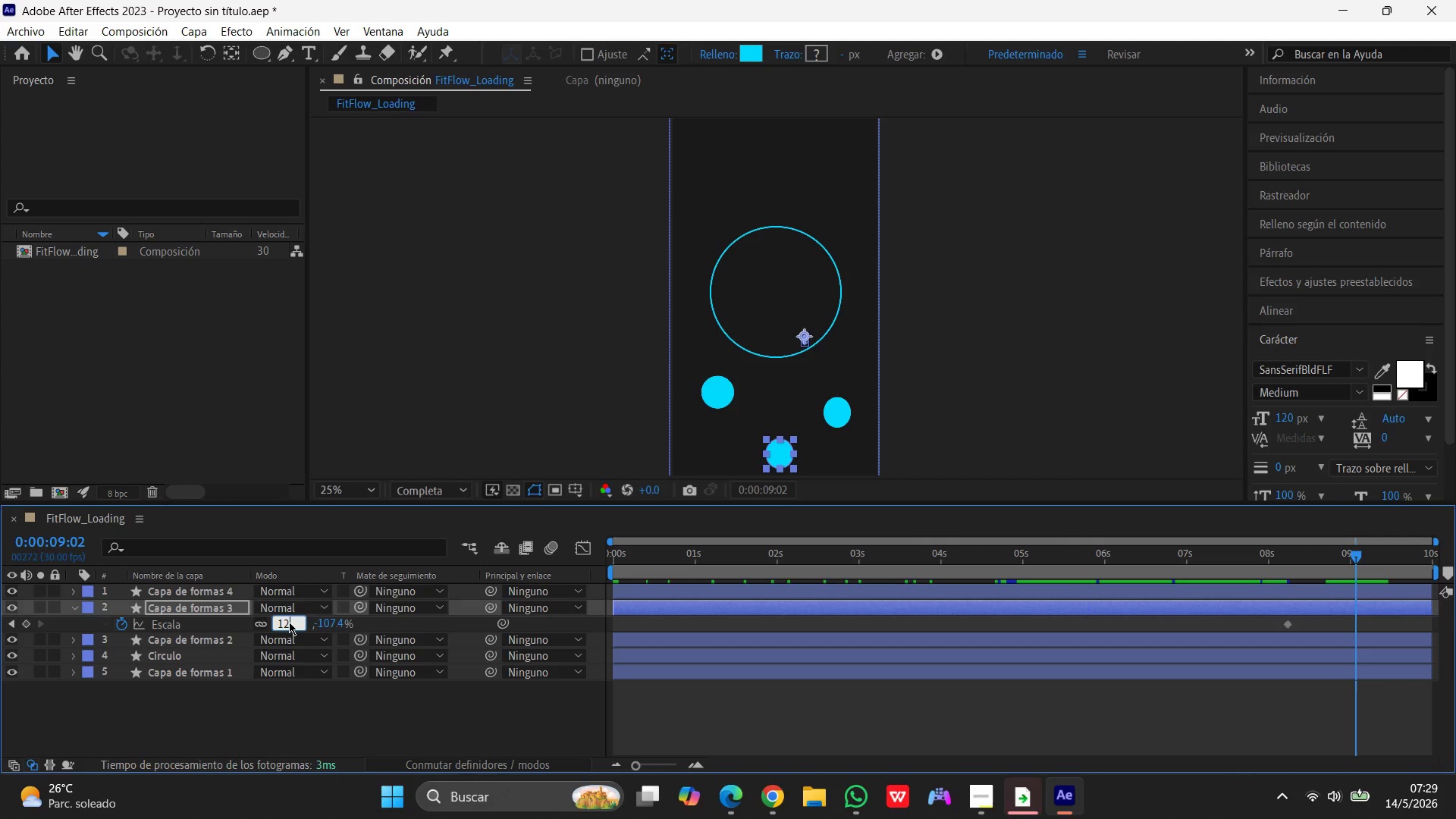 
key(Numpad0)
 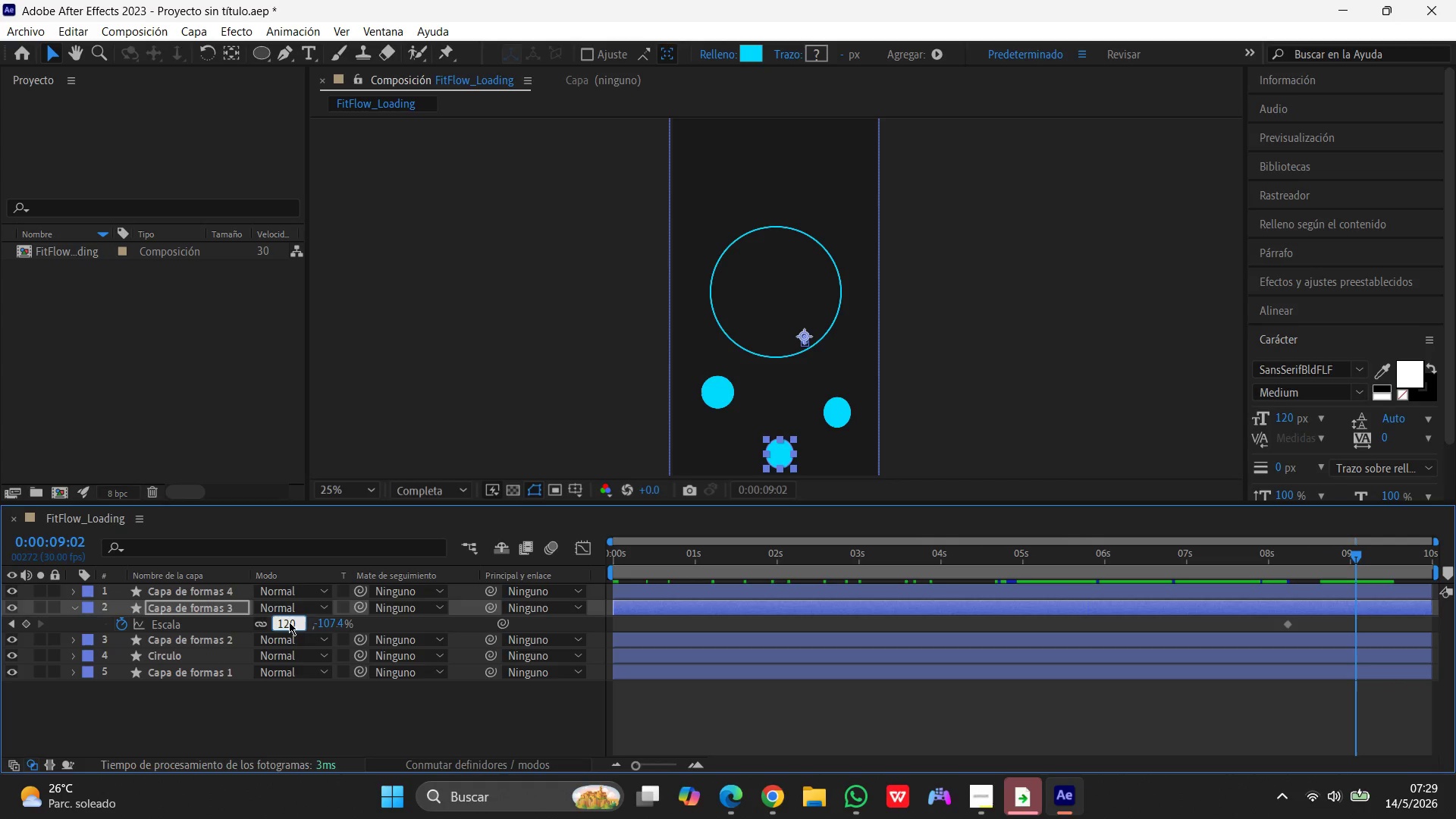 
key(Enter)
 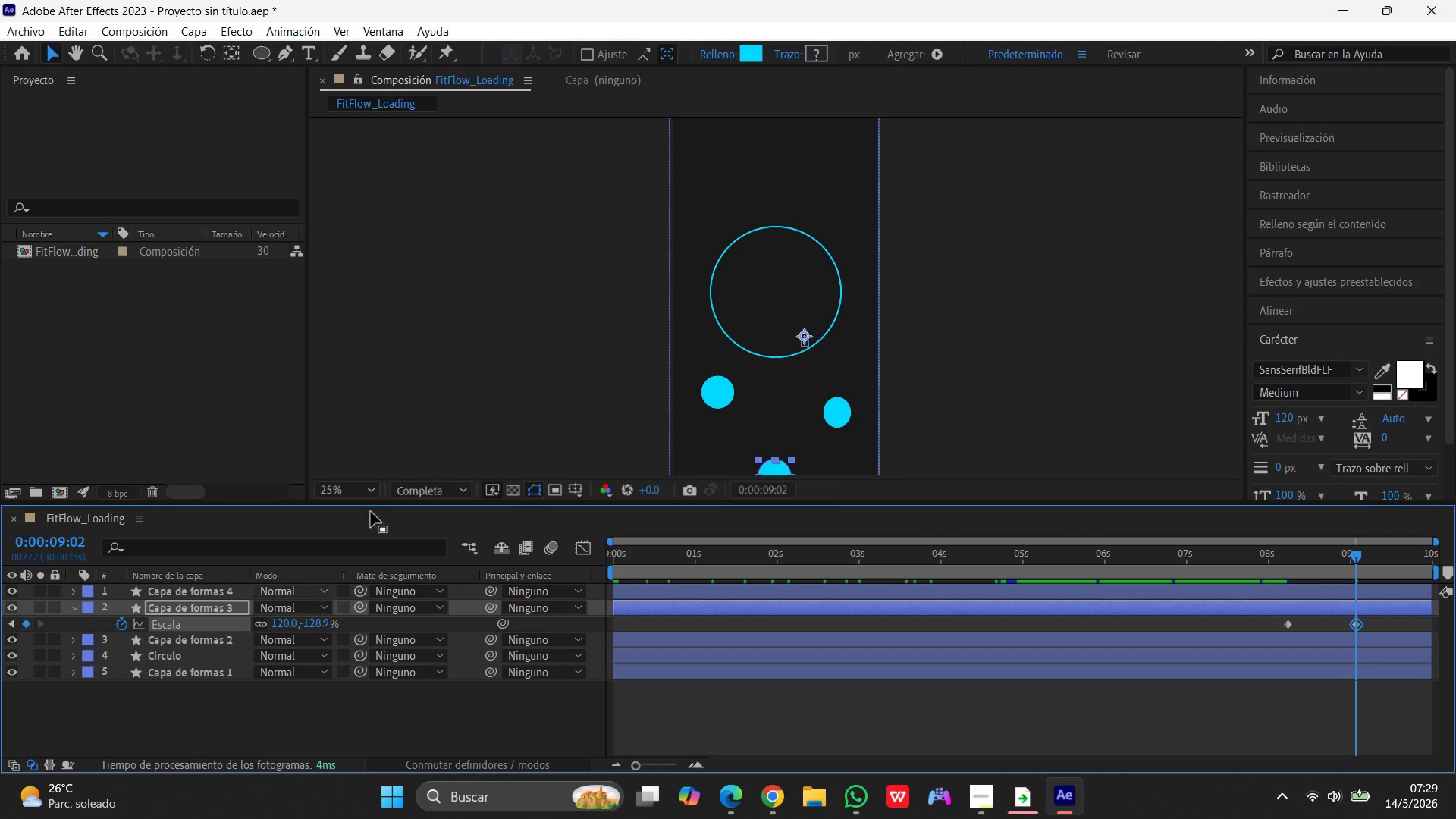 
scroll: coordinate [880, 391], scroll_direction: down, amount: 2.0
 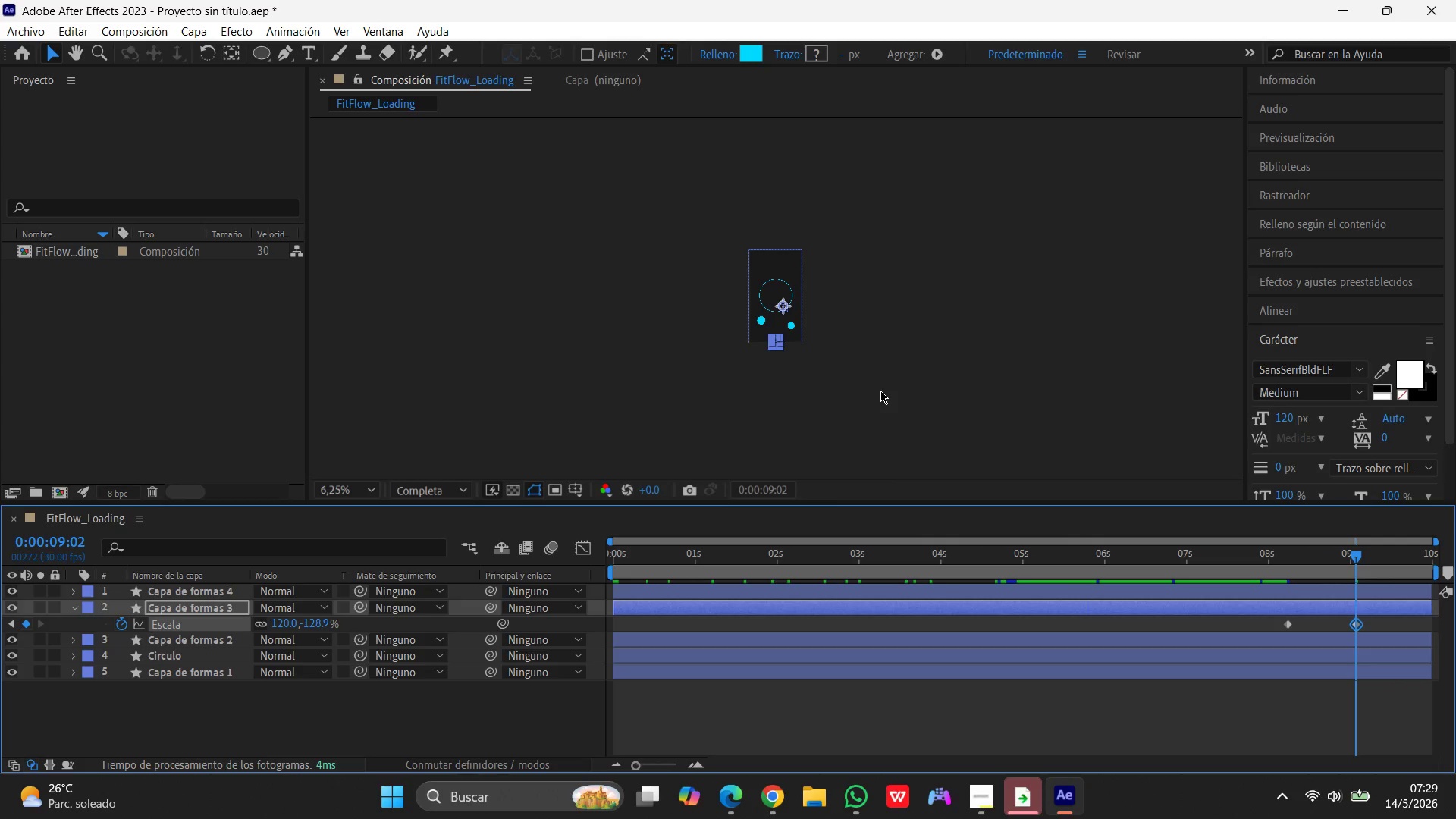 
scroll: coordinate [880, 391], scroll_direction: up, amount: 2.0
 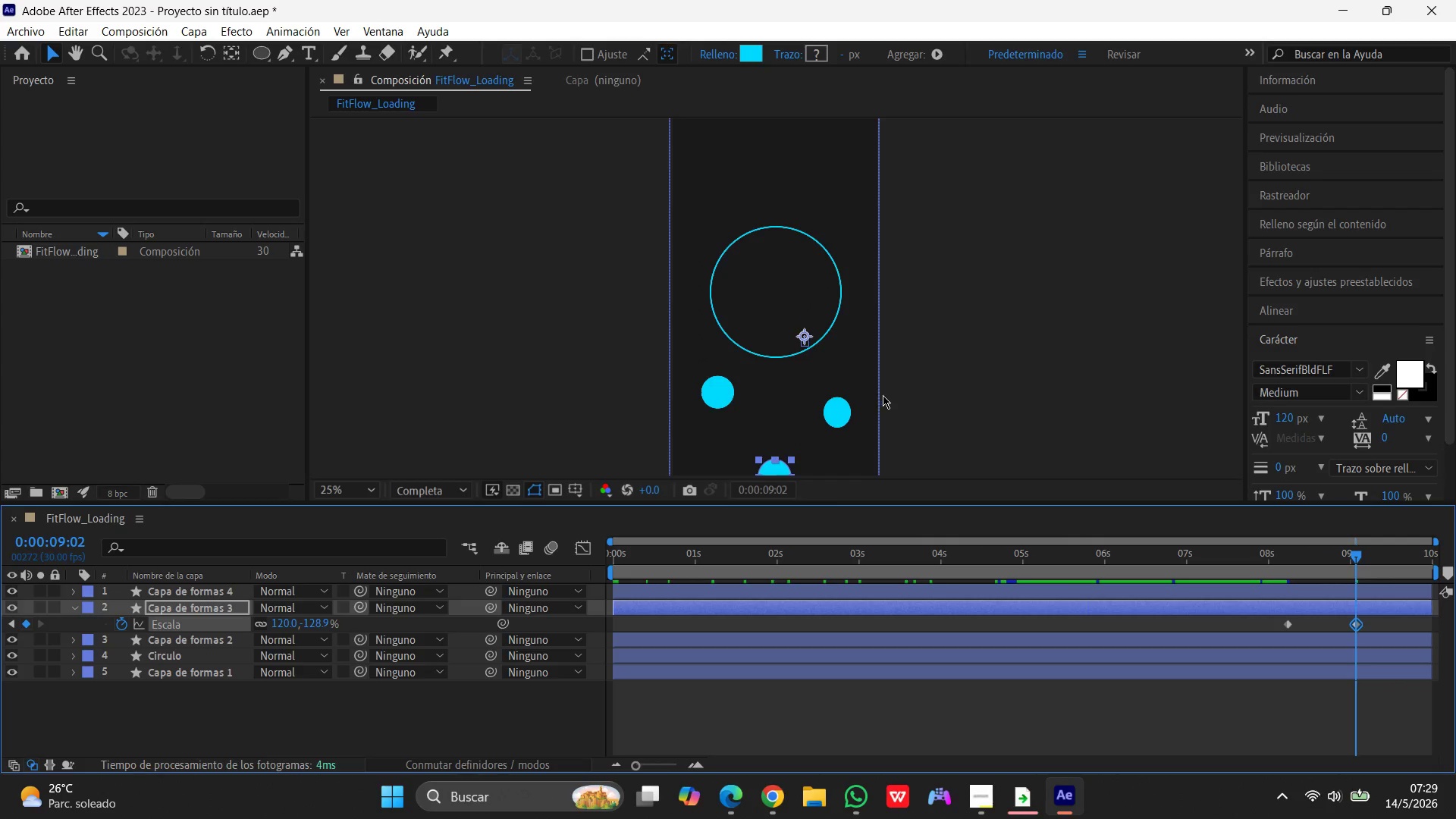 
scroll: coordinate [886, 394], scroll_direction: down, amount: 1.0
 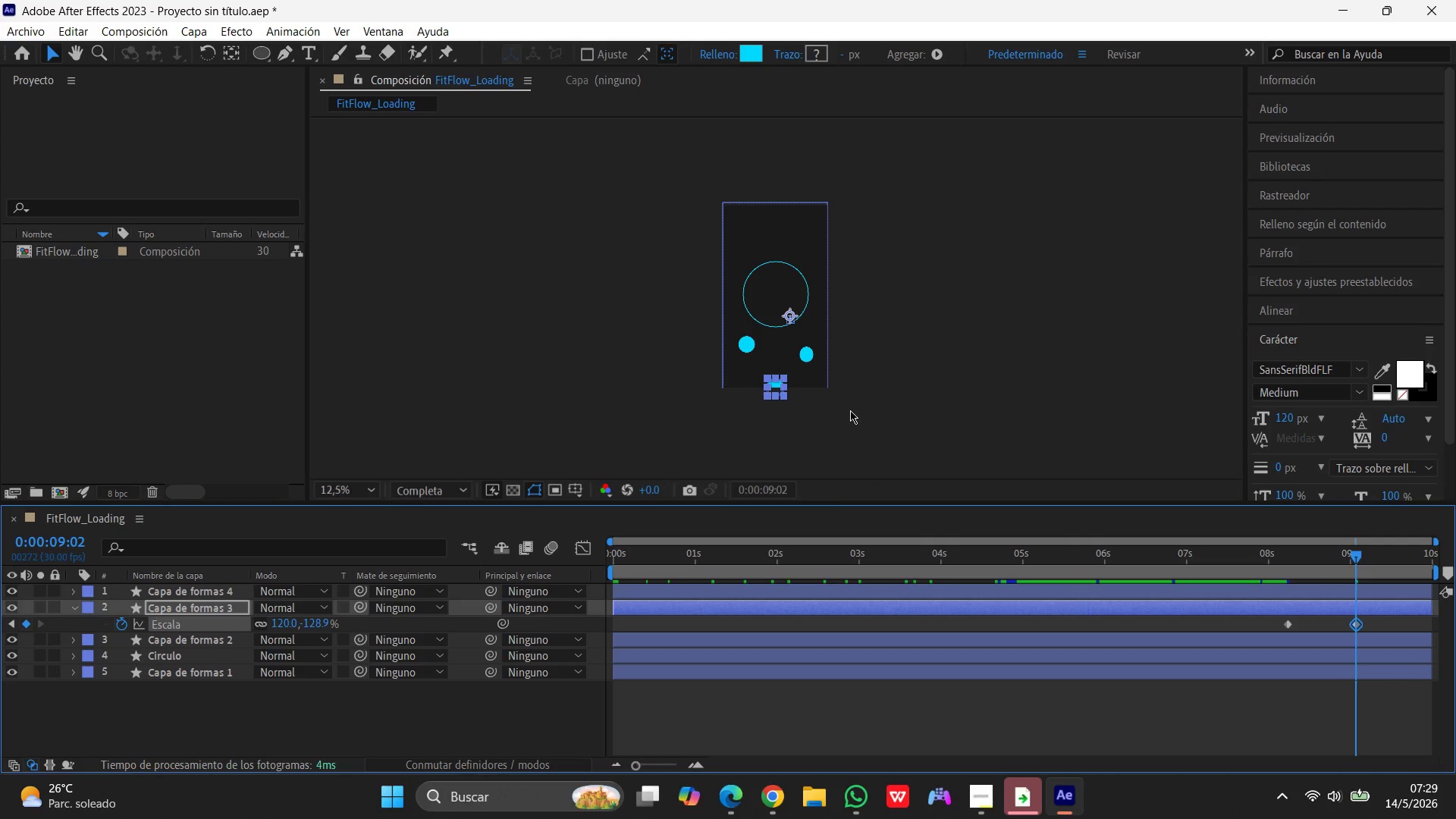 
left_click([949, 426])
 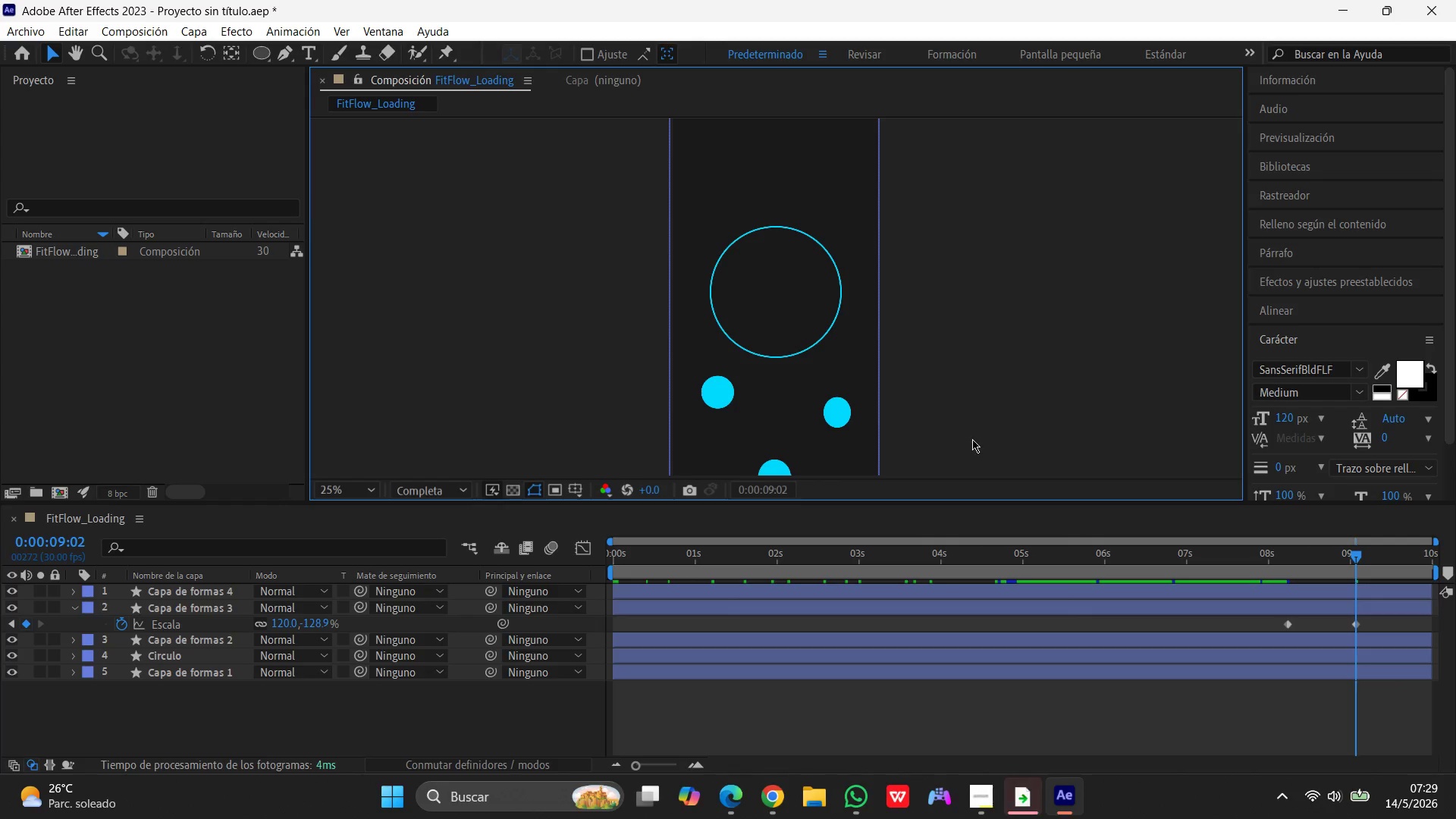 
scroll: coordinate [850, 410], scroll_direction: up, amount: 1.0
 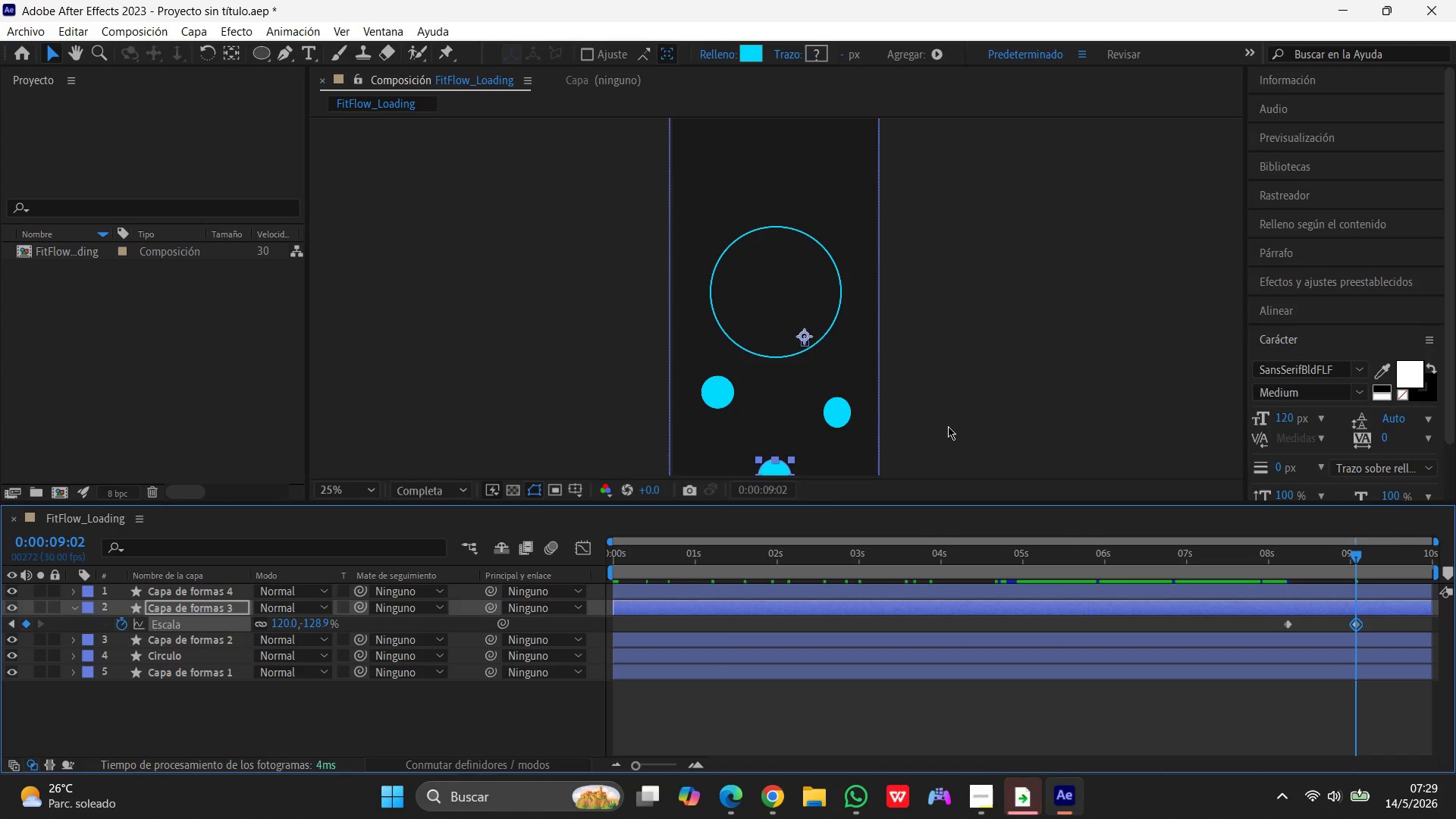 
scroll: coordinate [972, 439], scroll_direction: down, amount: 1.0
 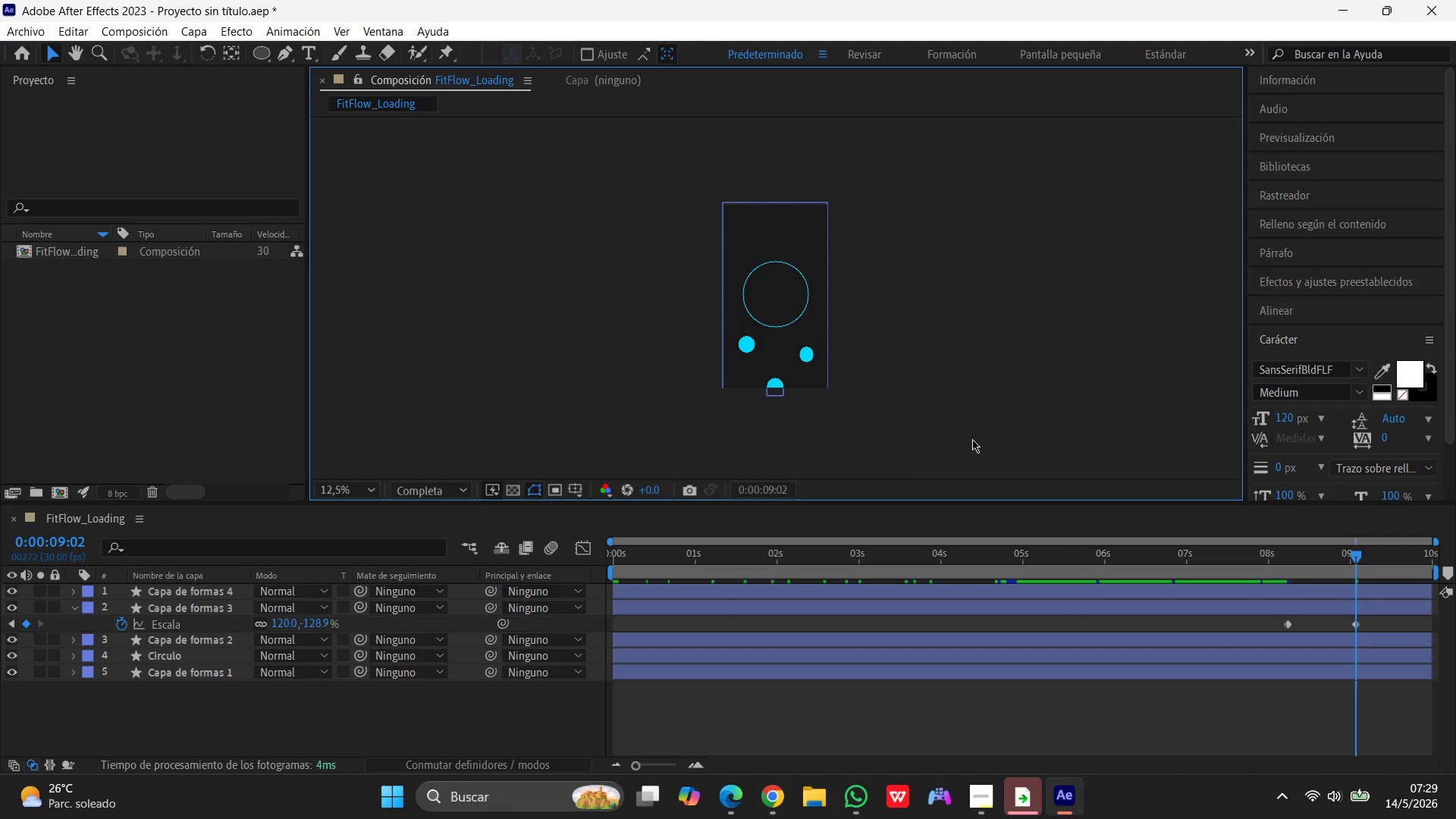 
key(Control+Z)
 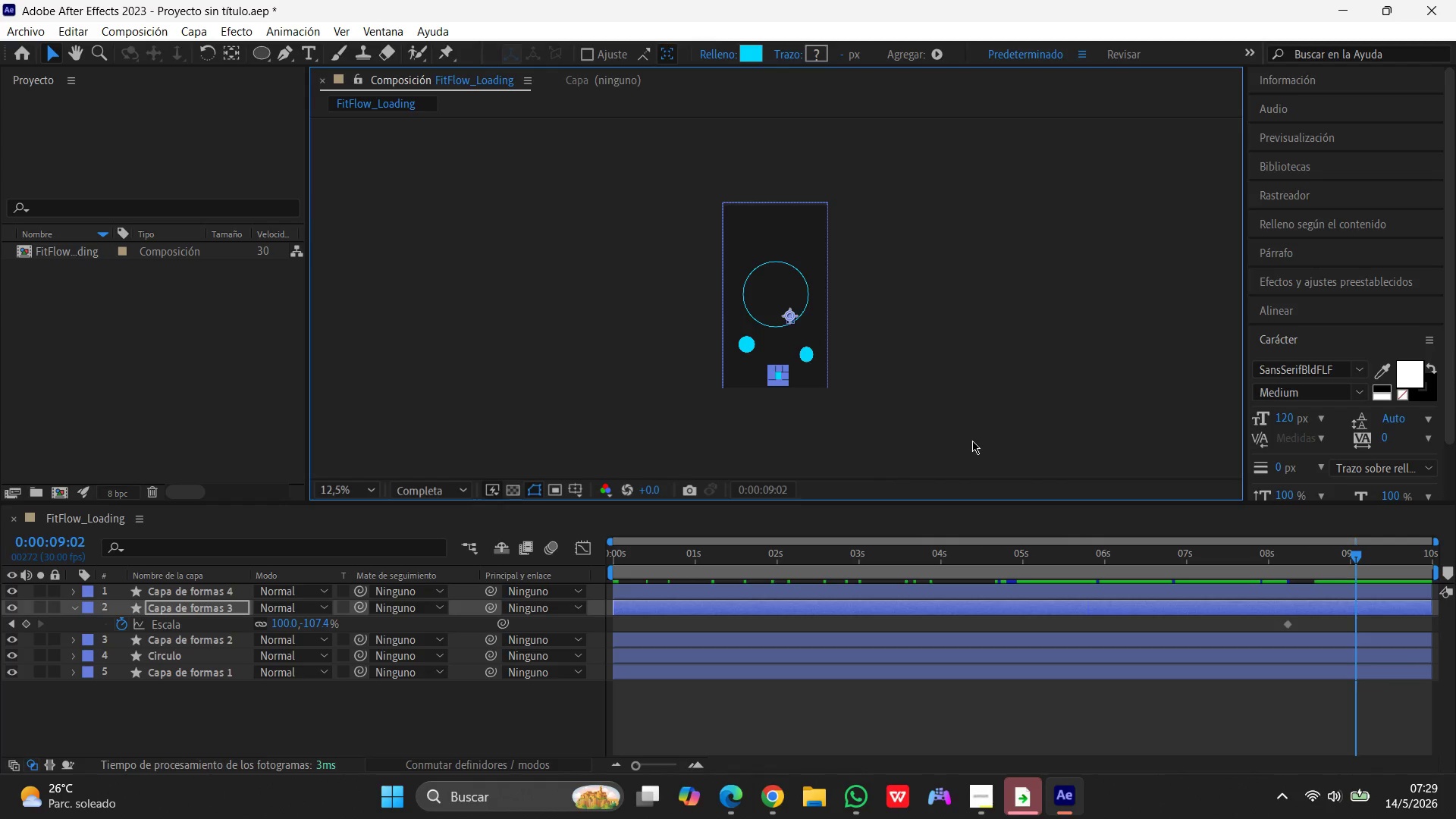 
key(Control+Z)
 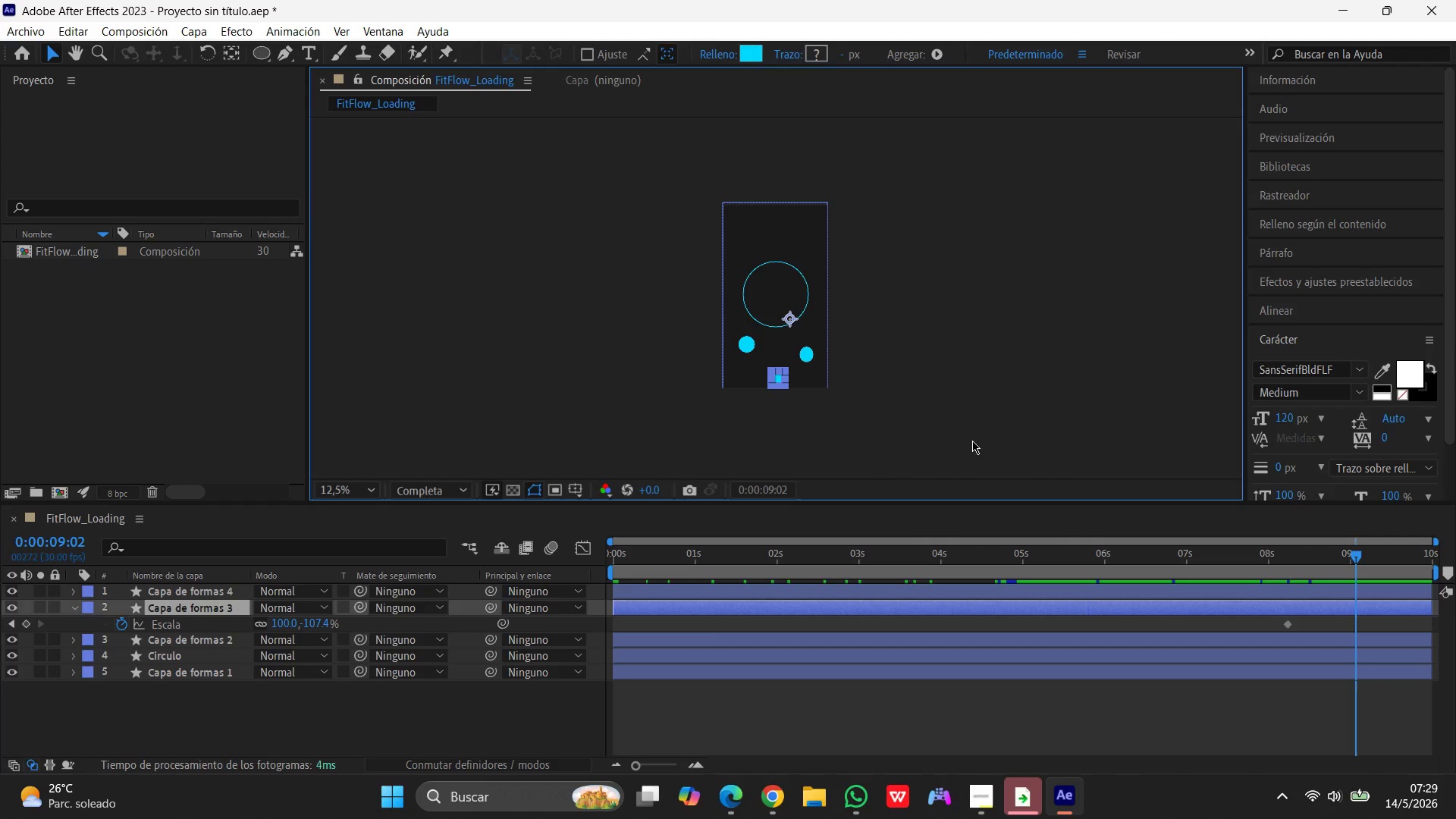 
key(Control+Z)
 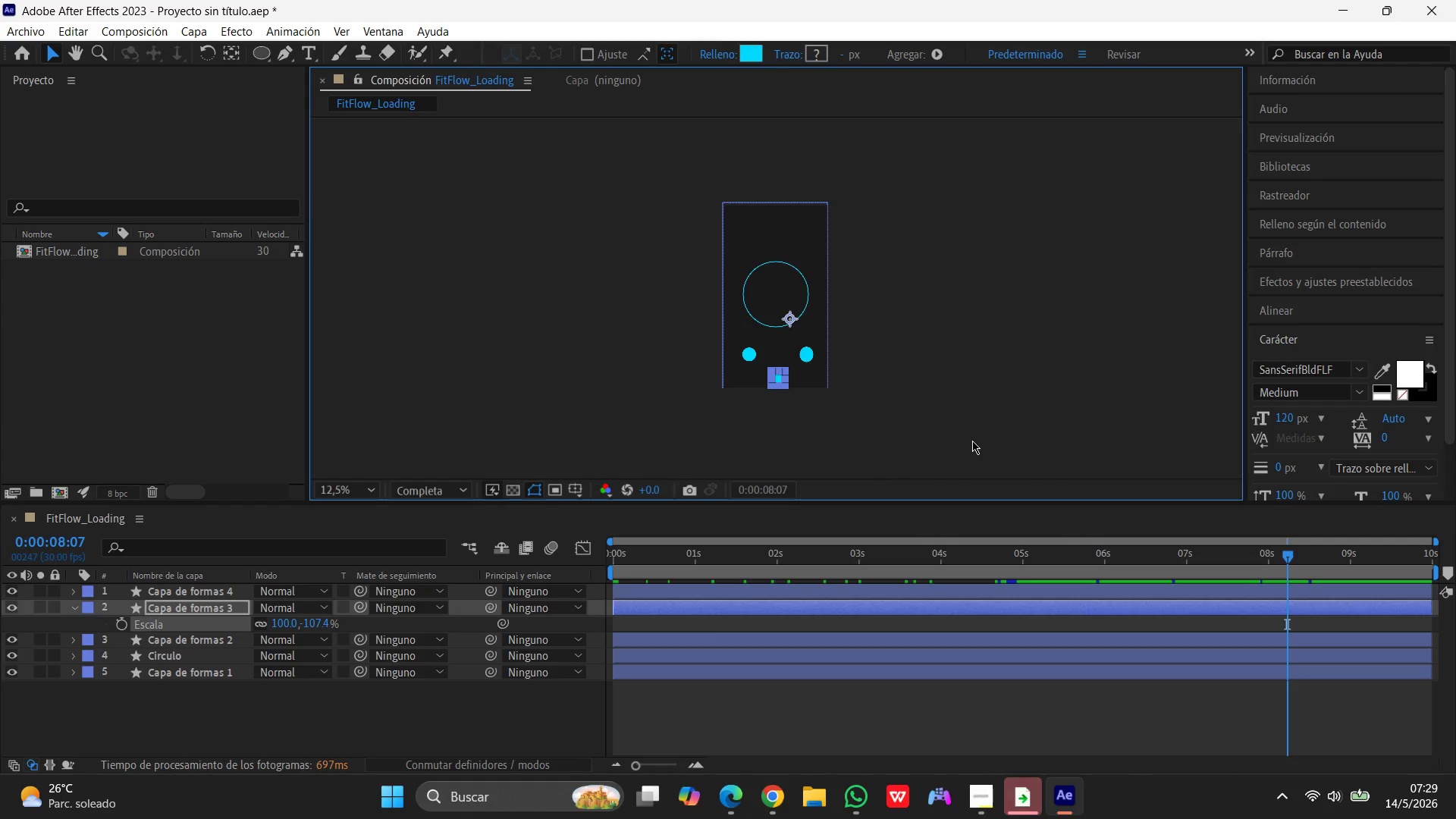 
key(Control+Z)
 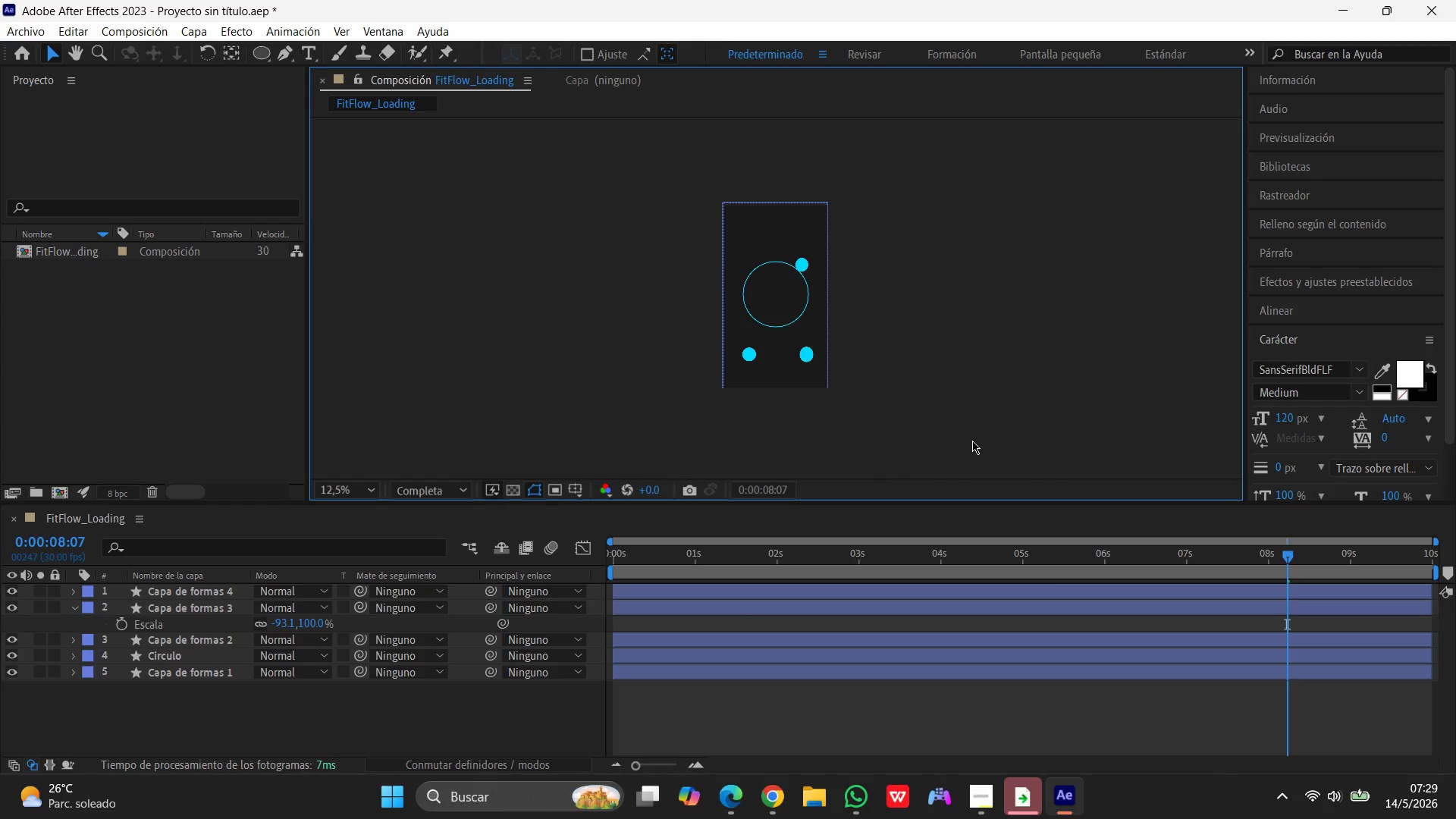 
key(Control+Z)
 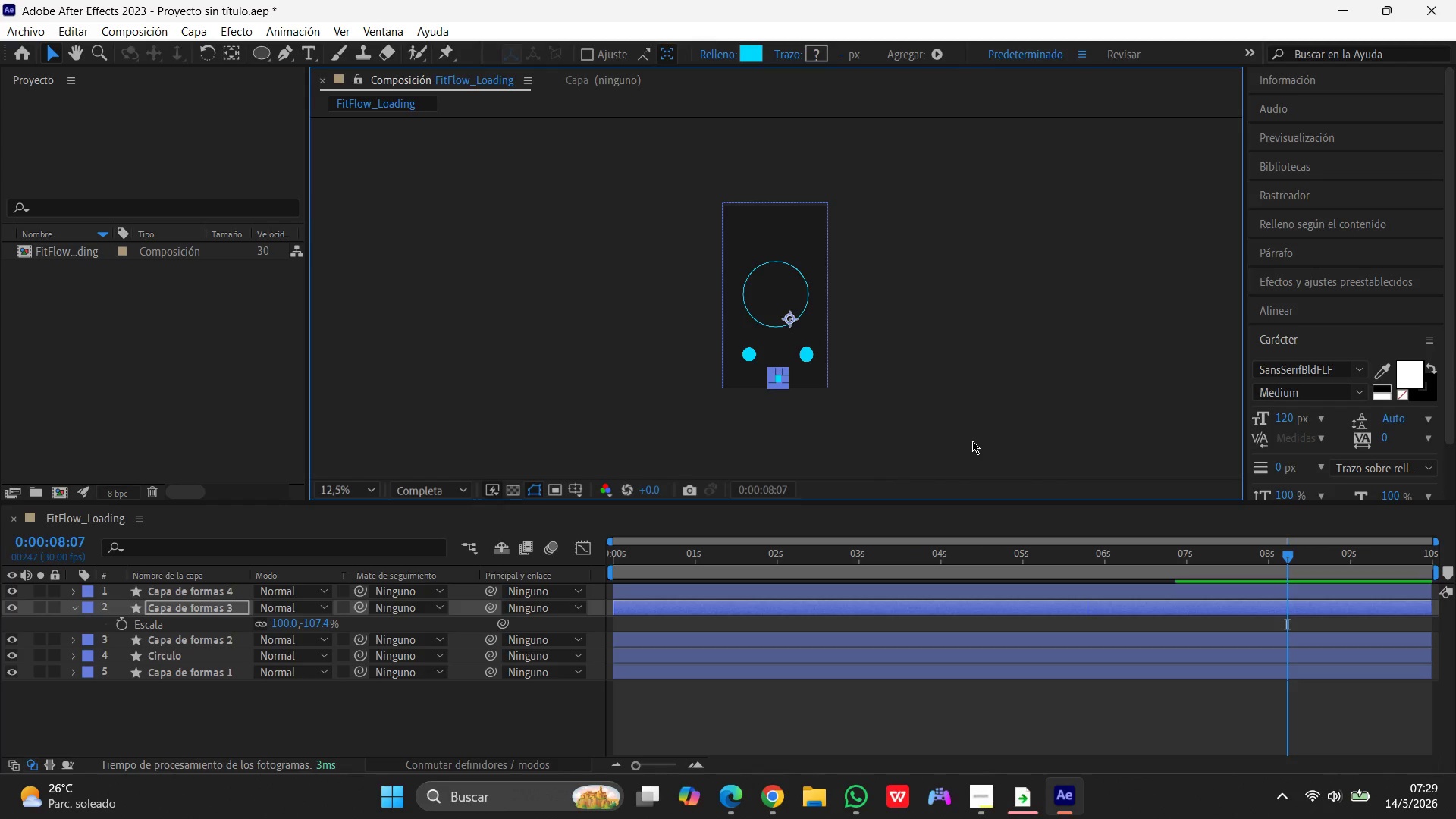 
key(Control+Z)
 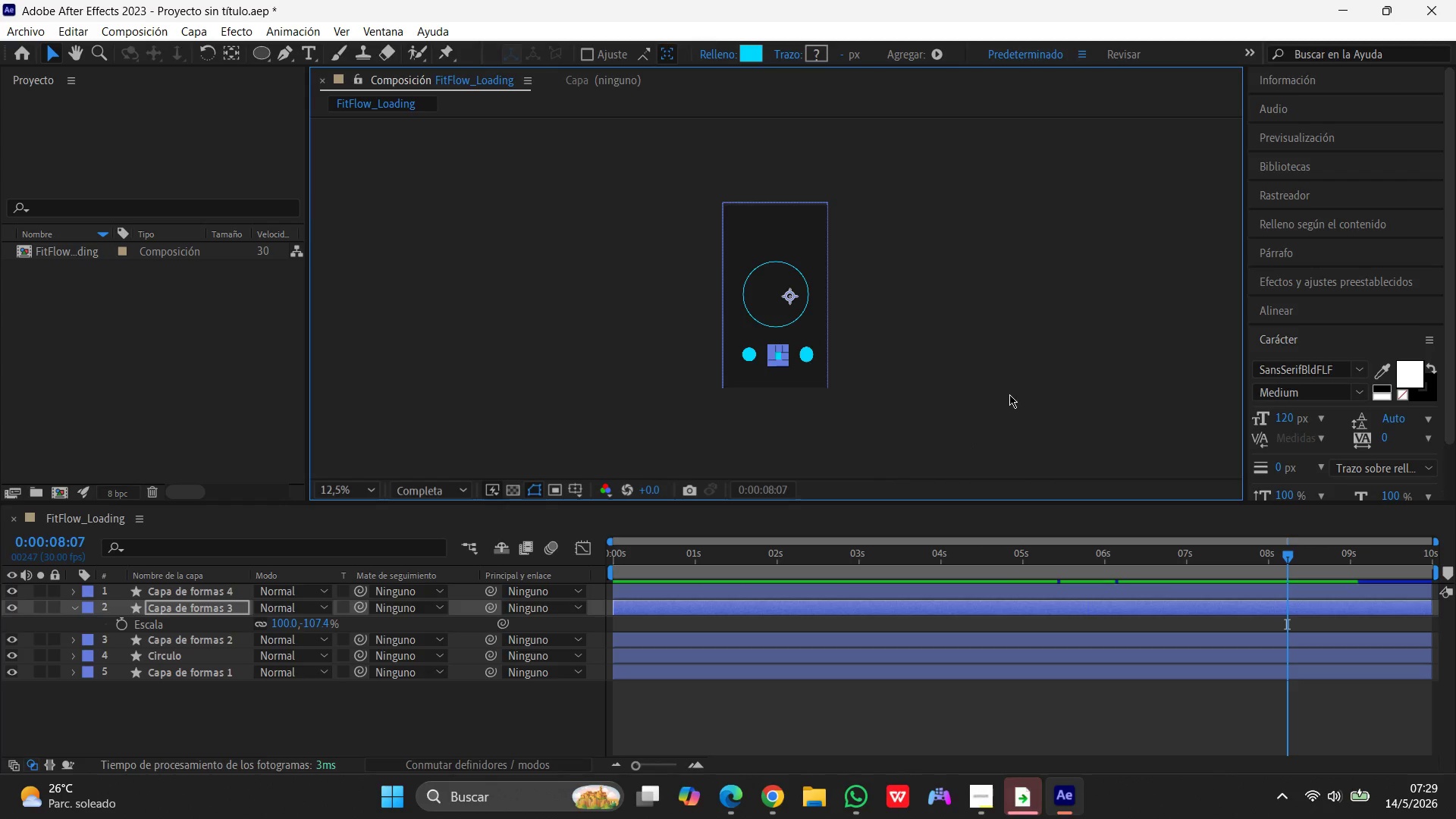 
left_click([1012, 400])
 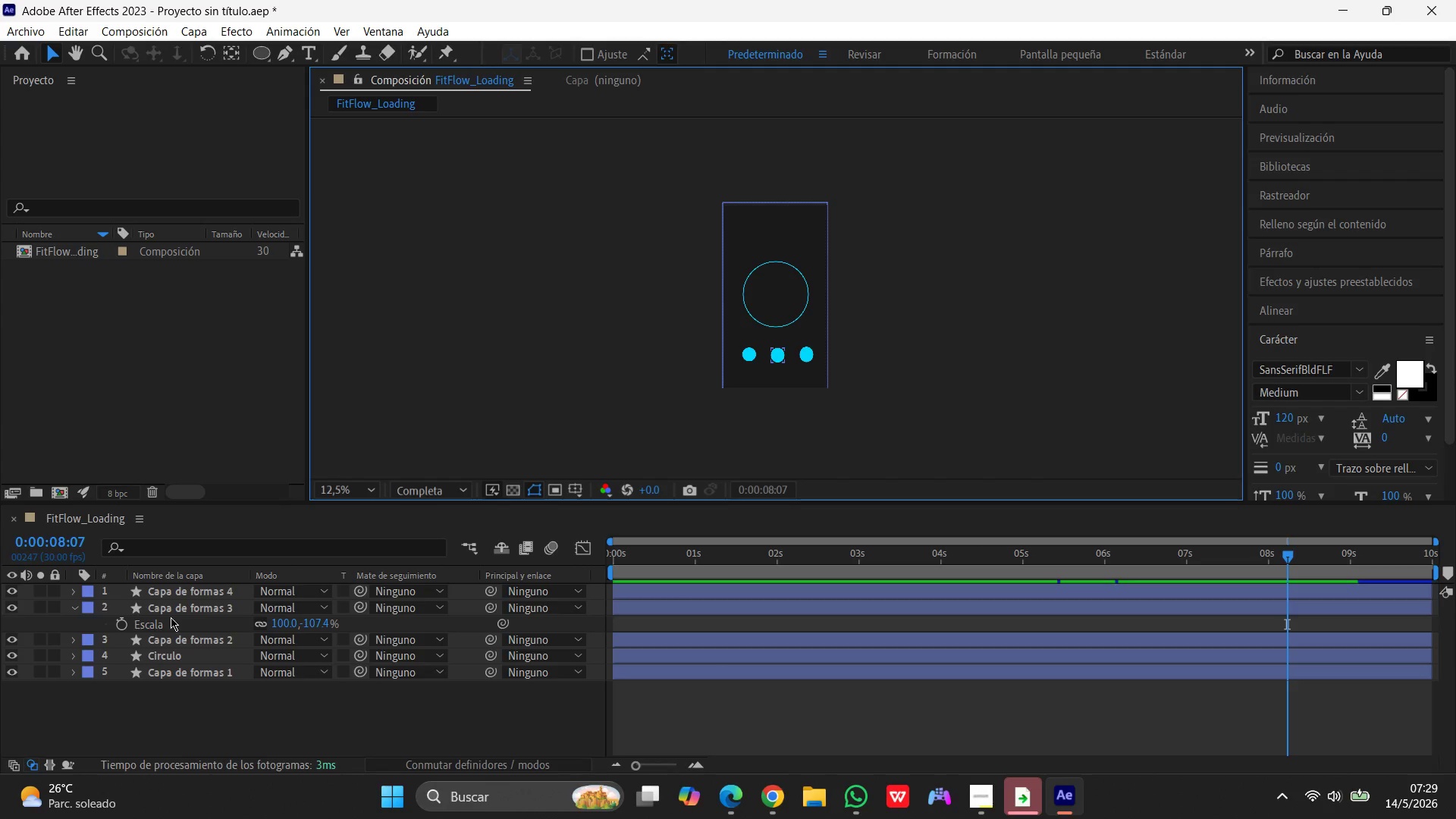 
wait(9.16)
 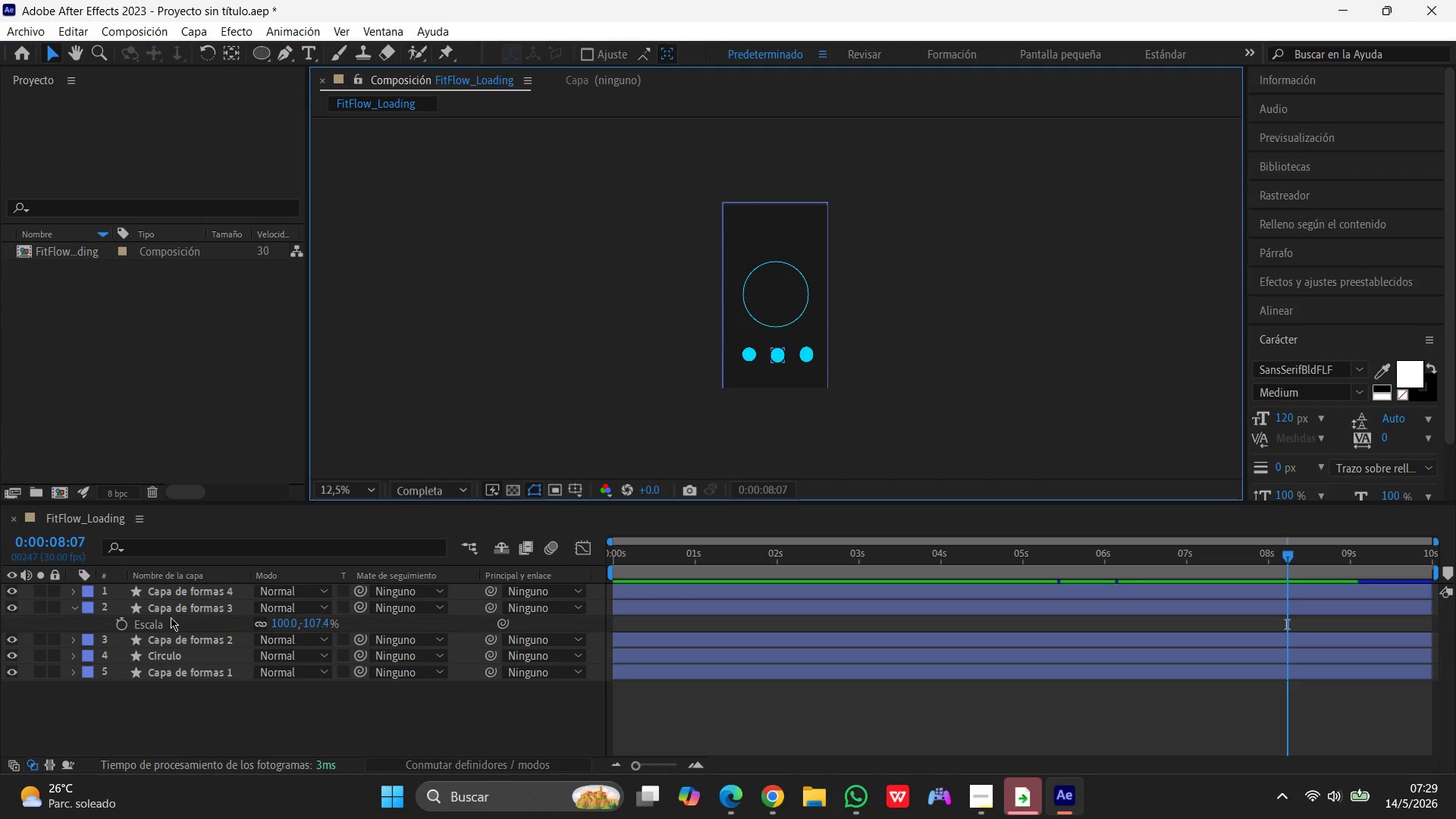 
left_click([200, 610])
 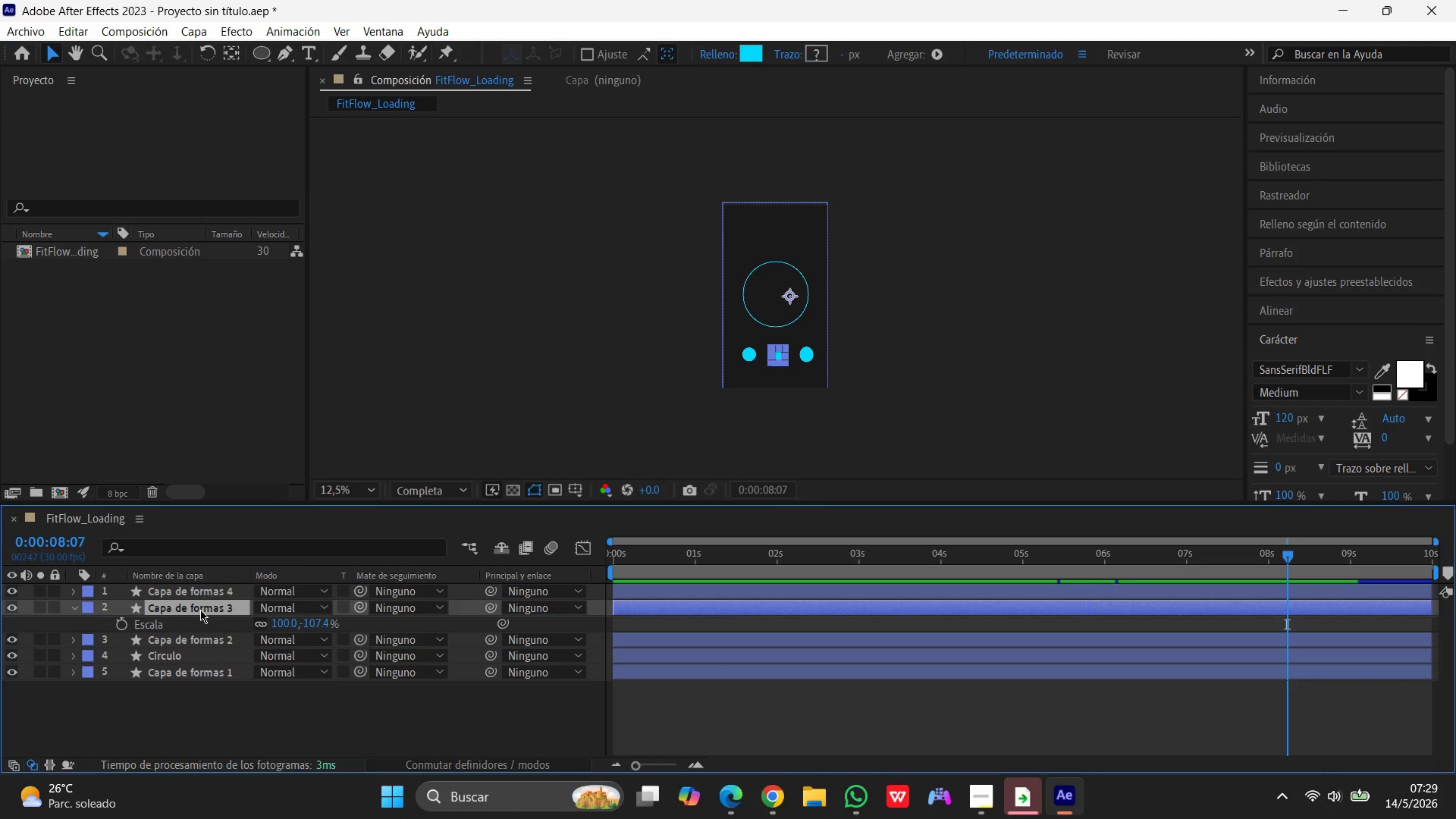 
key(P)
 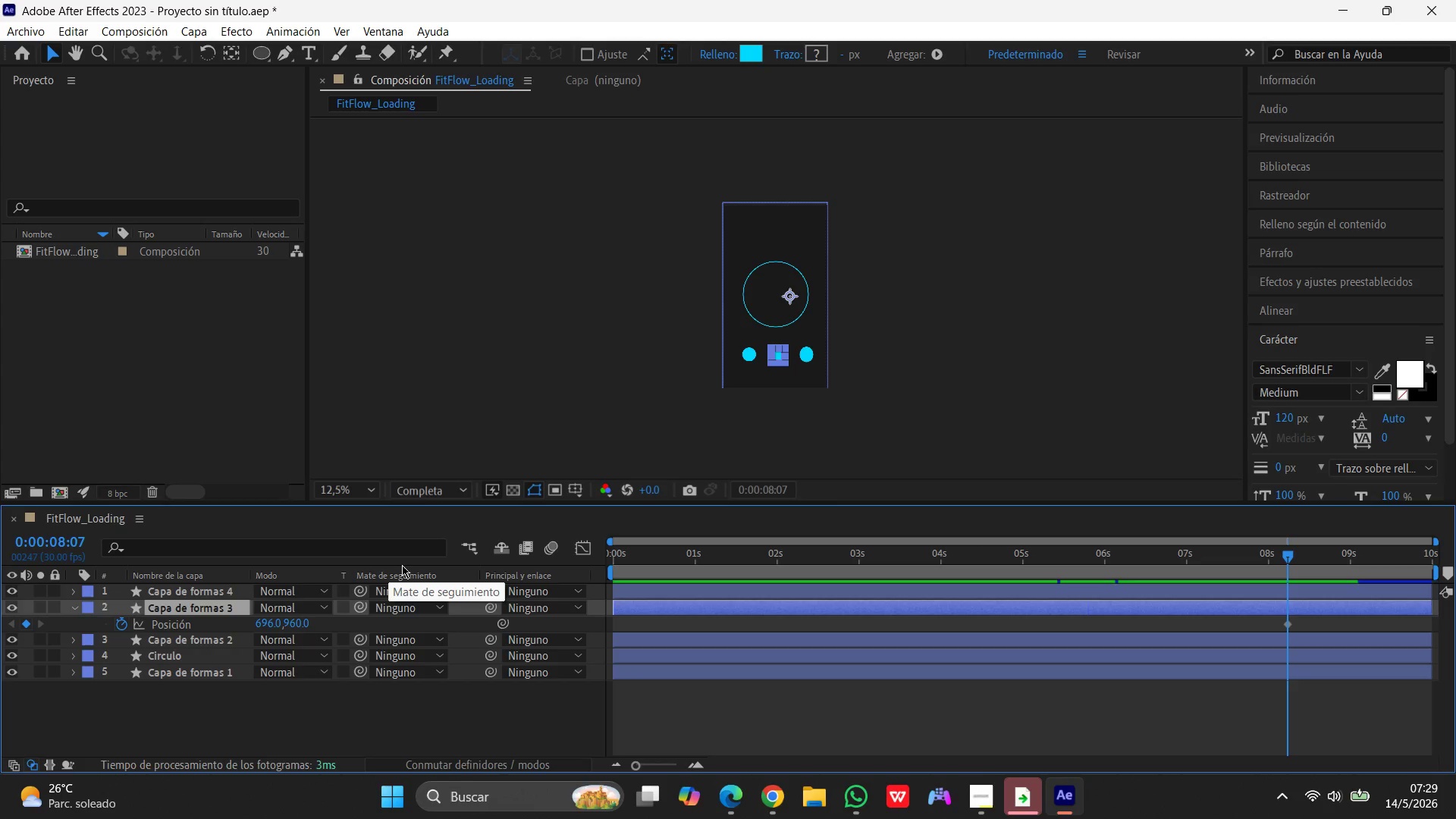 
wait(9.69)
 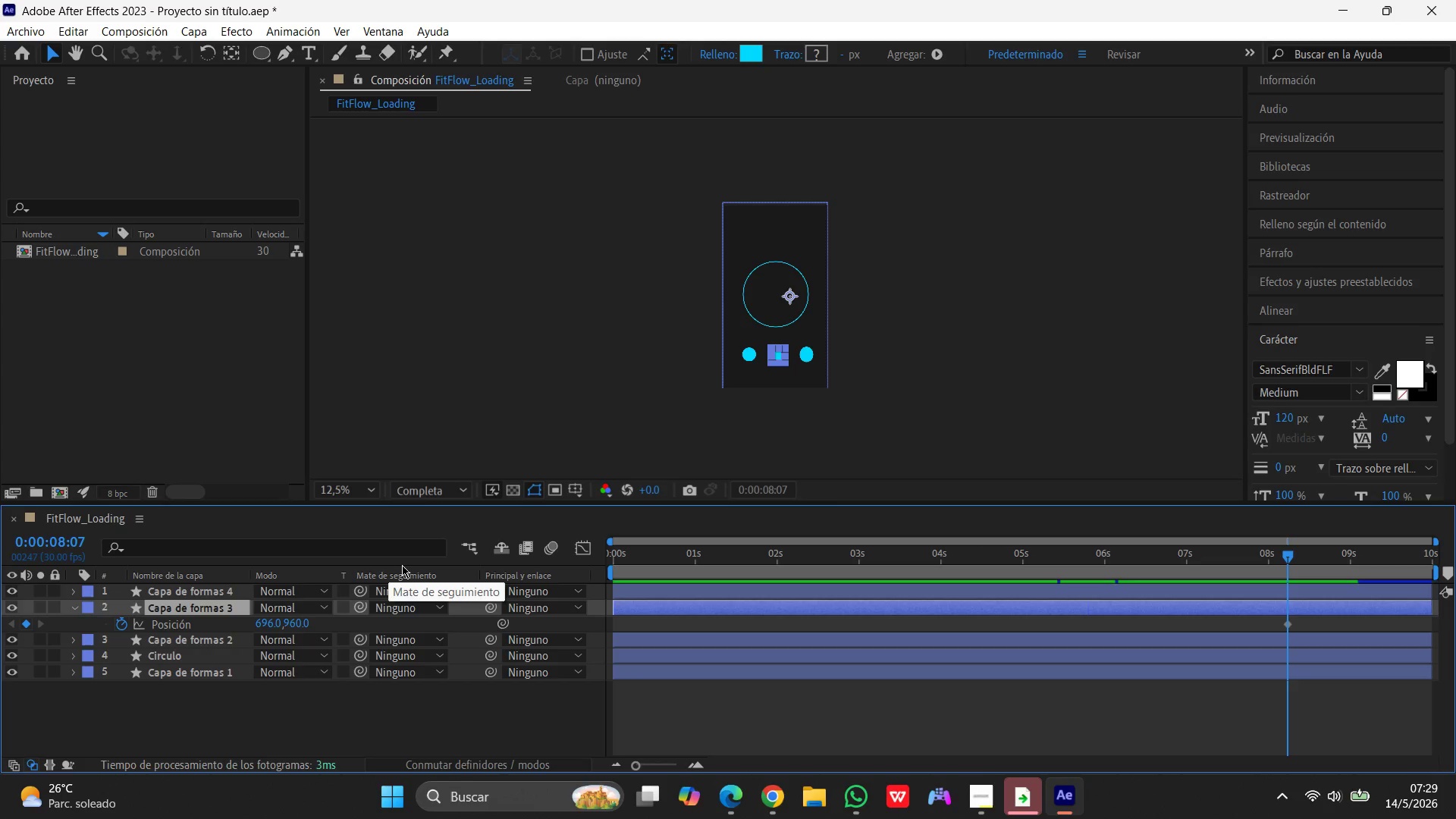 
key(S)
 